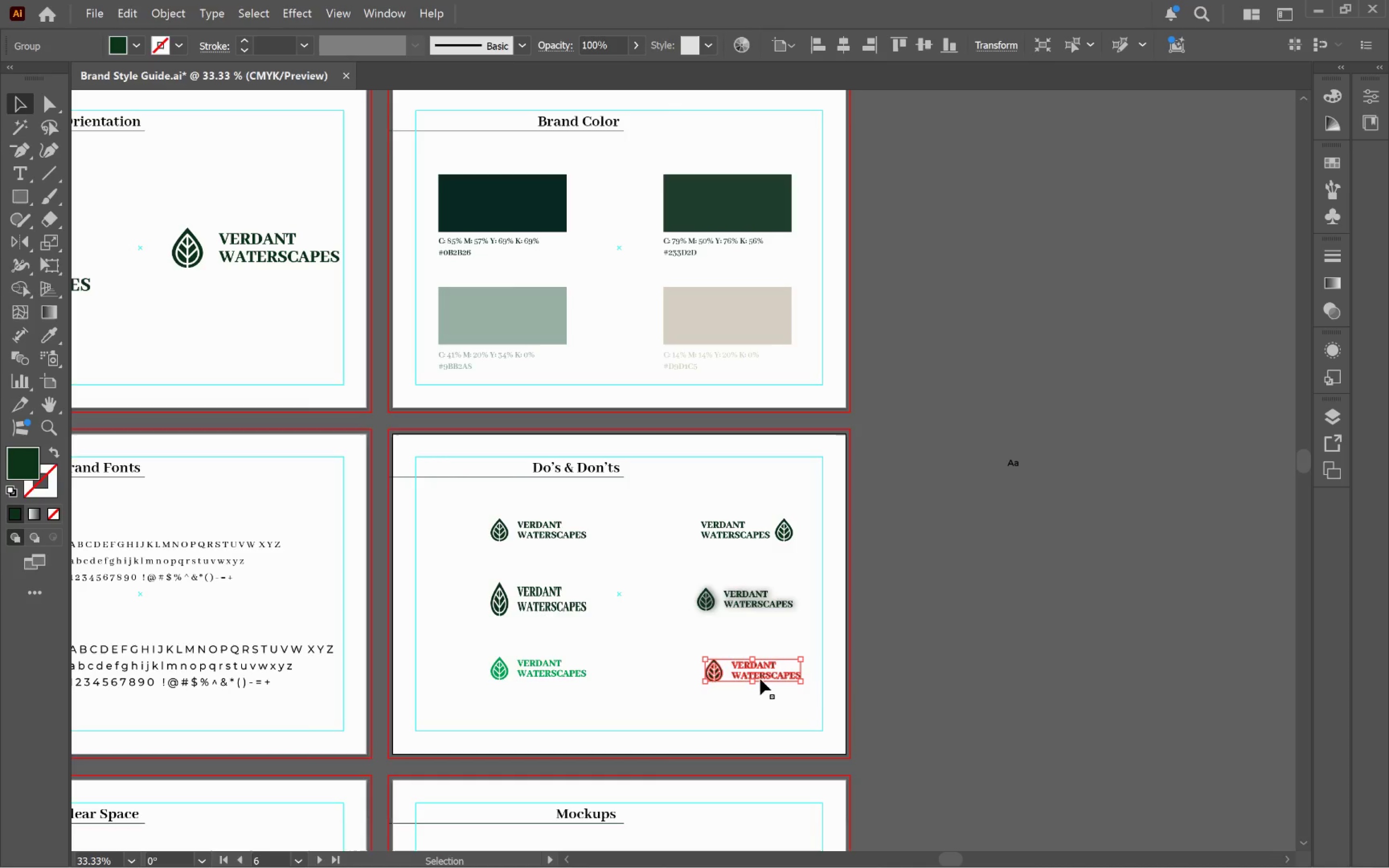 
hold_key(key=AltLeft, duration=0.86)
scroll: coordinate [739, 681], scroll_direction: up, amount: 3.0
 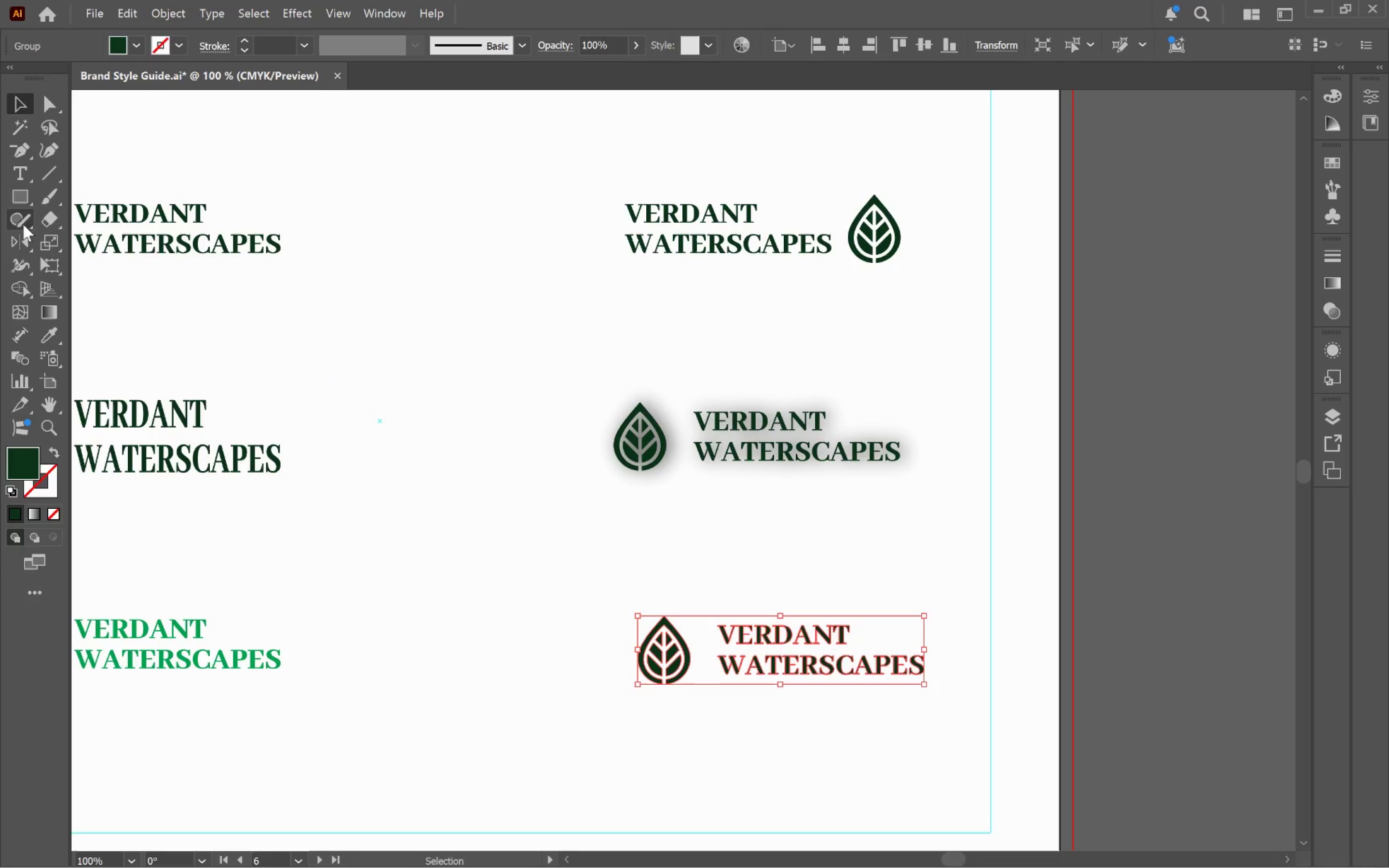 
left_click([20, 193])
 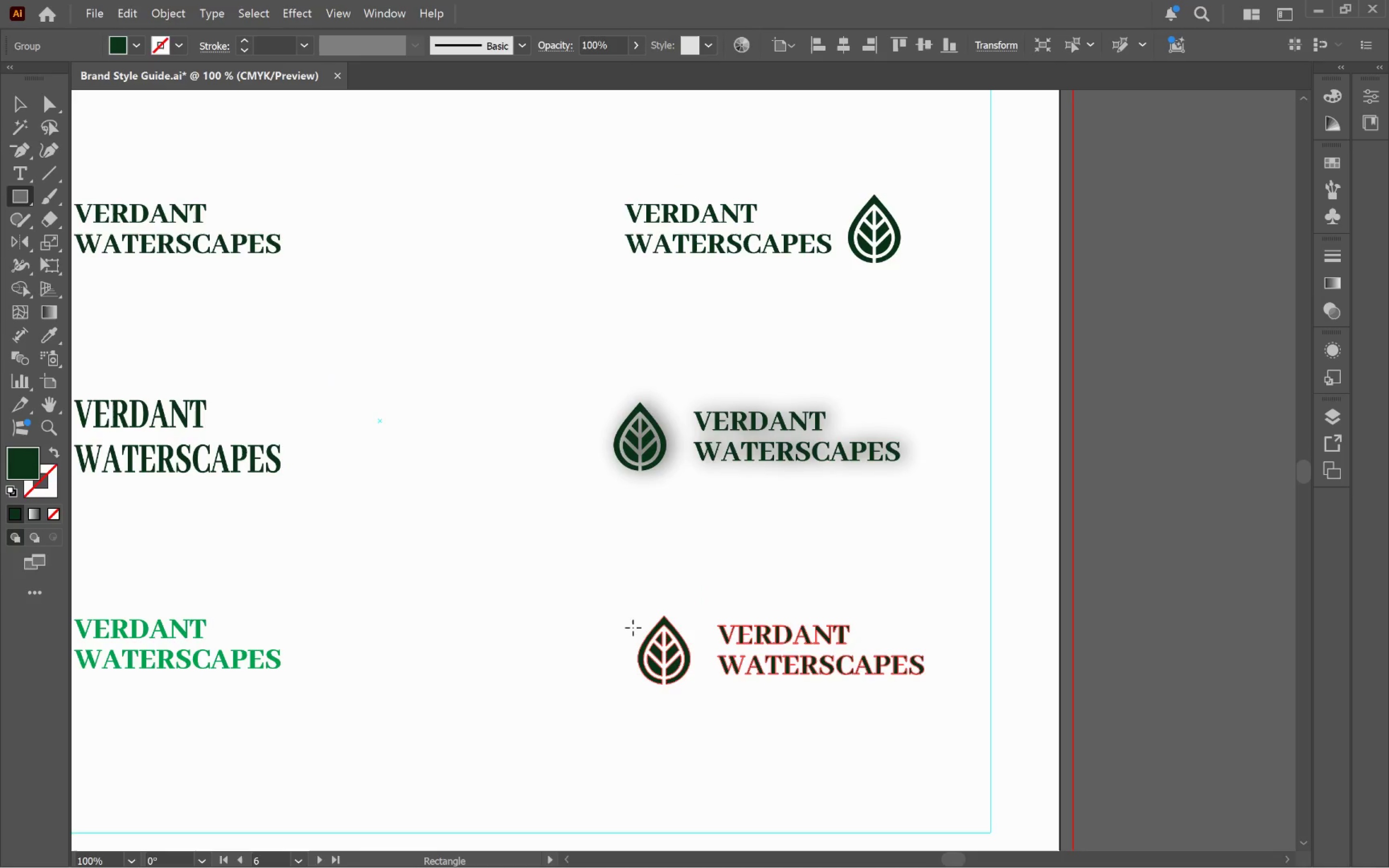 
left_click_drag(start_coordinate=[593, 597], to_coordinate=[980, 709])
 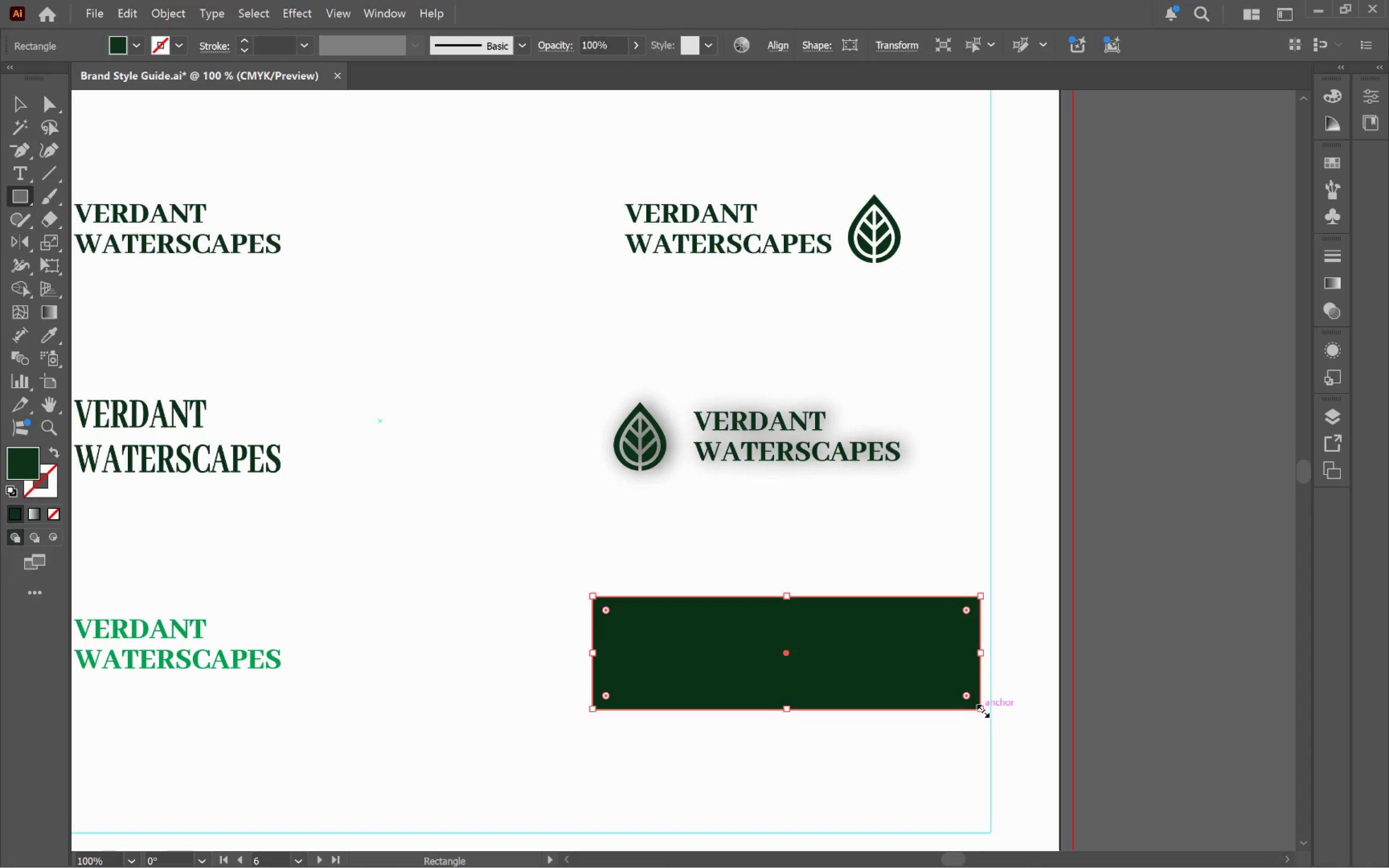 
key(V)
 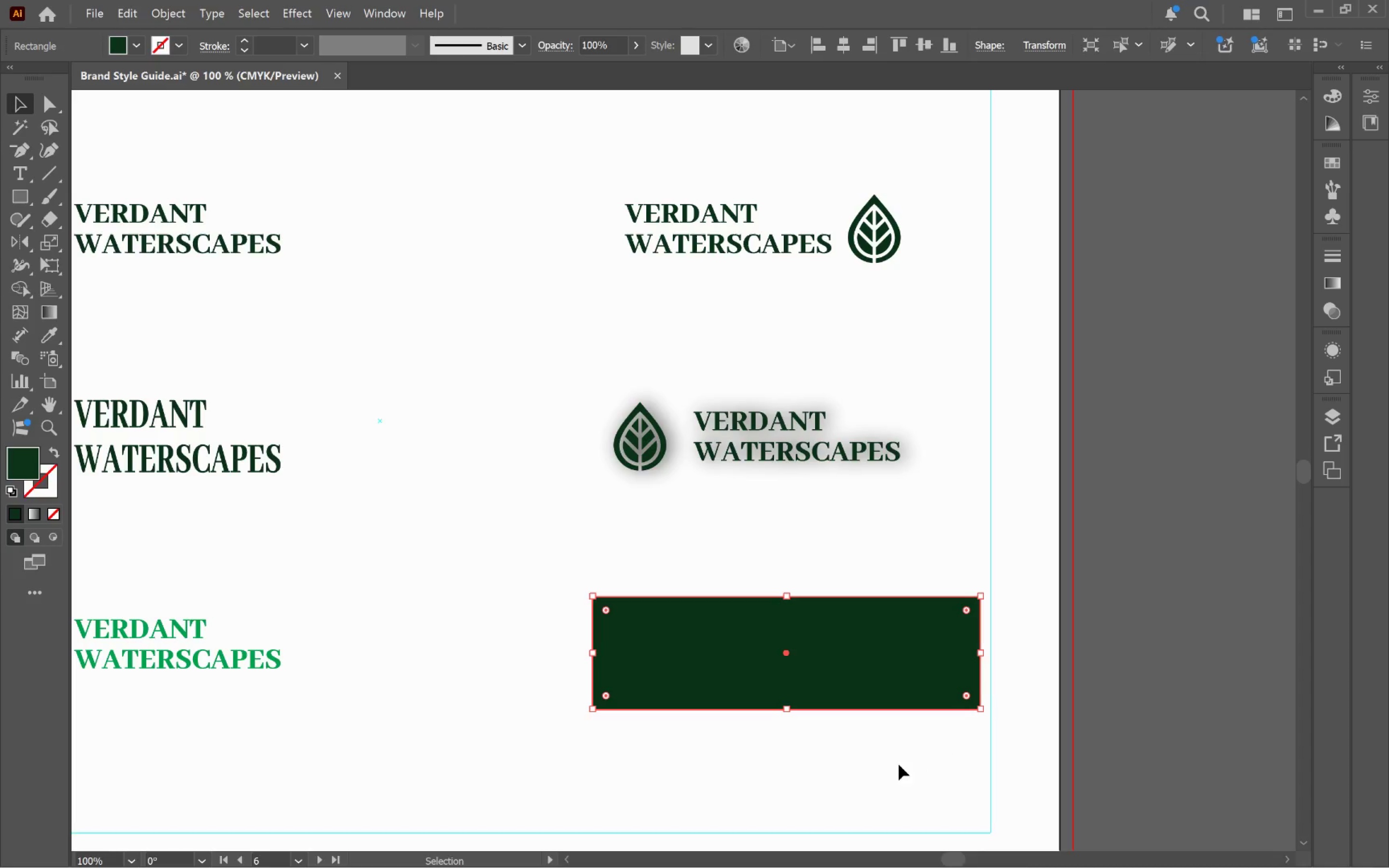 
left_click([891, 763])
 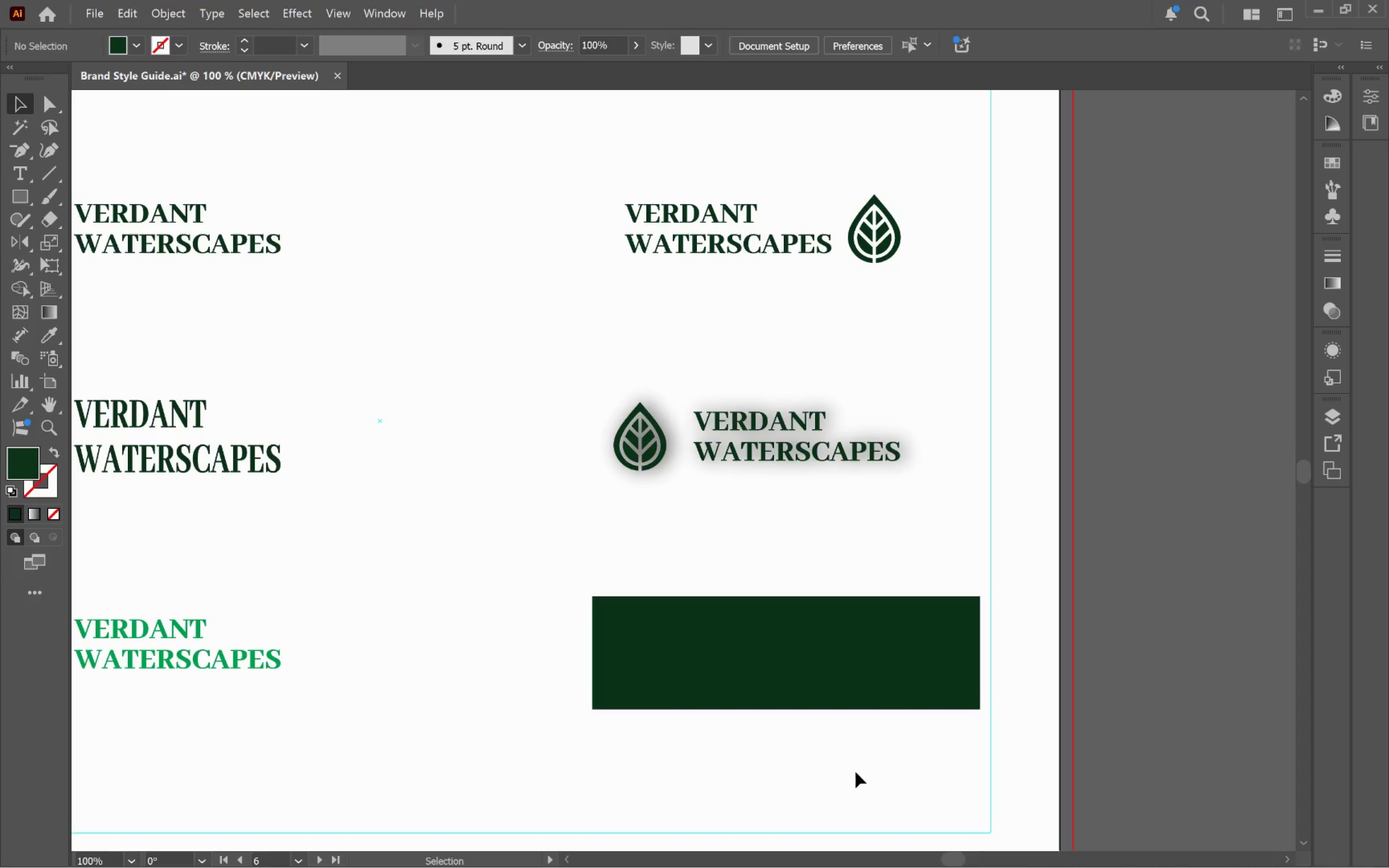 
left_click_drag(start_coordinate=[832, 758], to_coordinate=[638, 619])
 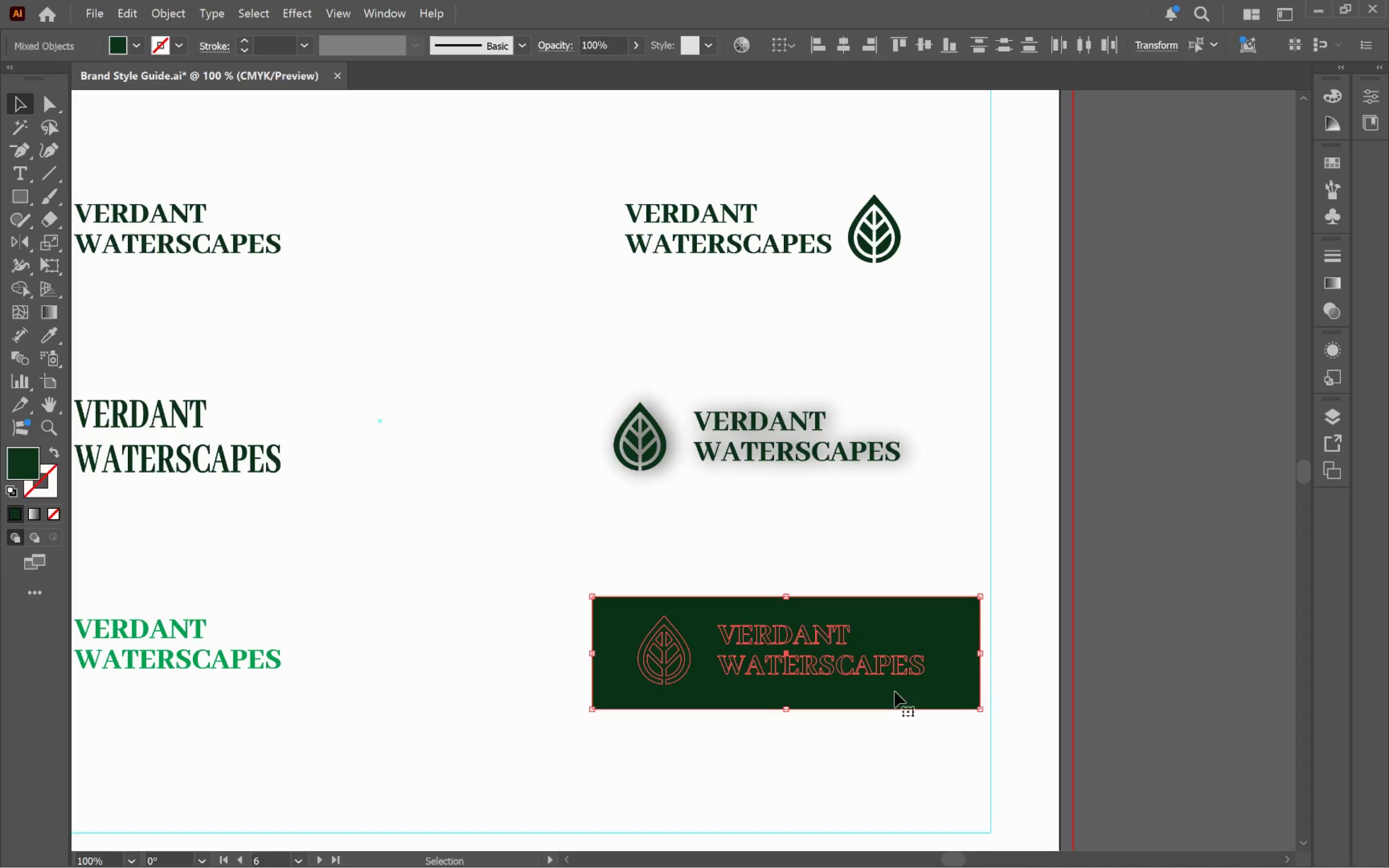 
left_click([884, 732])
 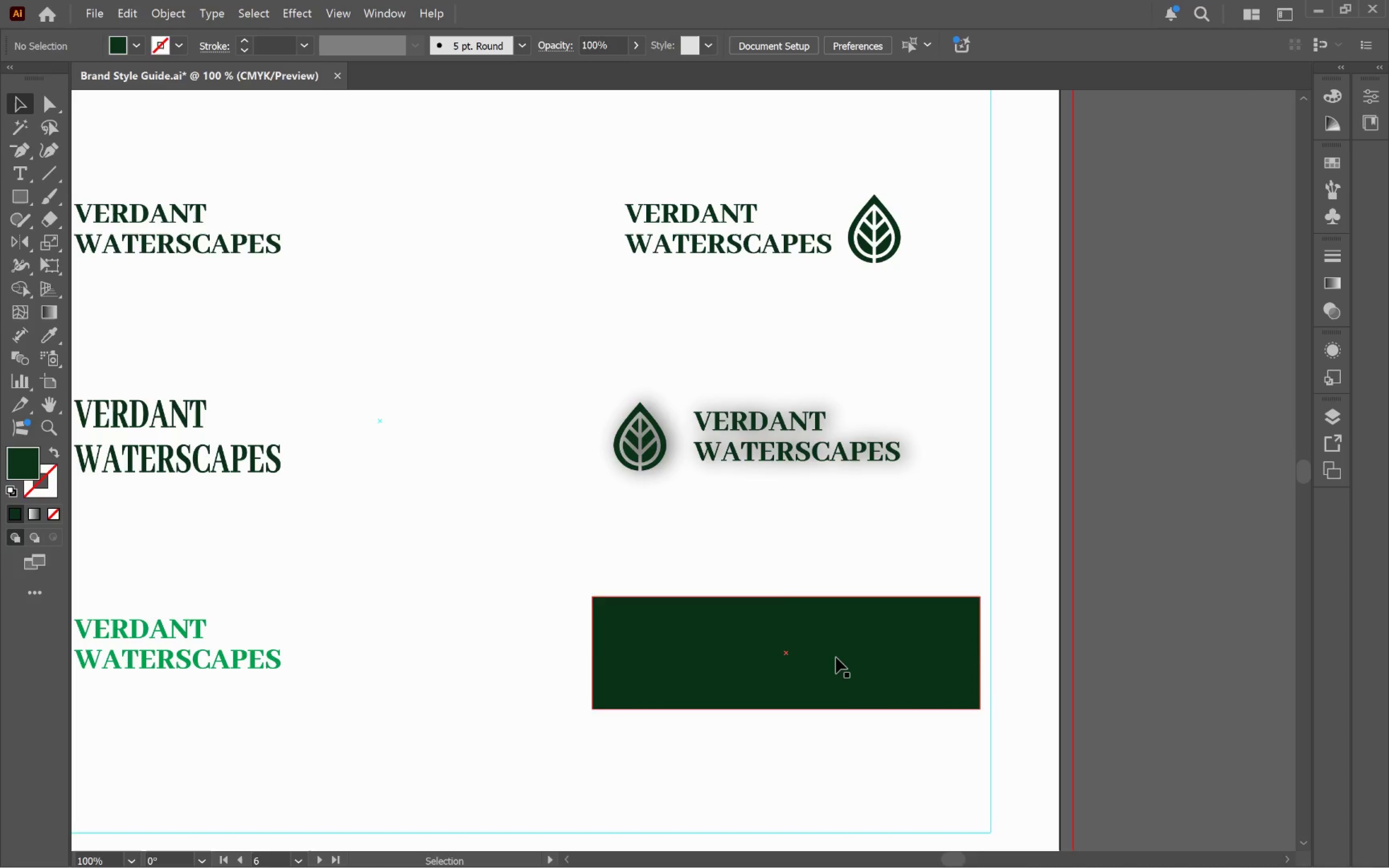 
left_click([836, 657])
 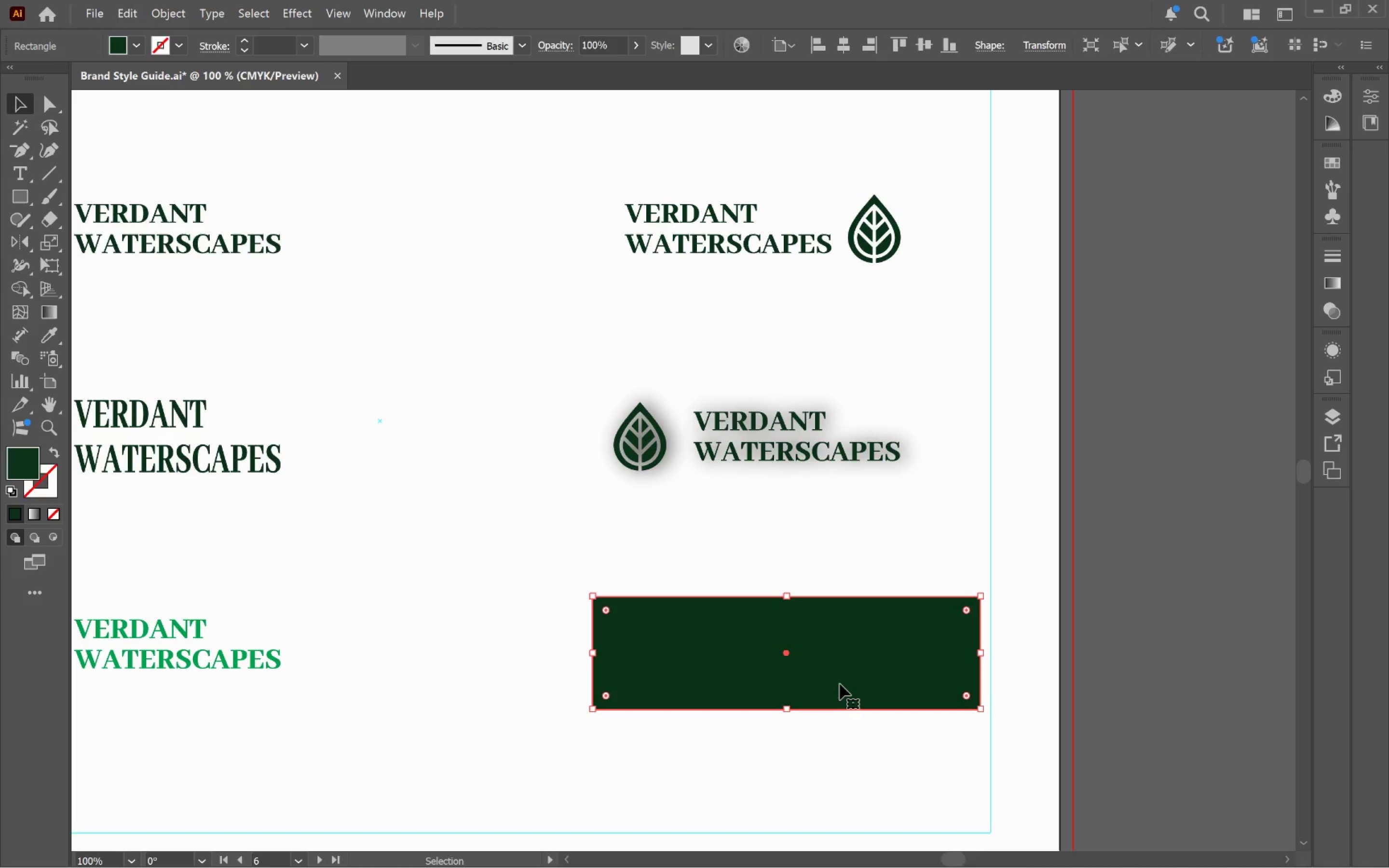 
key(Control+BracketLeft)
 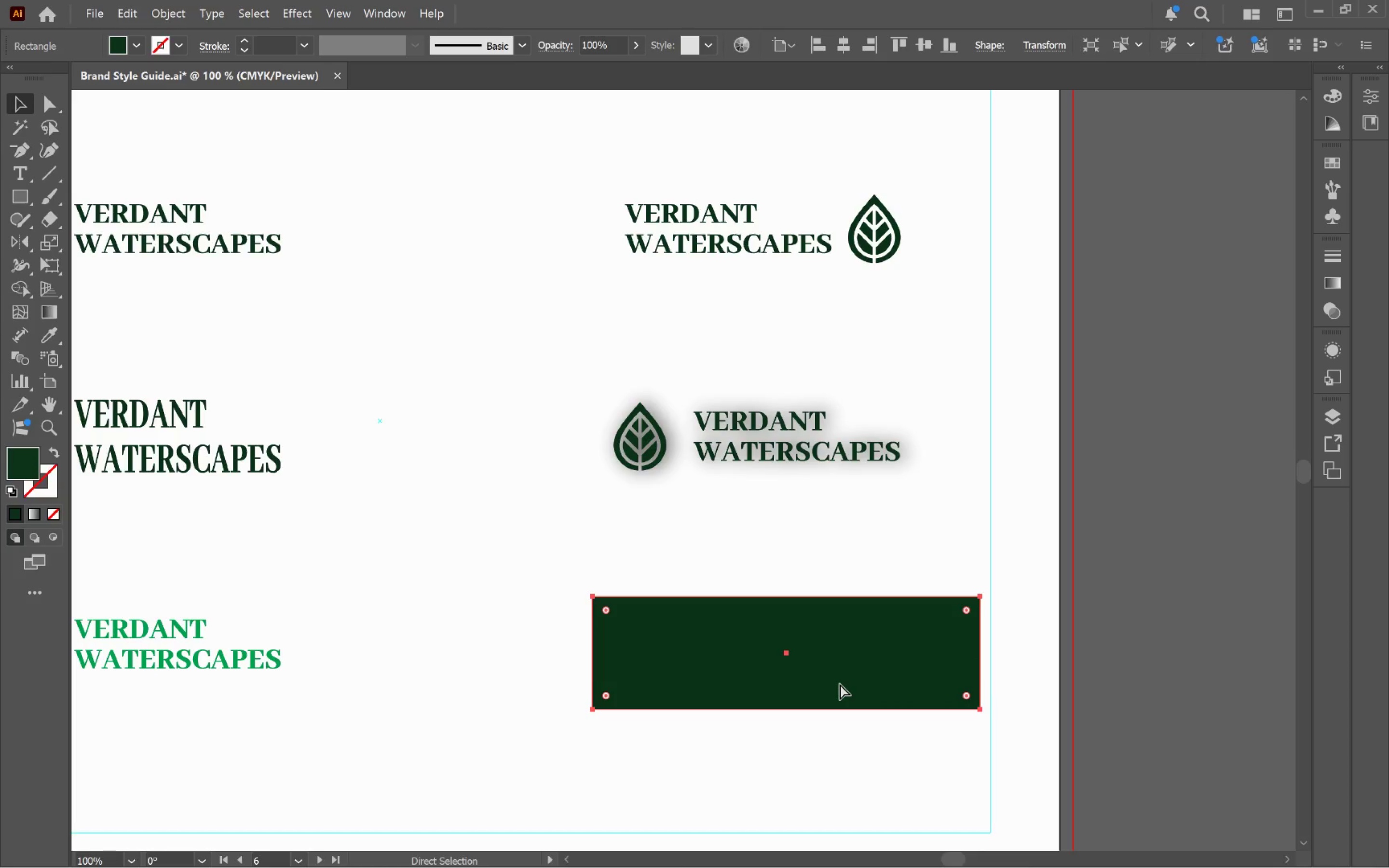 
key(Control+Shift+BracketLeft)
 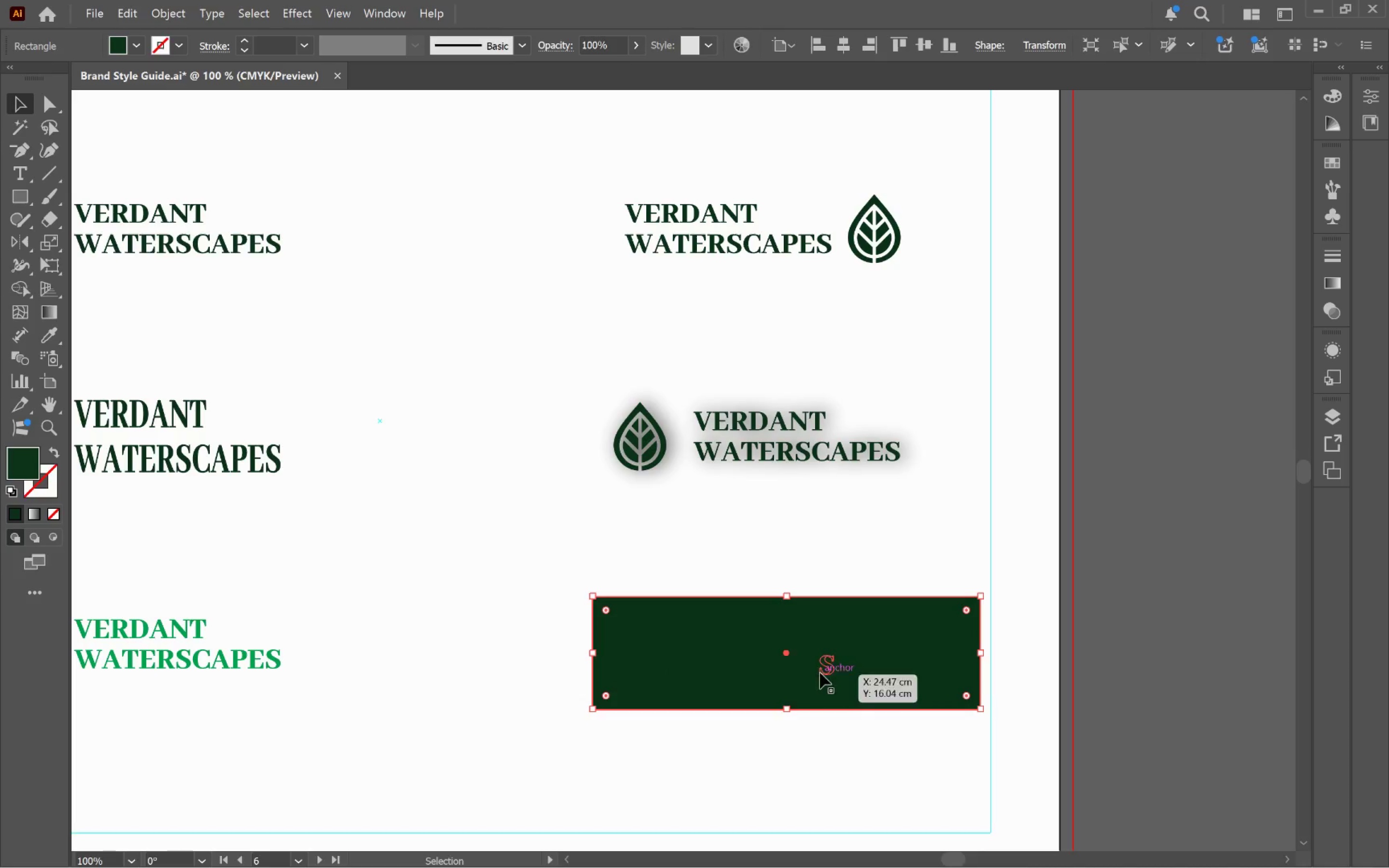 
hold_key(key=ShiftLeft, duration=0.3)
 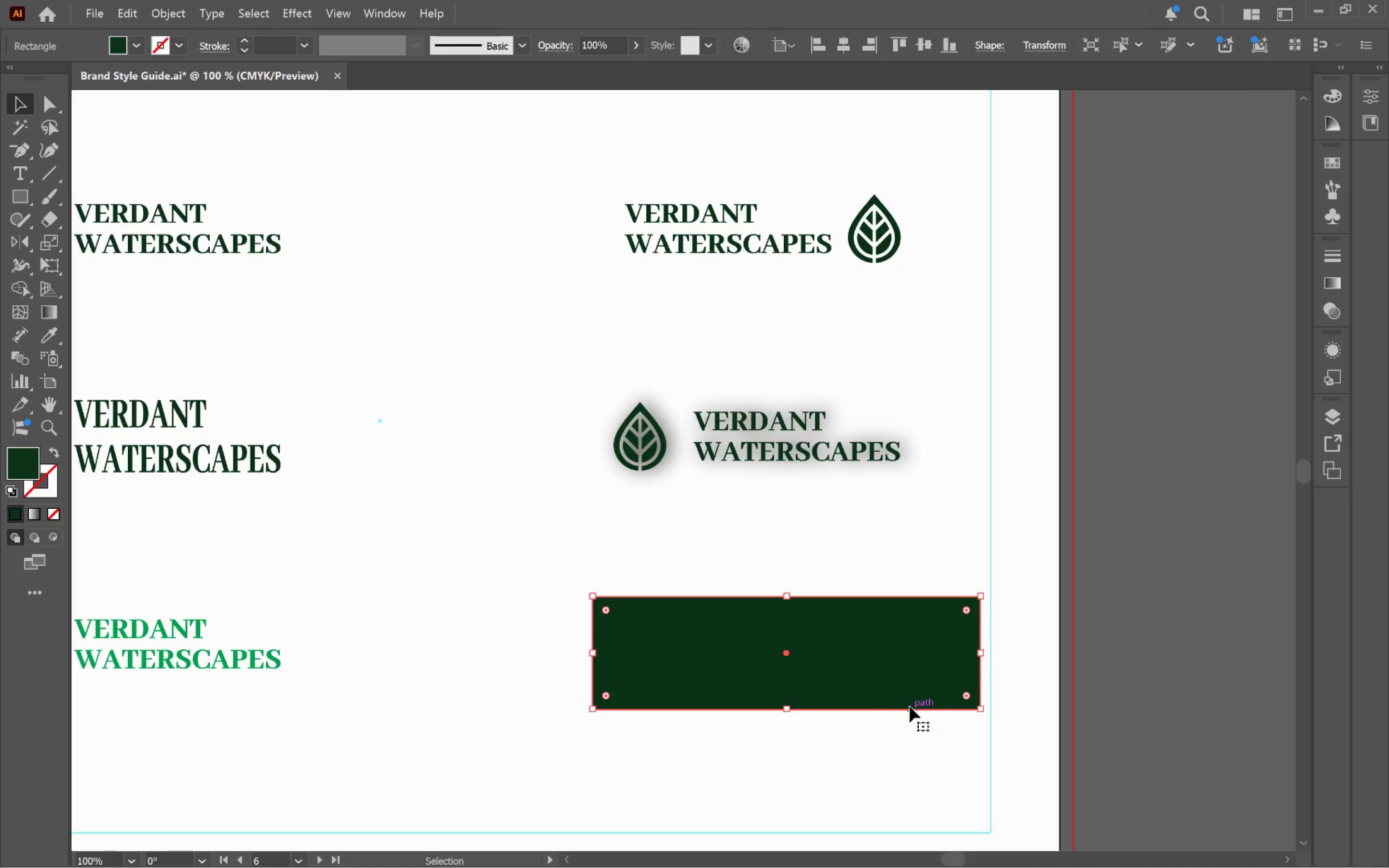 
left_click_drag(start_coordinate=[897, 771], to_coordinate=[787, 634])
 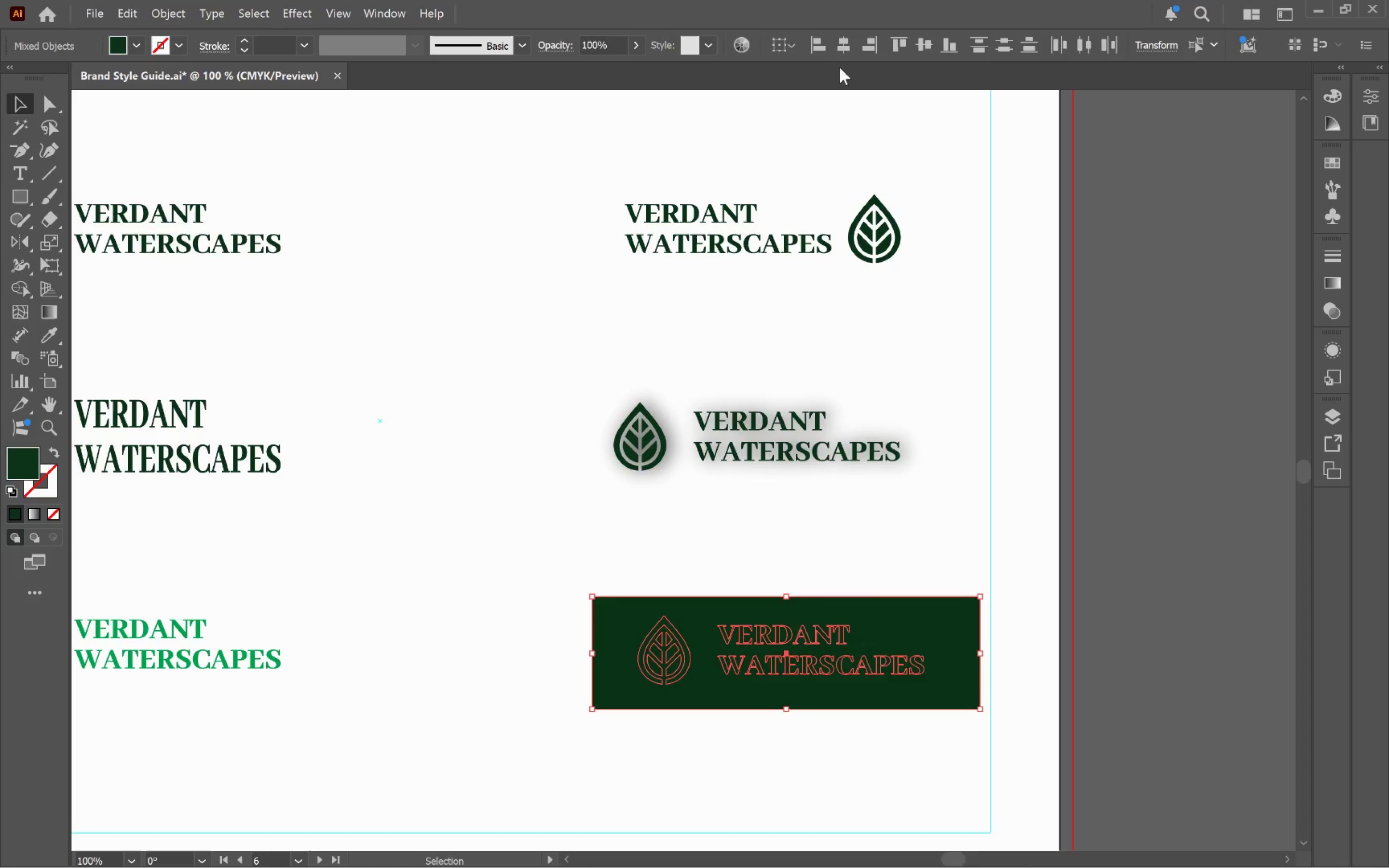 
left_click([839, 47])
 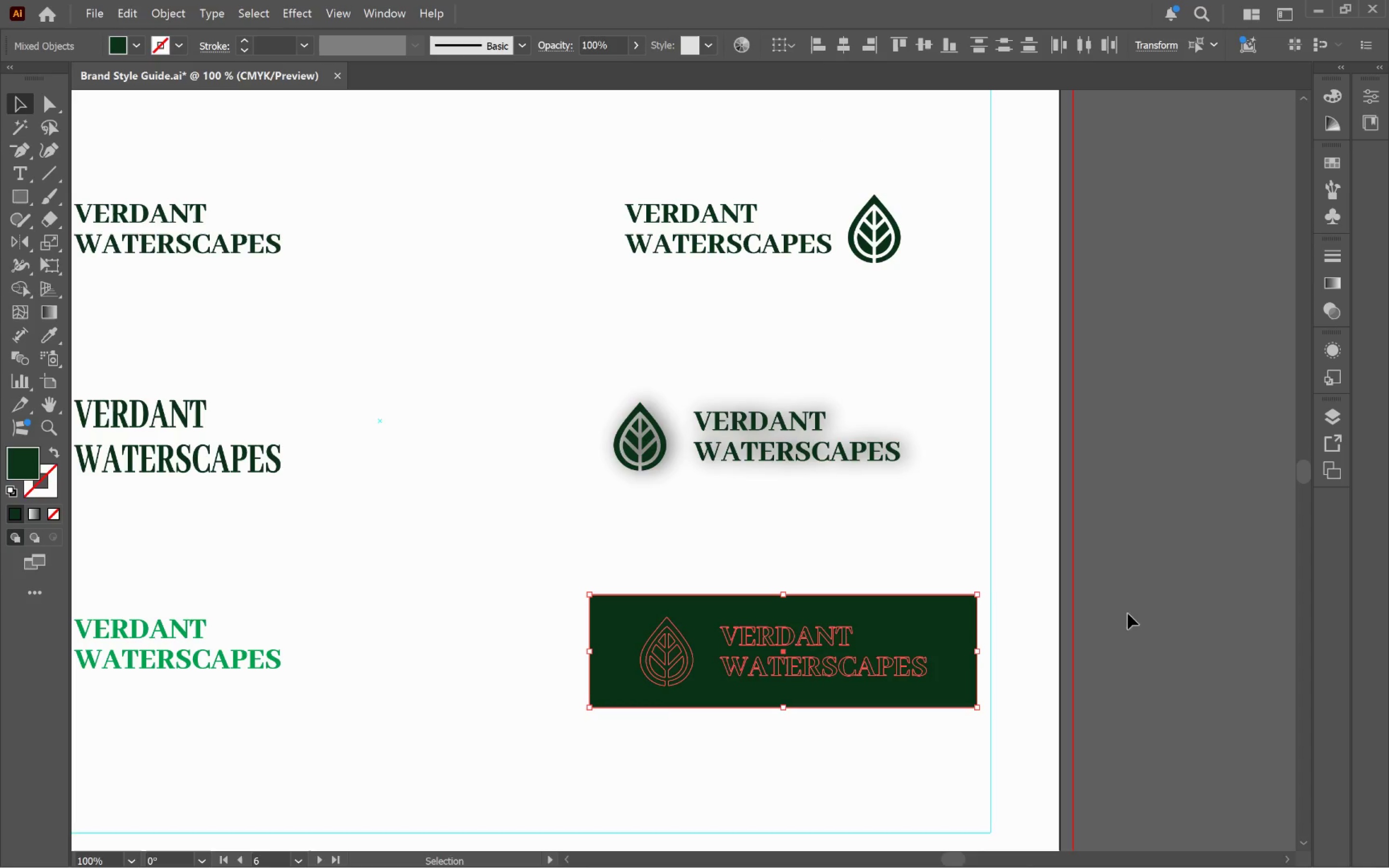 
left_click([1138, 624])
 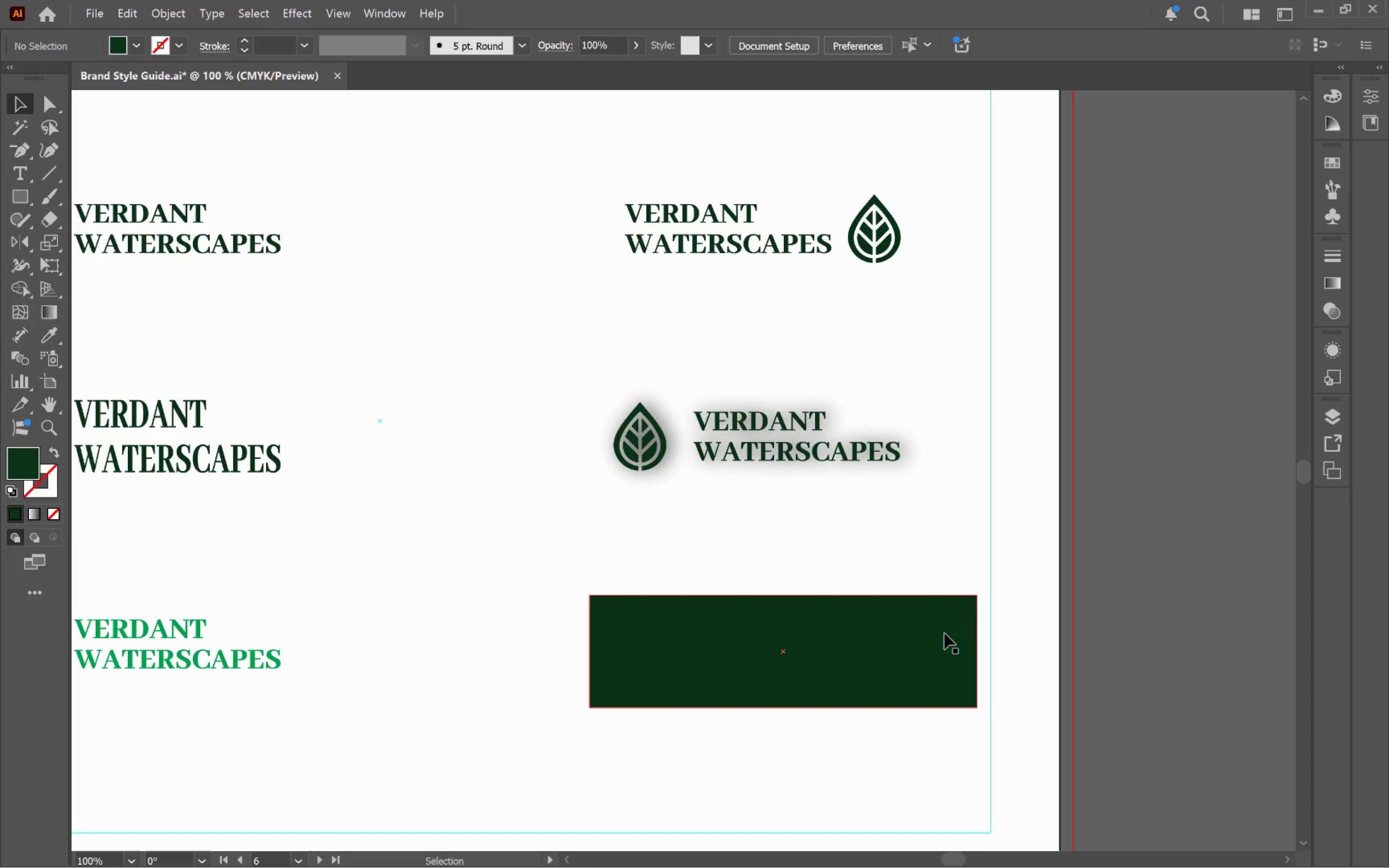 
left_click([944, 633])
 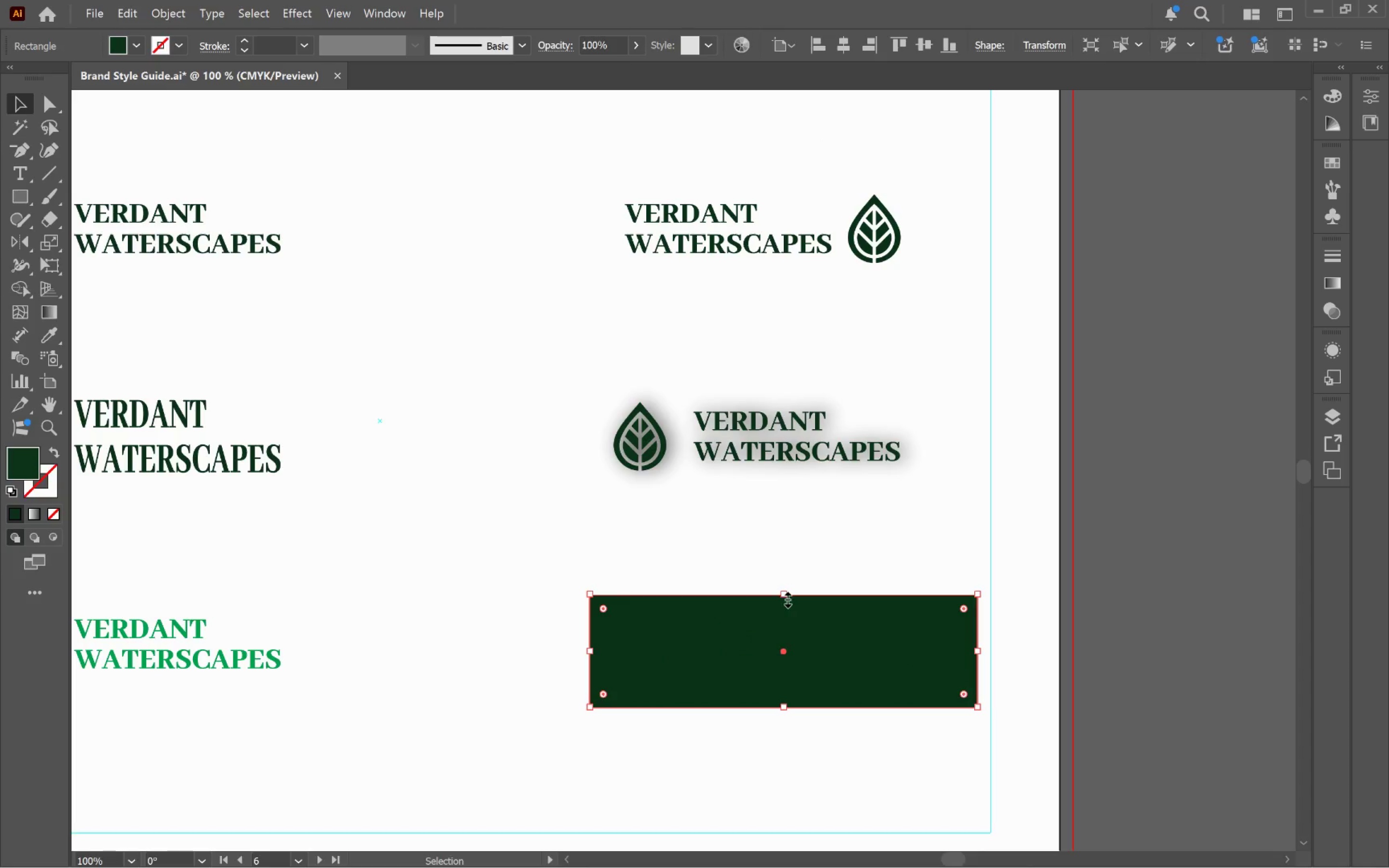 
left_click_drag(start_coordinate=[786, 597], to_coordinate=[786, 605])
 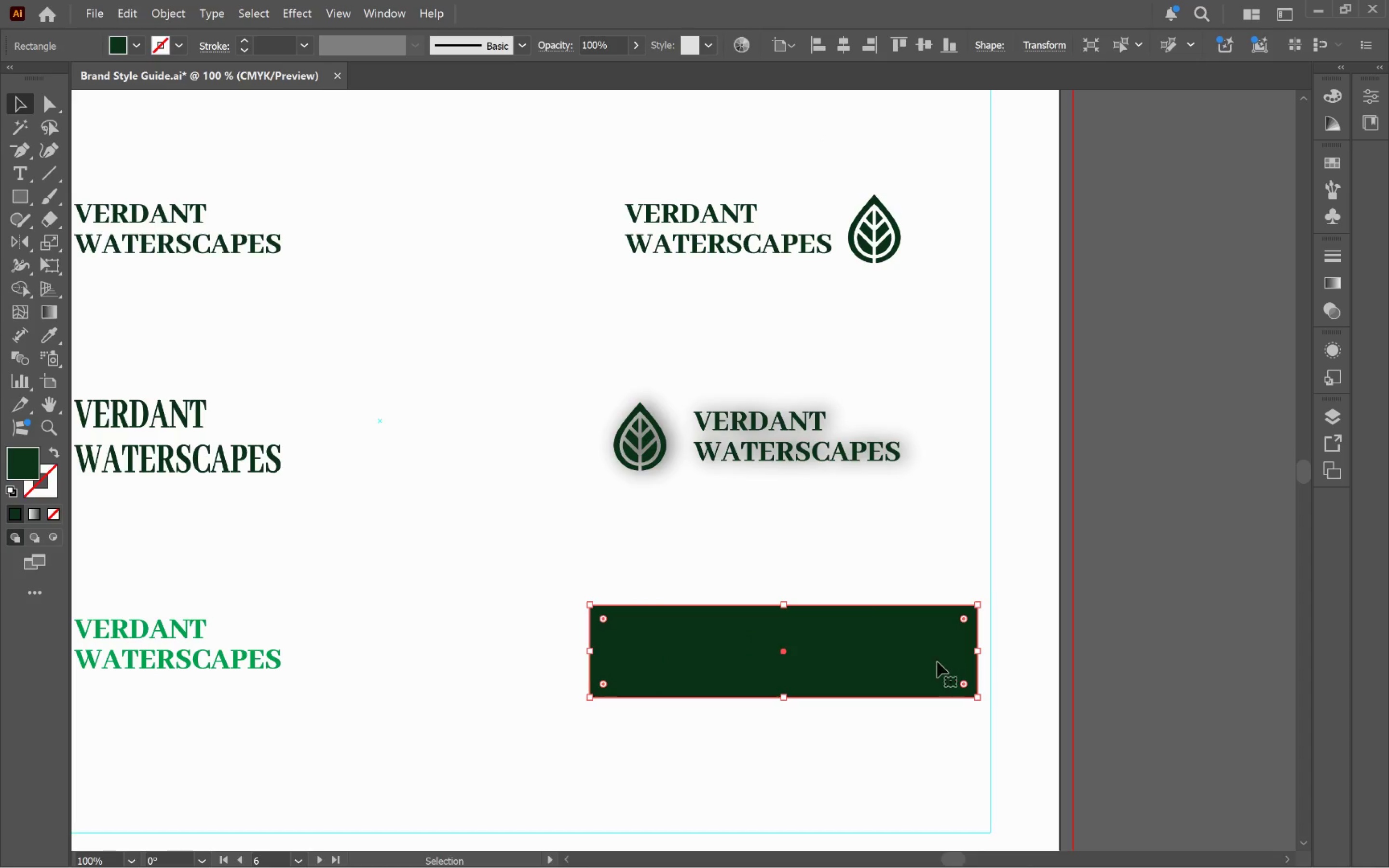 
hold_key(key=AltLeft, duration=0.84)
 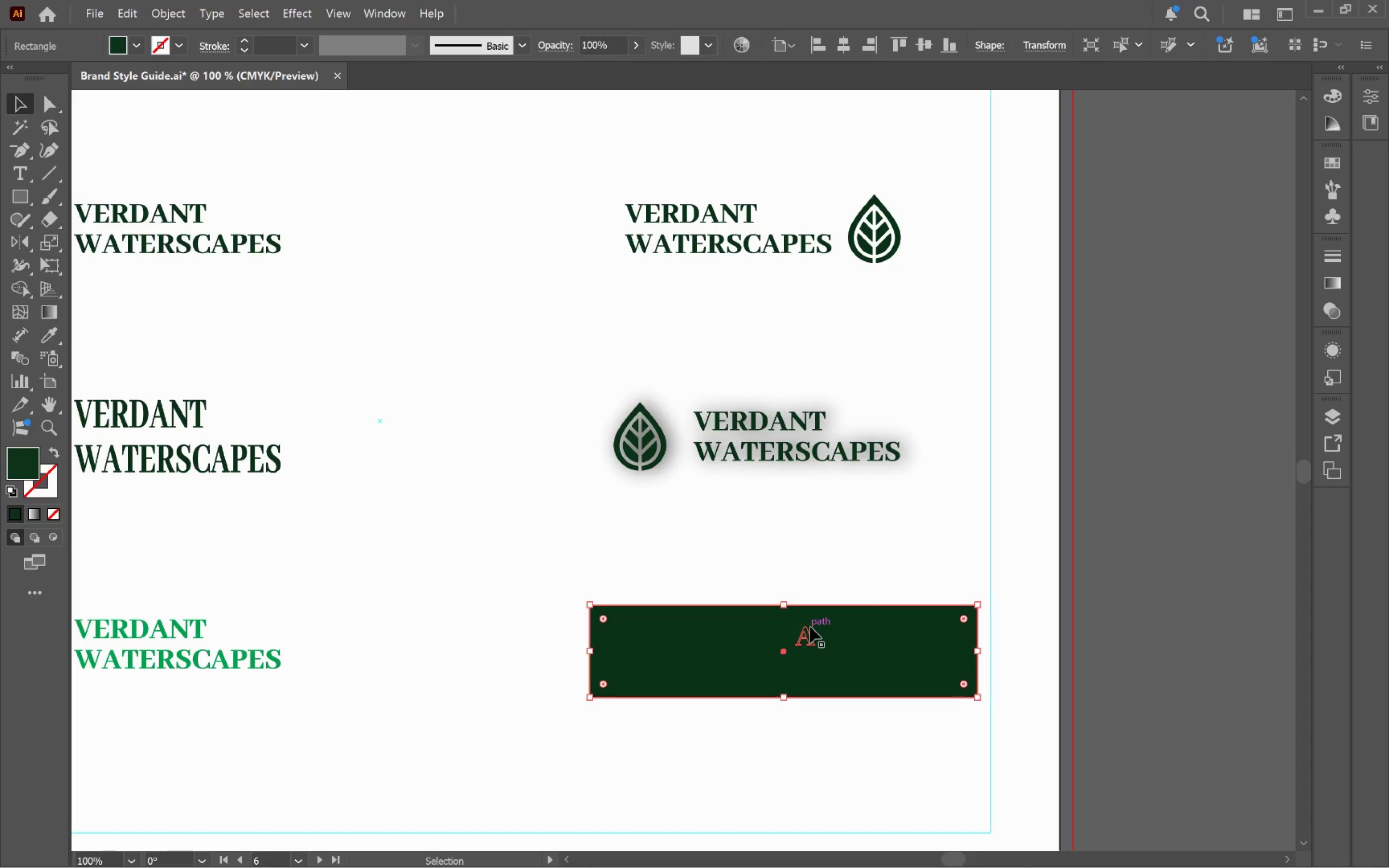 
hold_key(key=AltLeft, duration=0.56)
 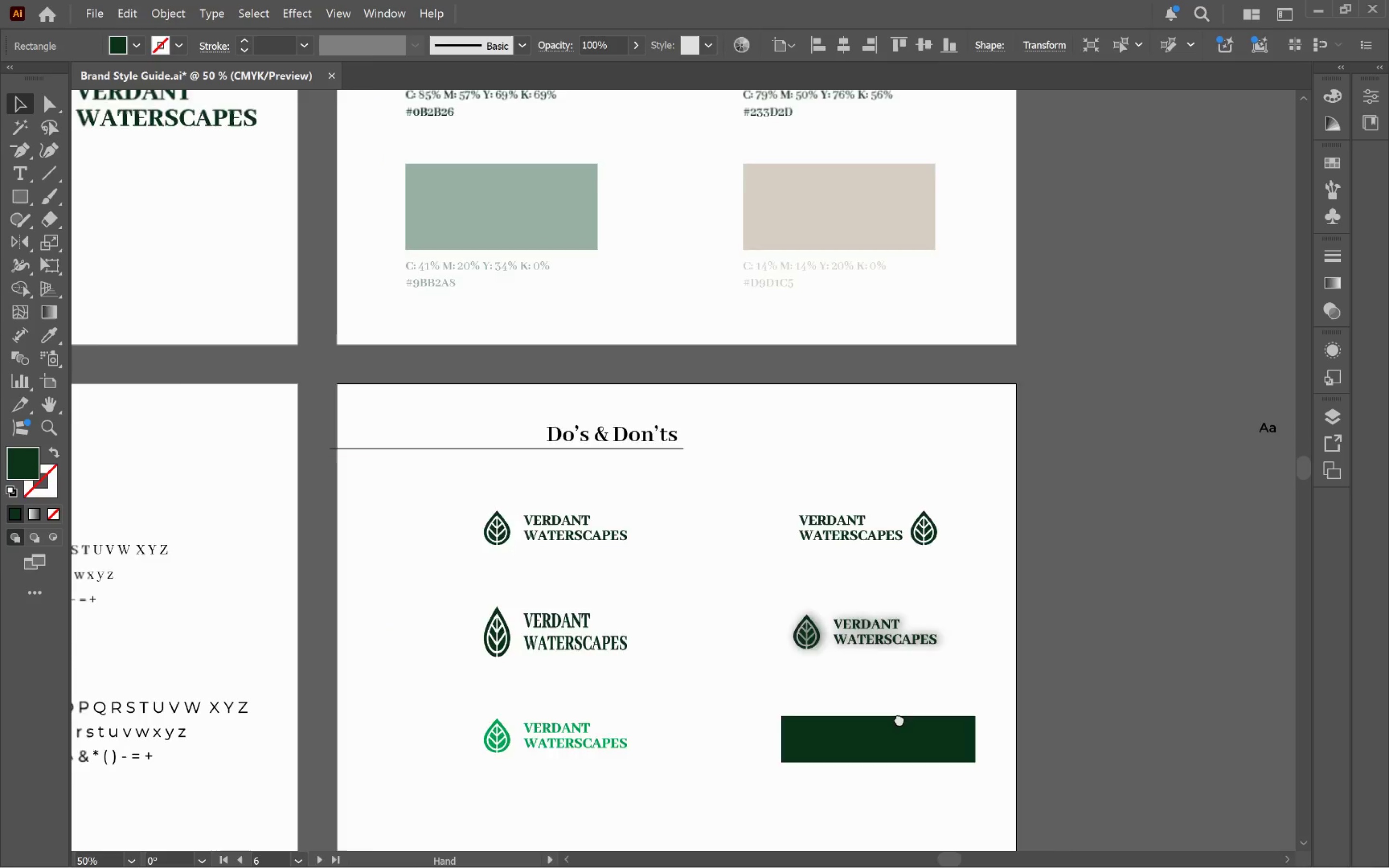 
hold_key(key=Space, duration=1.14)
 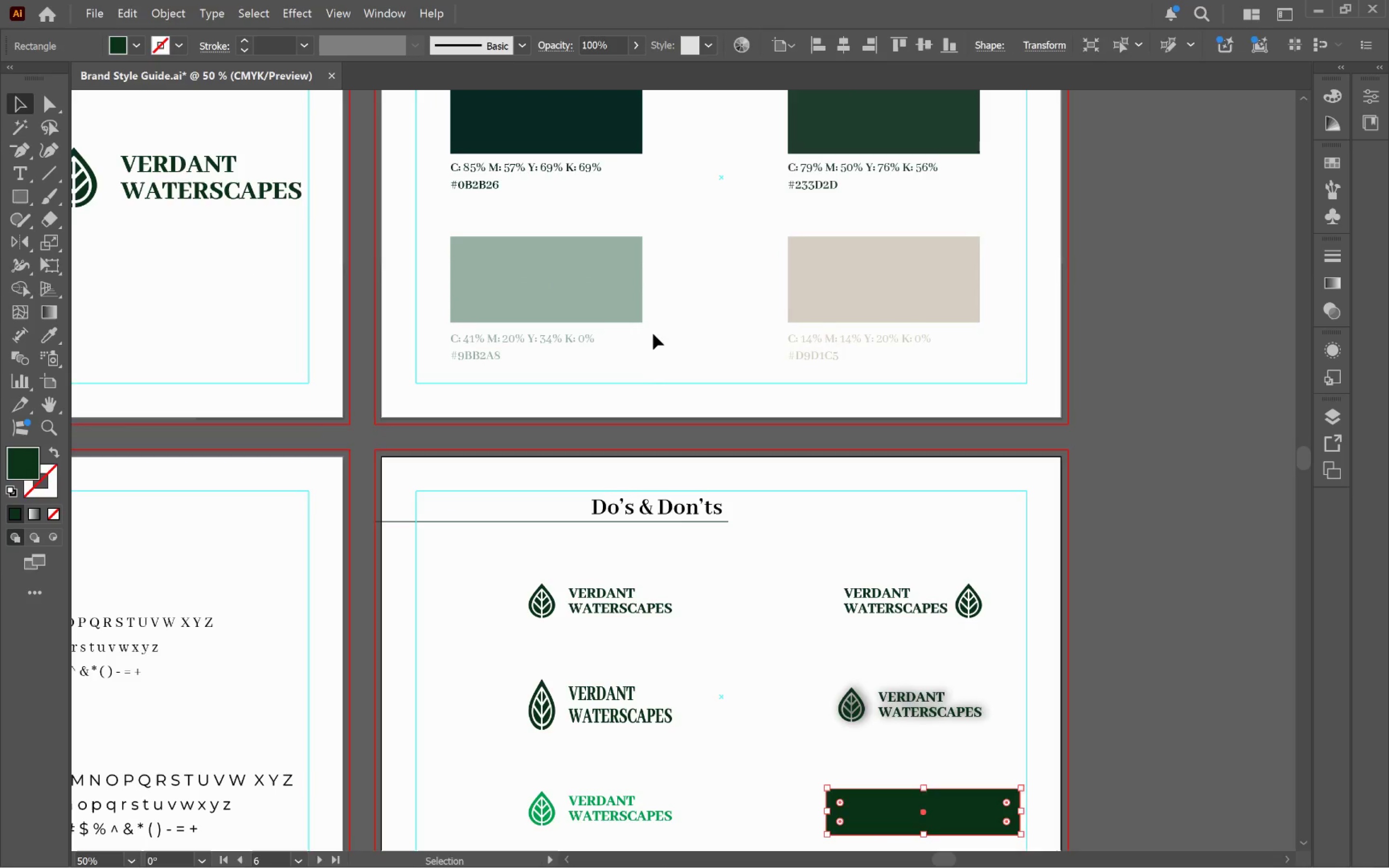 
scroll: coordinate [815, 624], scroll_direction: down, amount: 2.0
 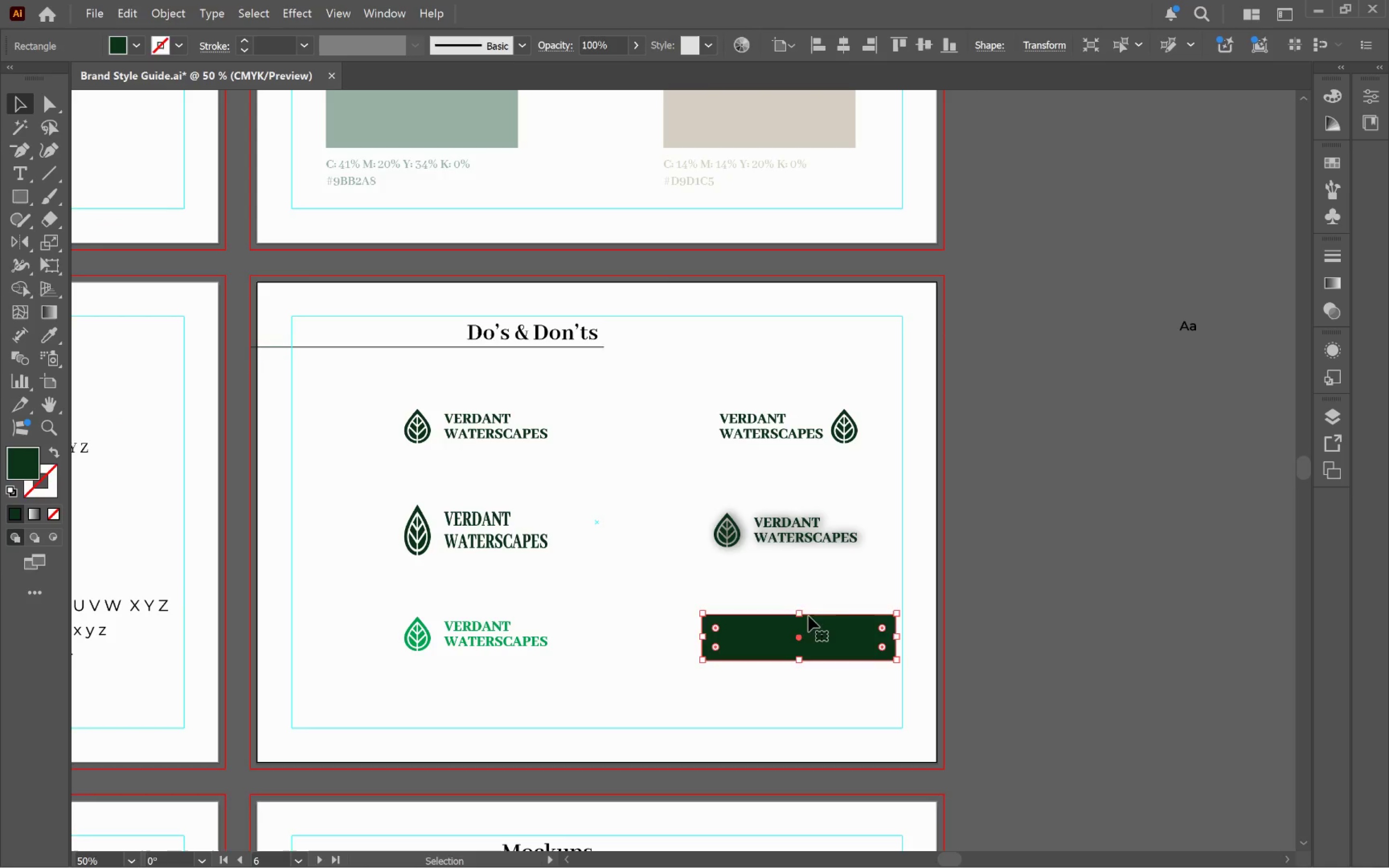 
left_click_drag(start_coordinate=[801, 593], to_coordinate=[926, 767])
 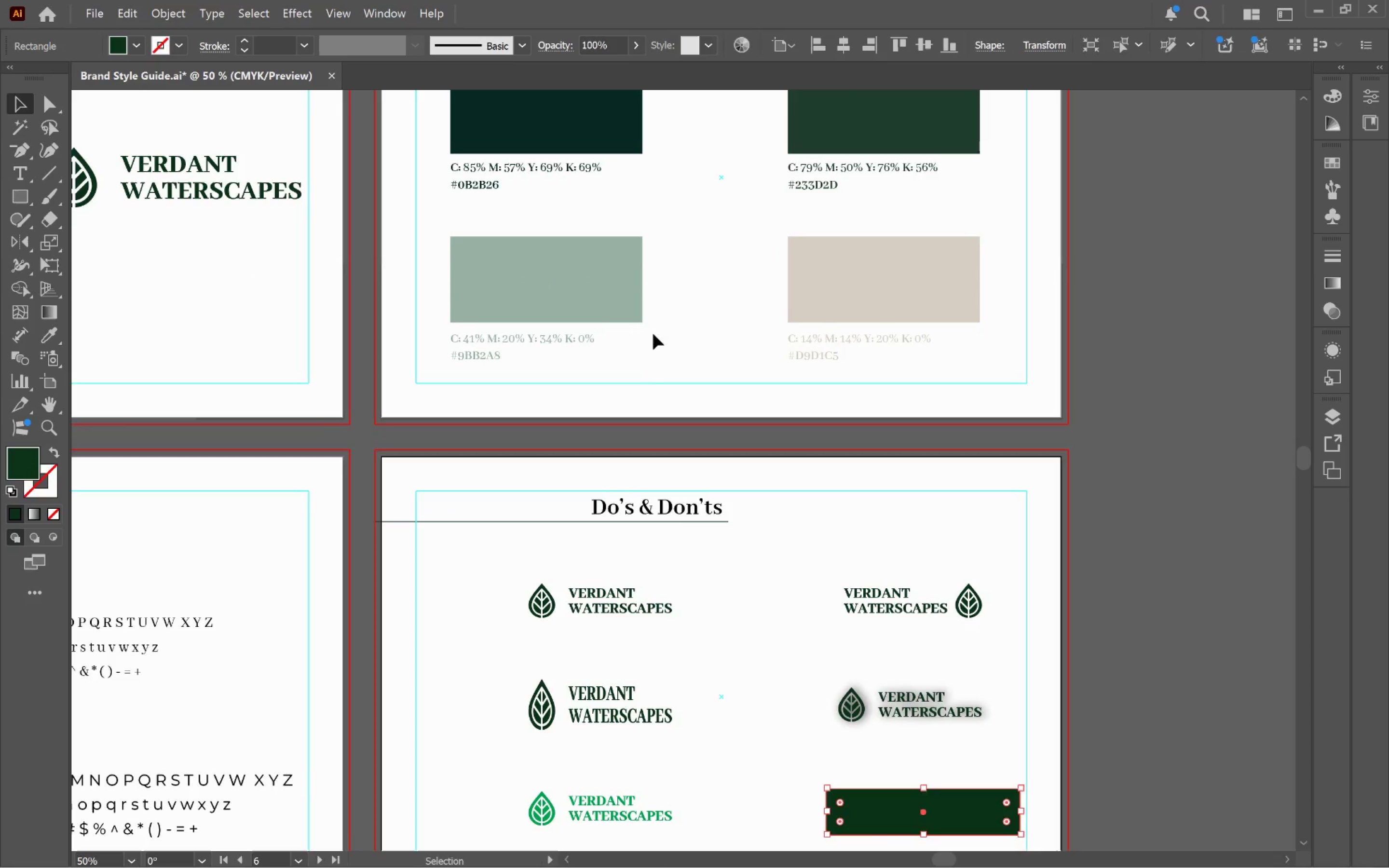 
key(I)
 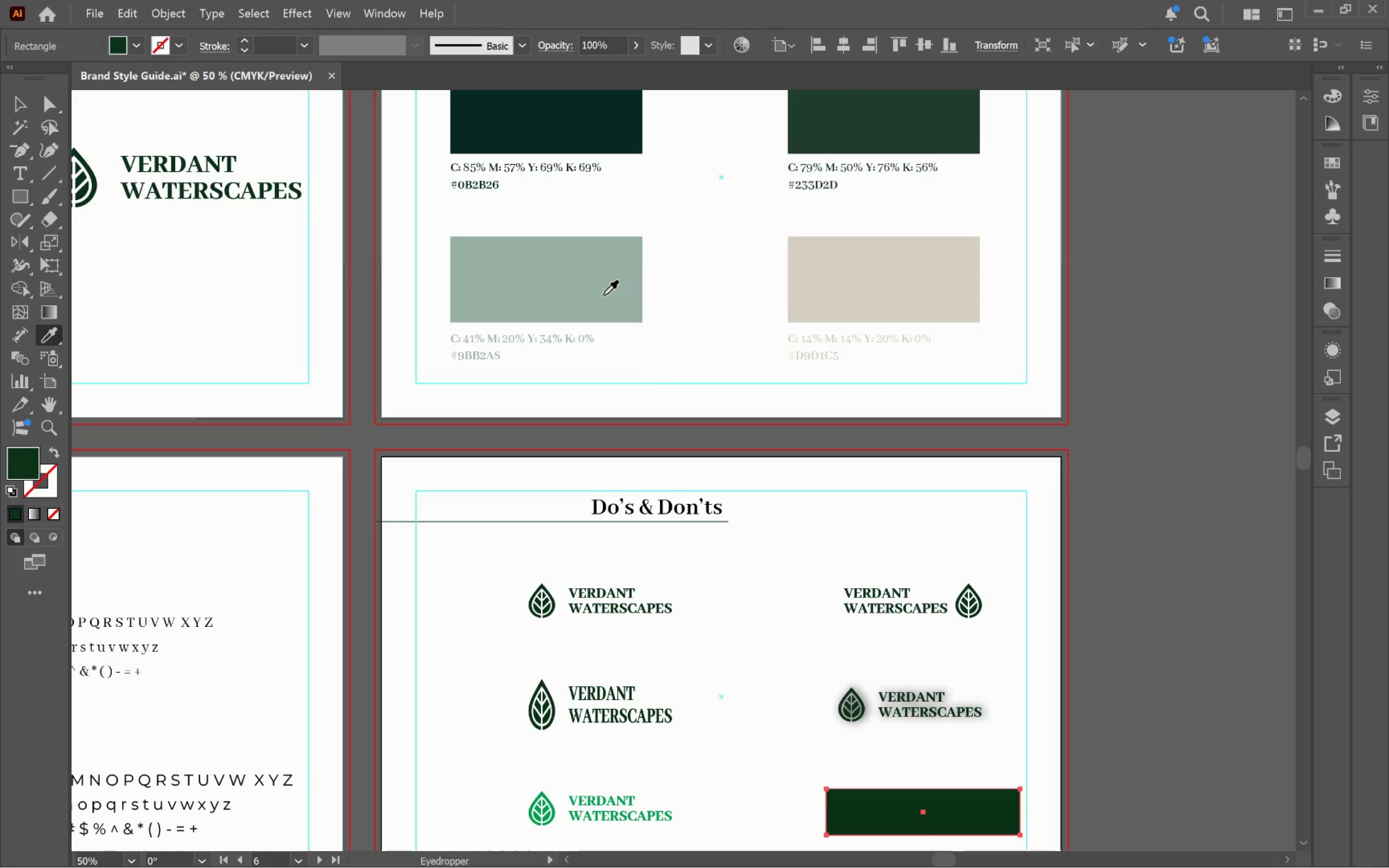 
left_click([603, 295])
 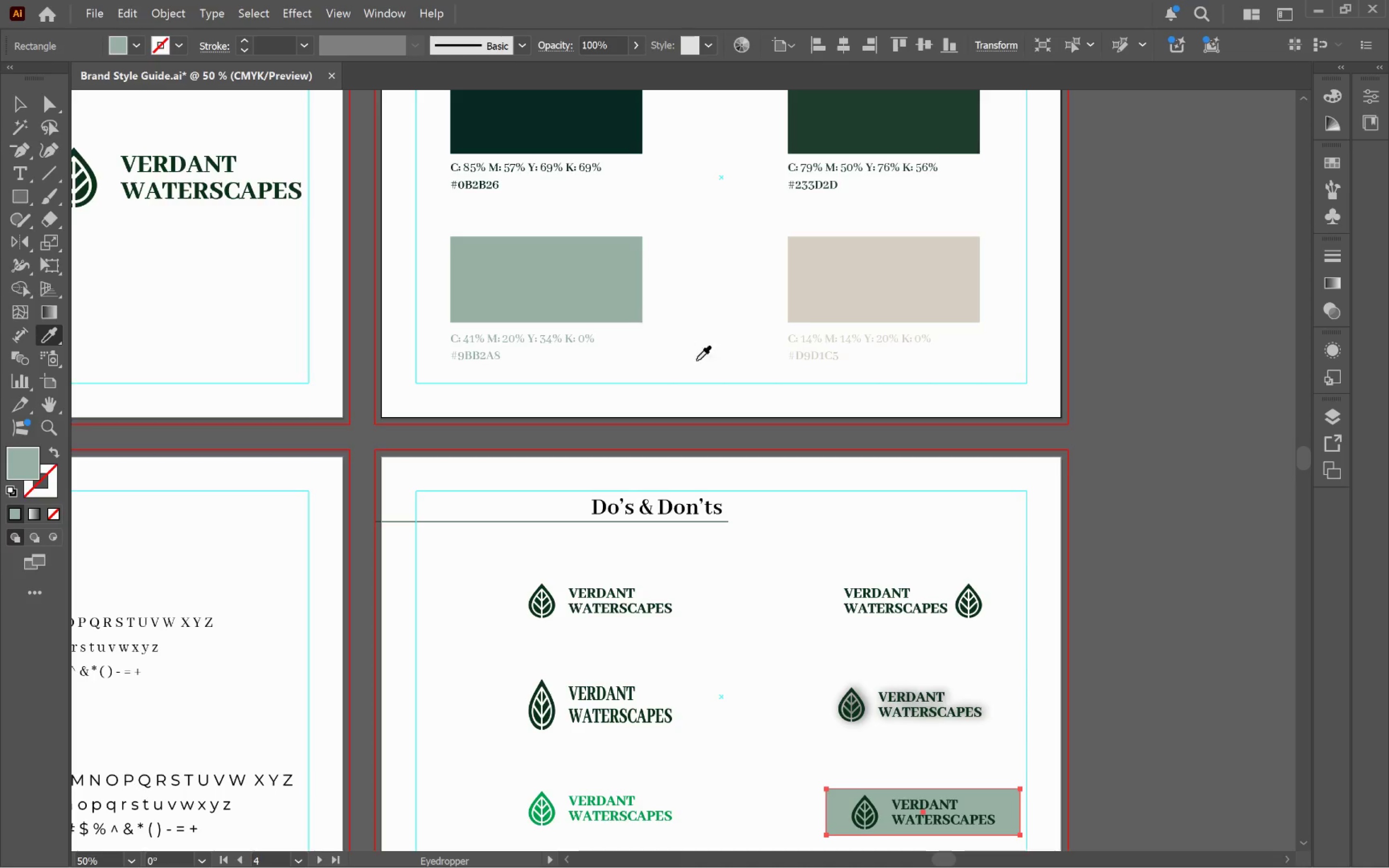 
hold_key(key=AltLeft, duration=0.35)
 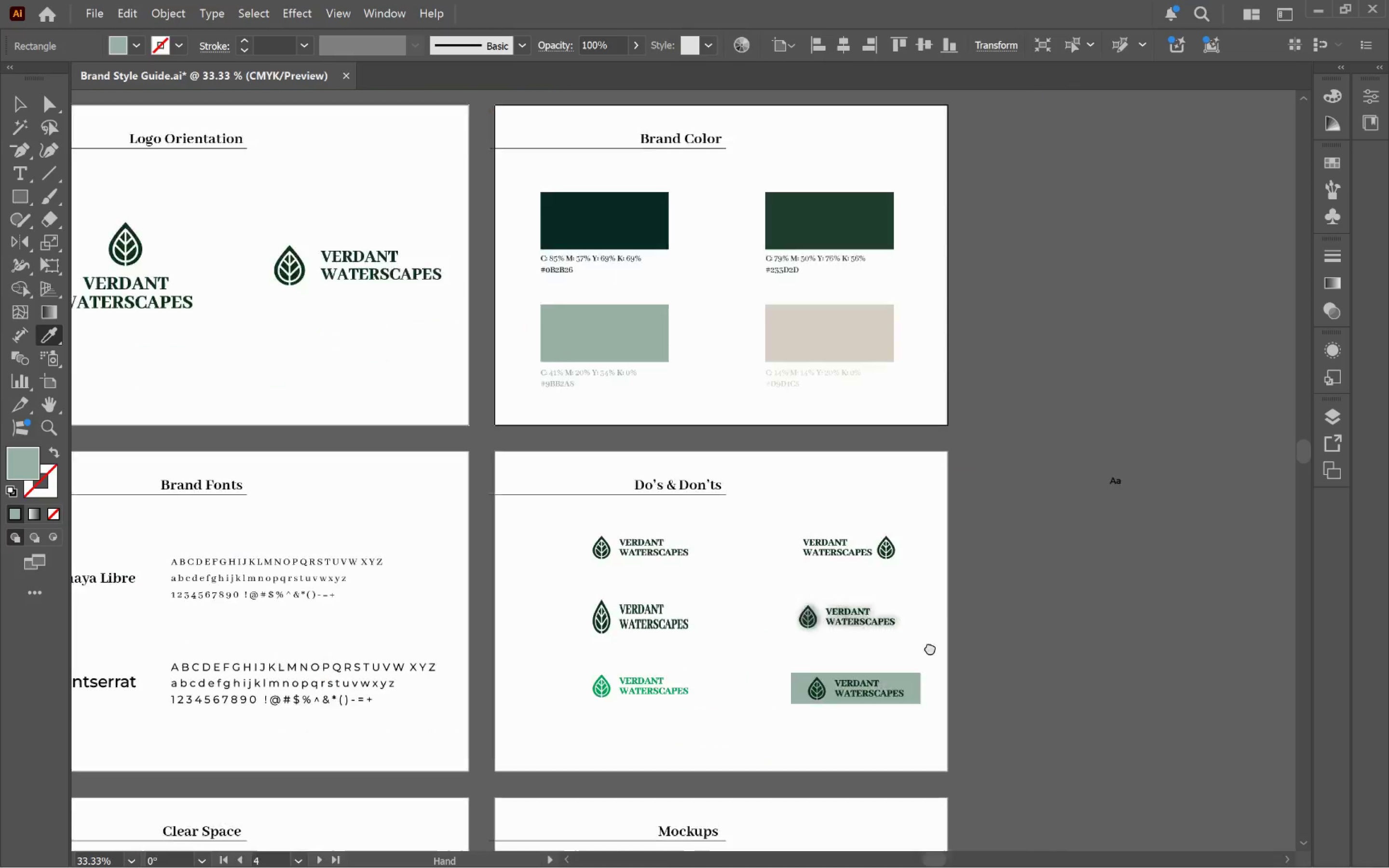 
hold_key(key=Space, duration=0.51)
 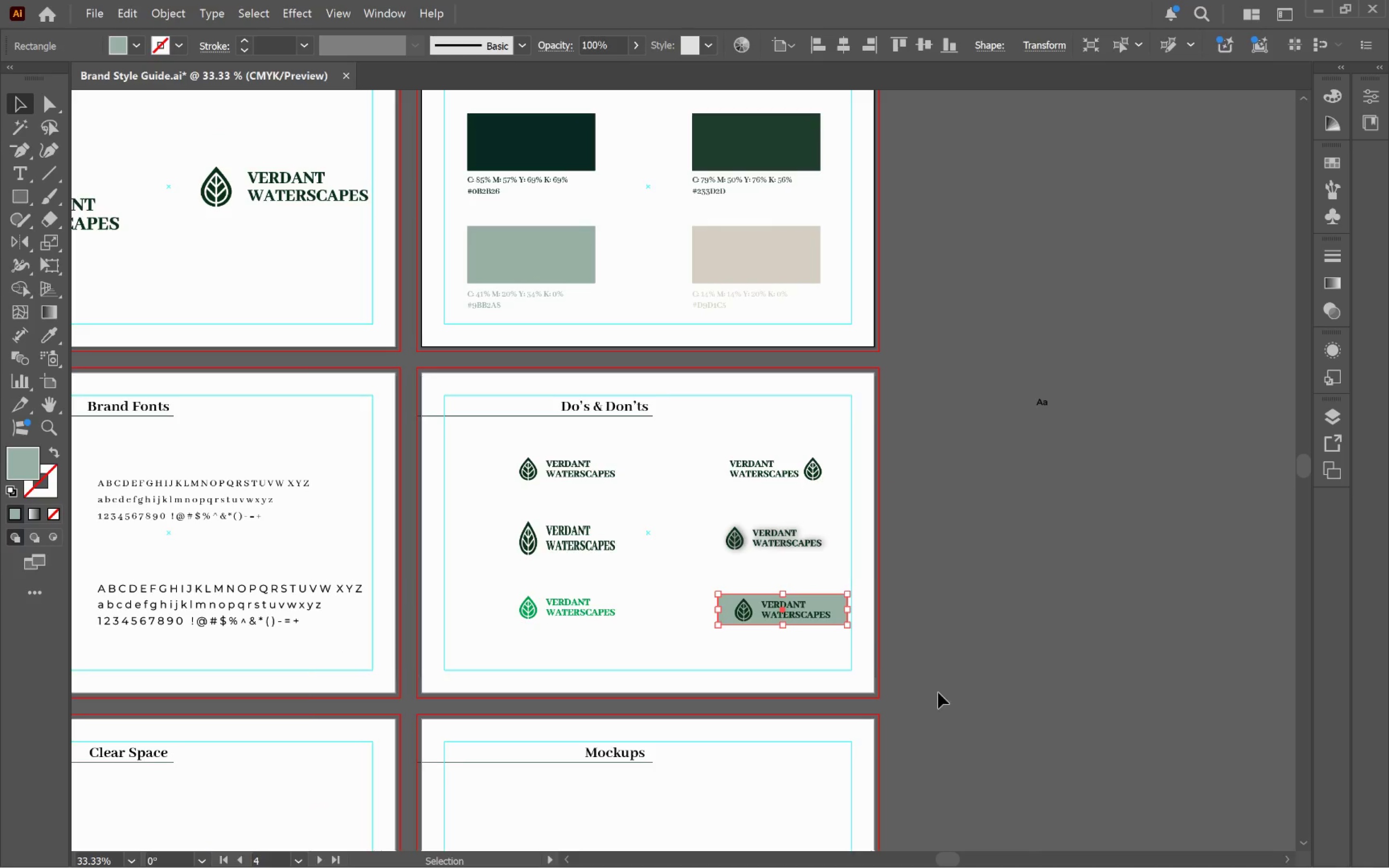 
scroll: coordinate [1038, 726], scroll_direction: down, amount: 1.0
 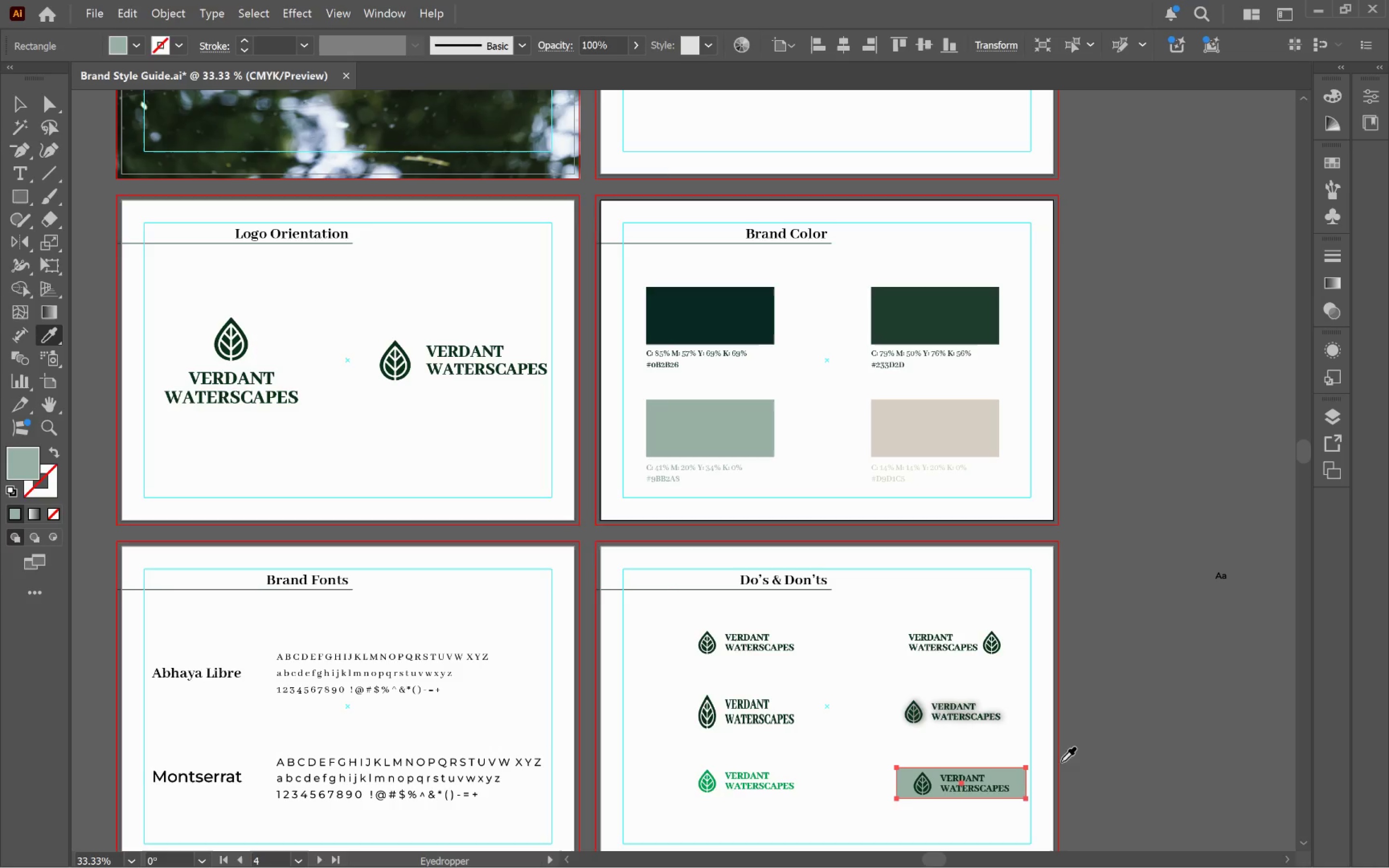 
left_click_drag(start_coordinate=[1058, 763], to_coordinate=[877, 590])
 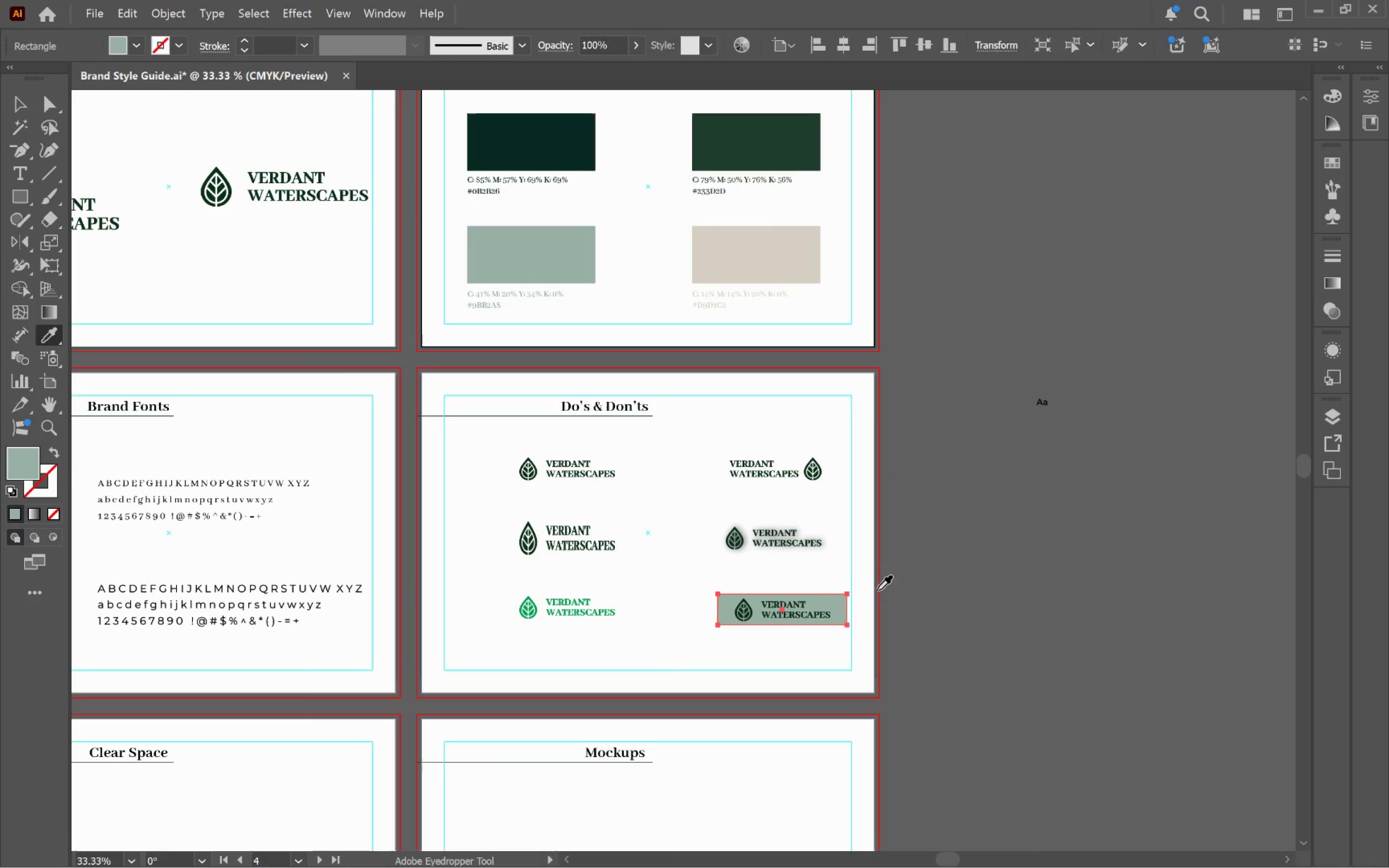 
key(V)
 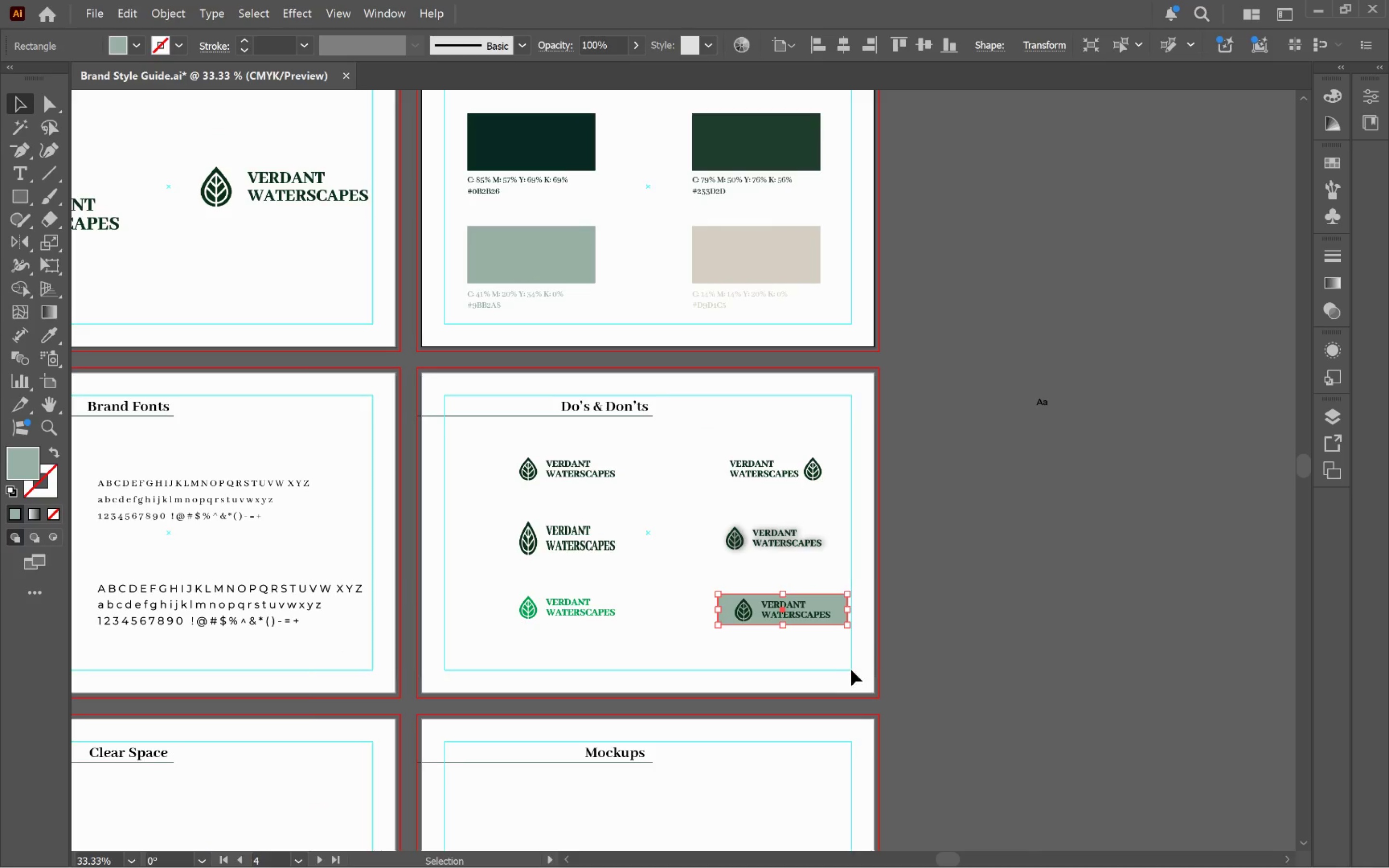 
hold_key(key=AltLeft, duration=0.62)
 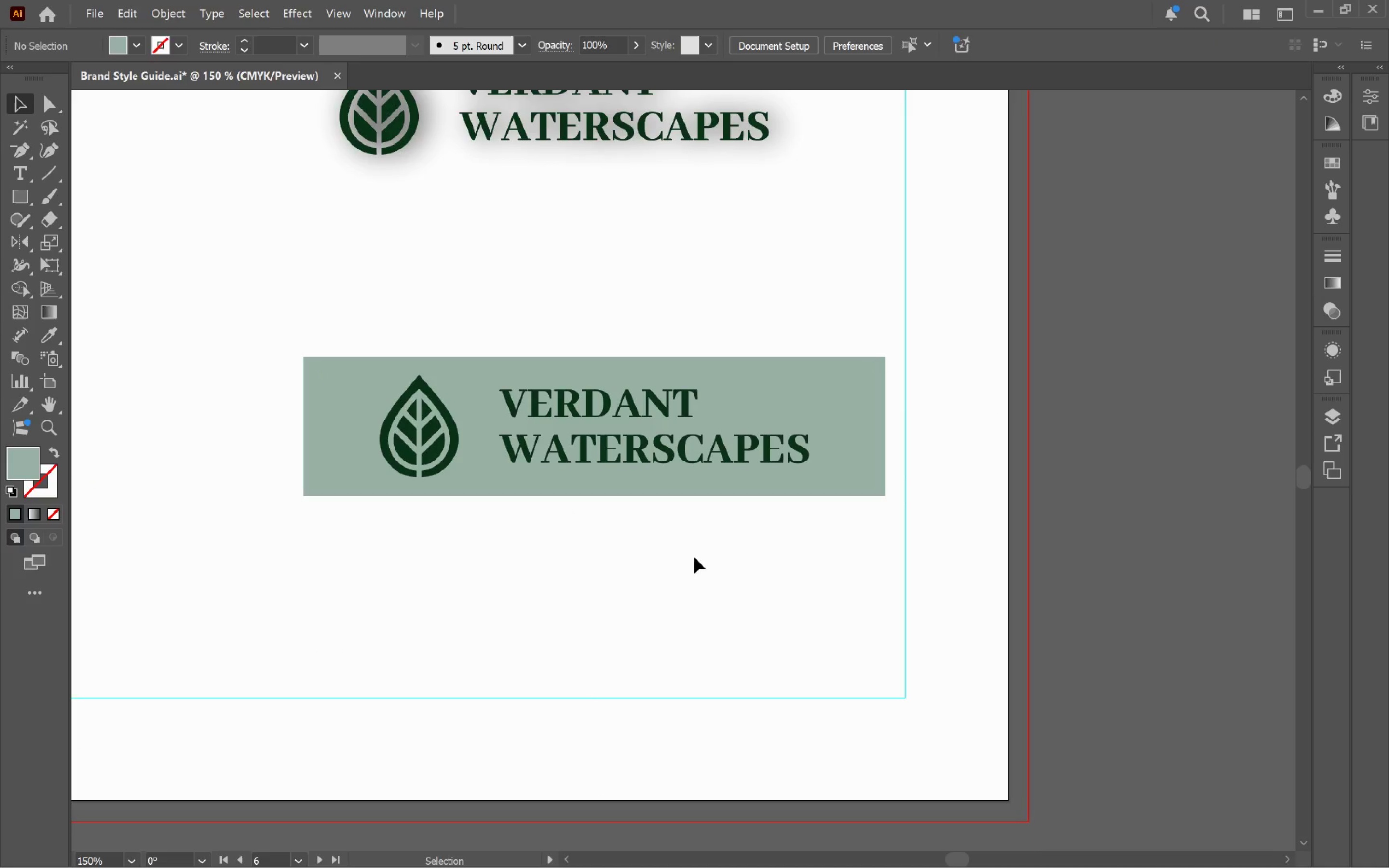 
left_click([793, 606])
 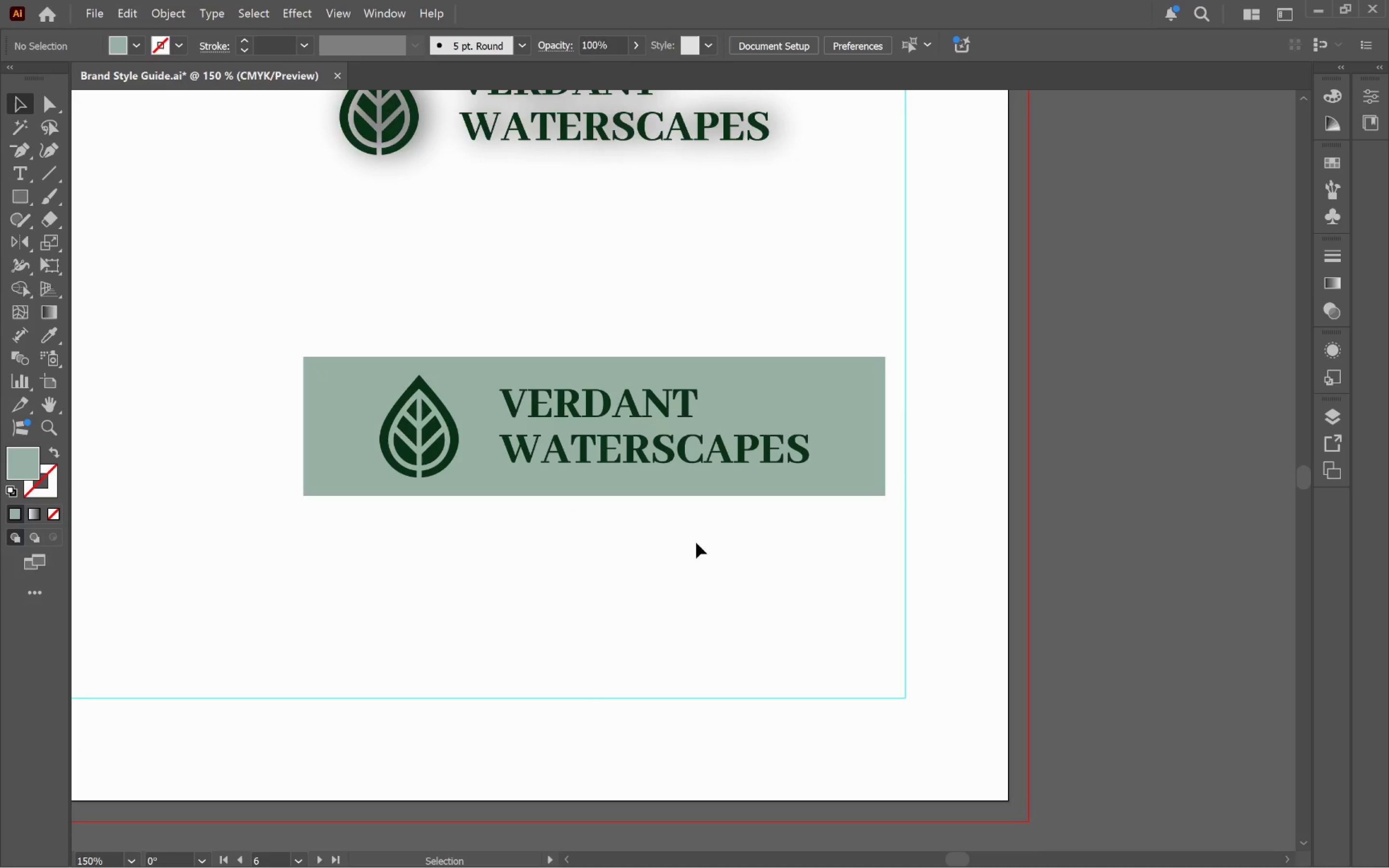 
scroll: coordinate [837, 662], scroll_direction: up, amount: 4.0
 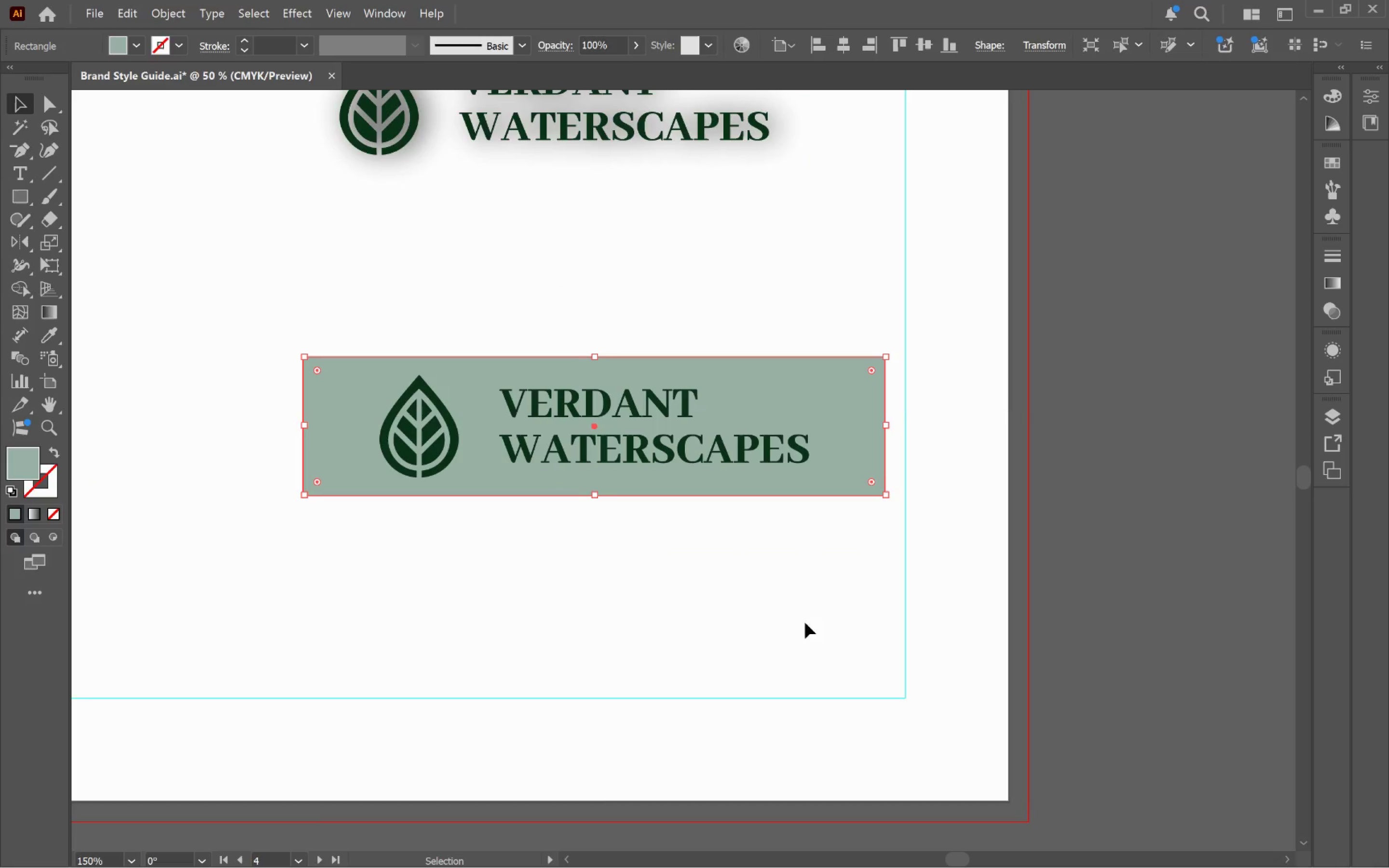 
hold_key(key=AltLeft, duration=0.61)
scroll: coordinate [696, 542], scroll_direction: down, amount: 2.0
 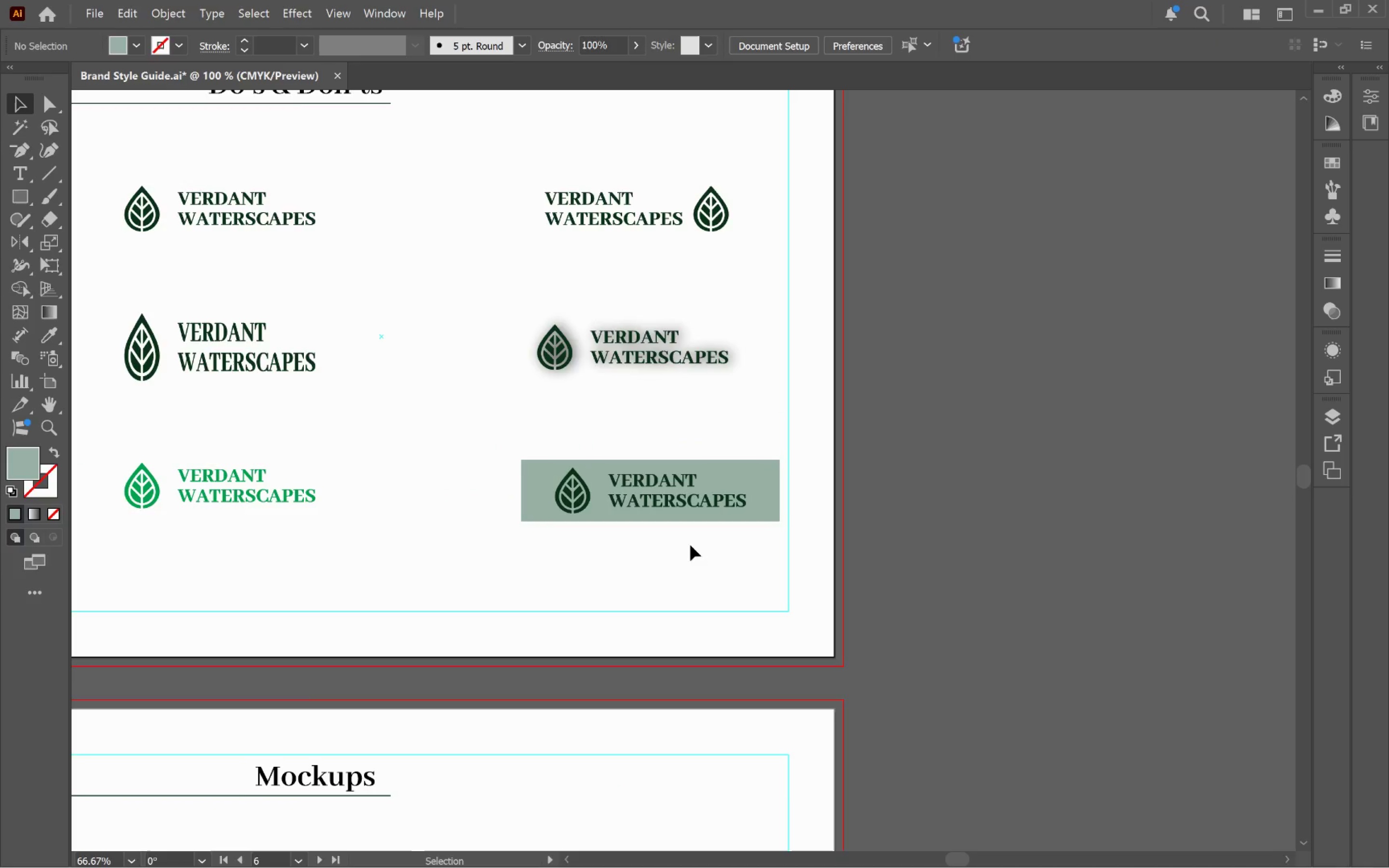 
hold_key(key=Space, duration=0.61)
 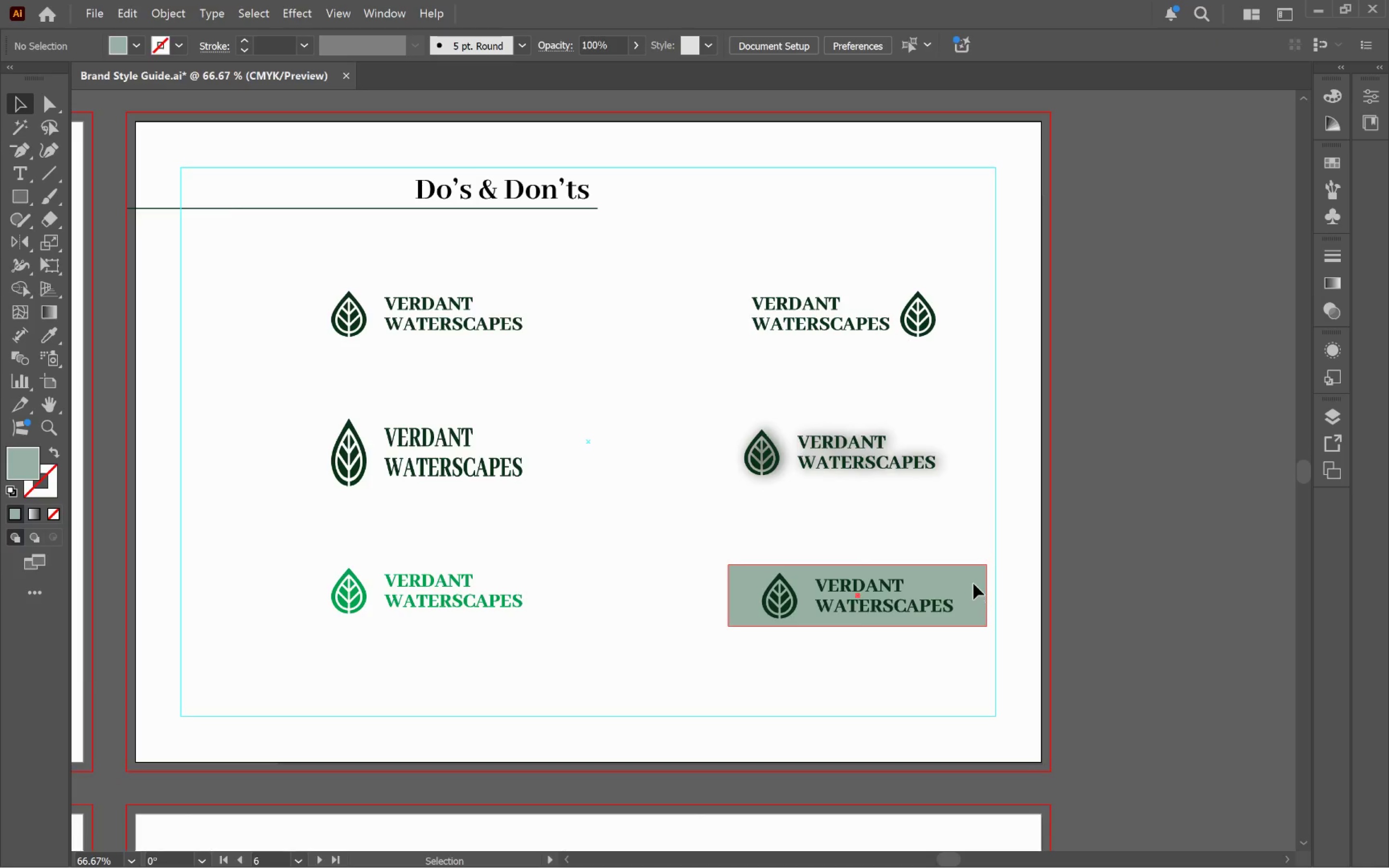 
left_click_drag(start_coordinate=[694, 559], to_coordinate=[900, 665])
 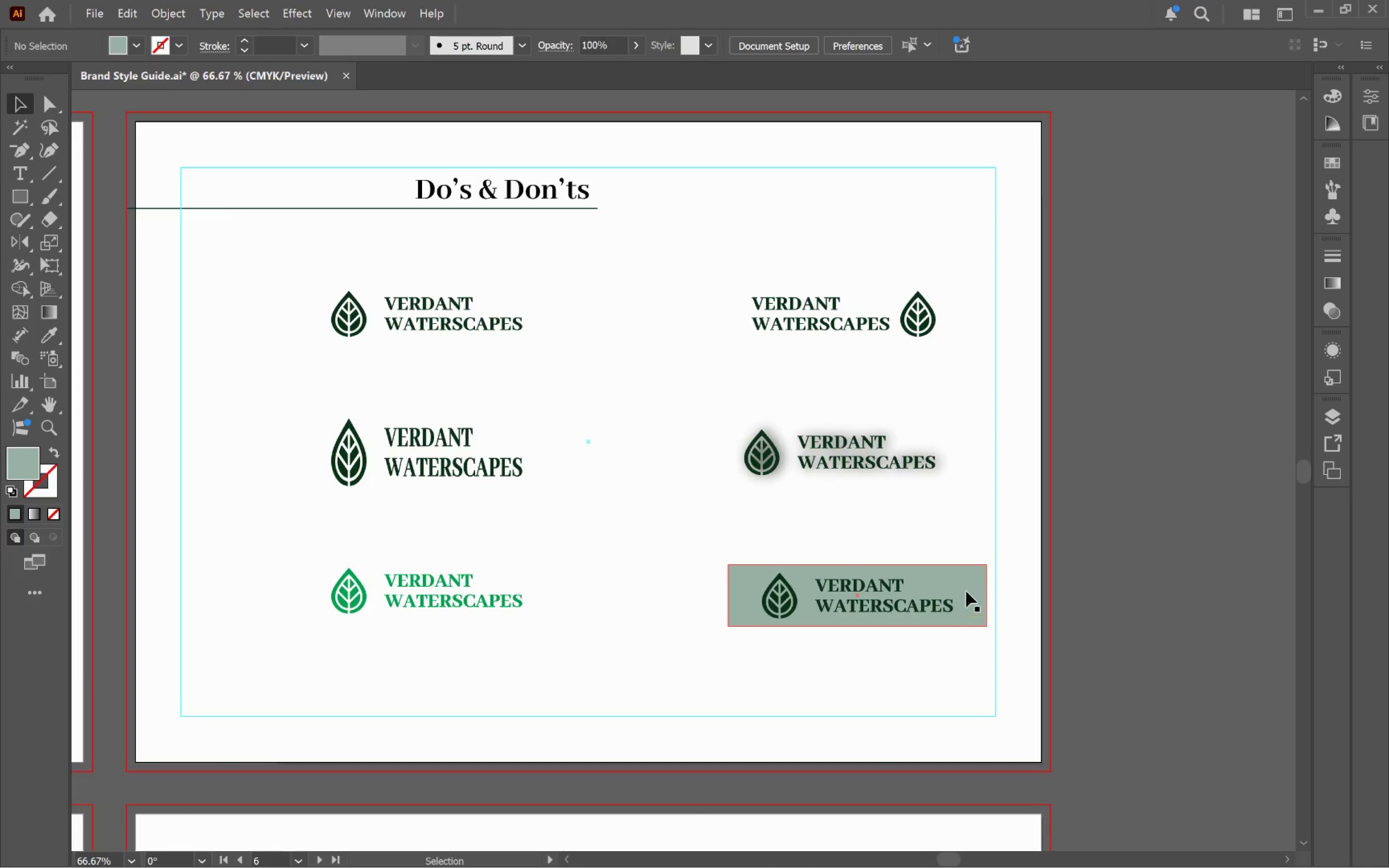 
left_click([973, 583])
 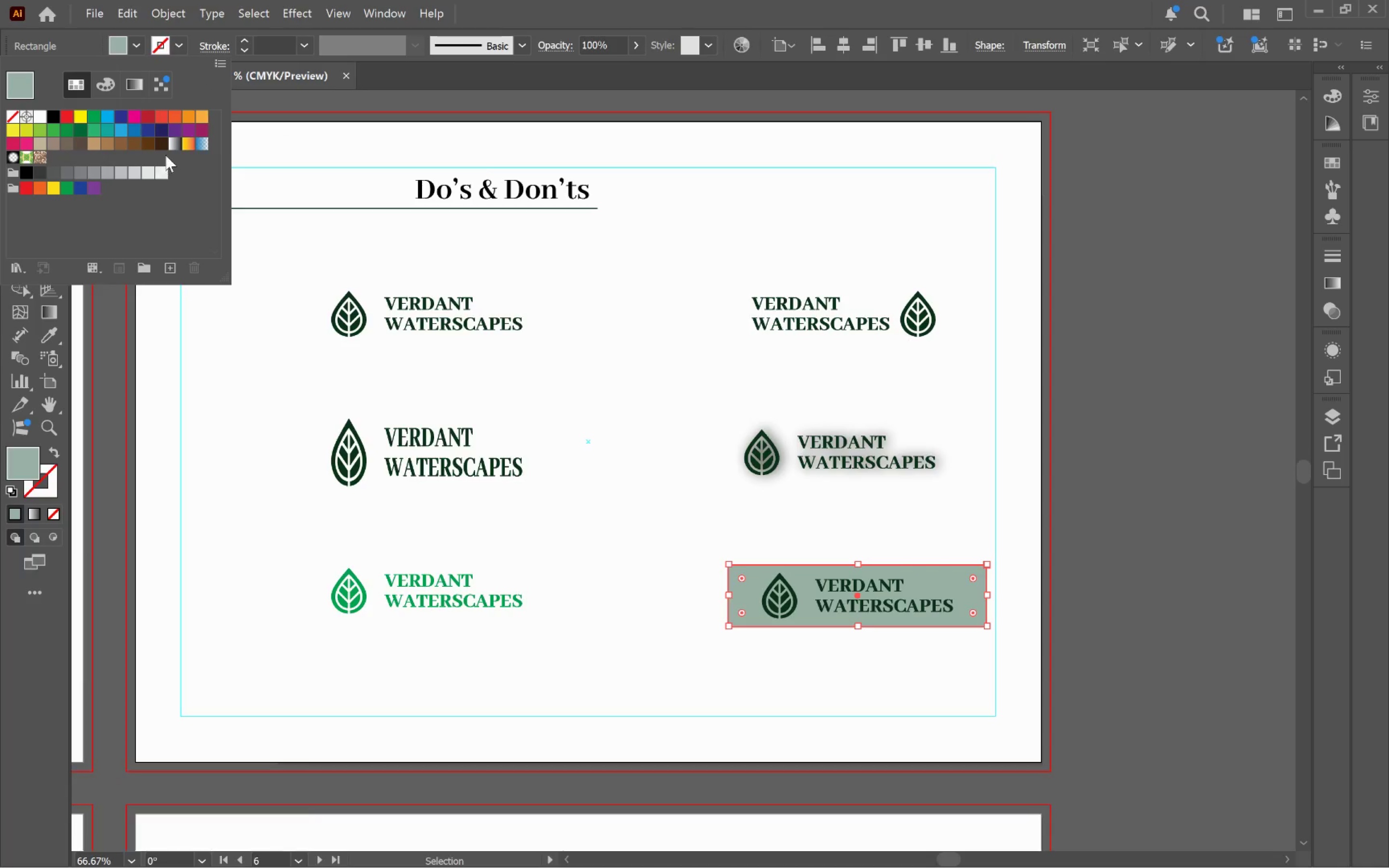 
left_click([72, 175])
 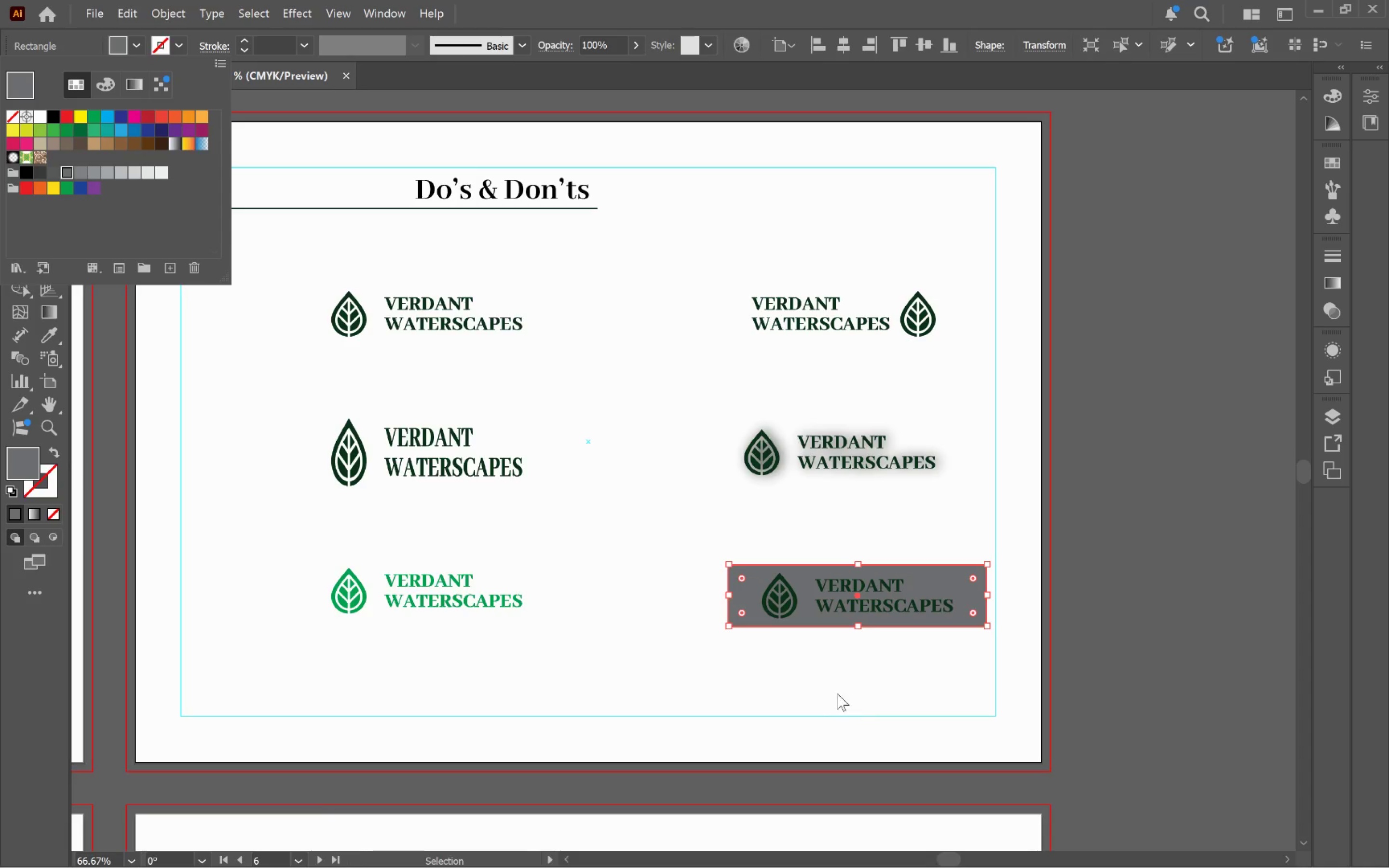 
double_click([811, 684])
 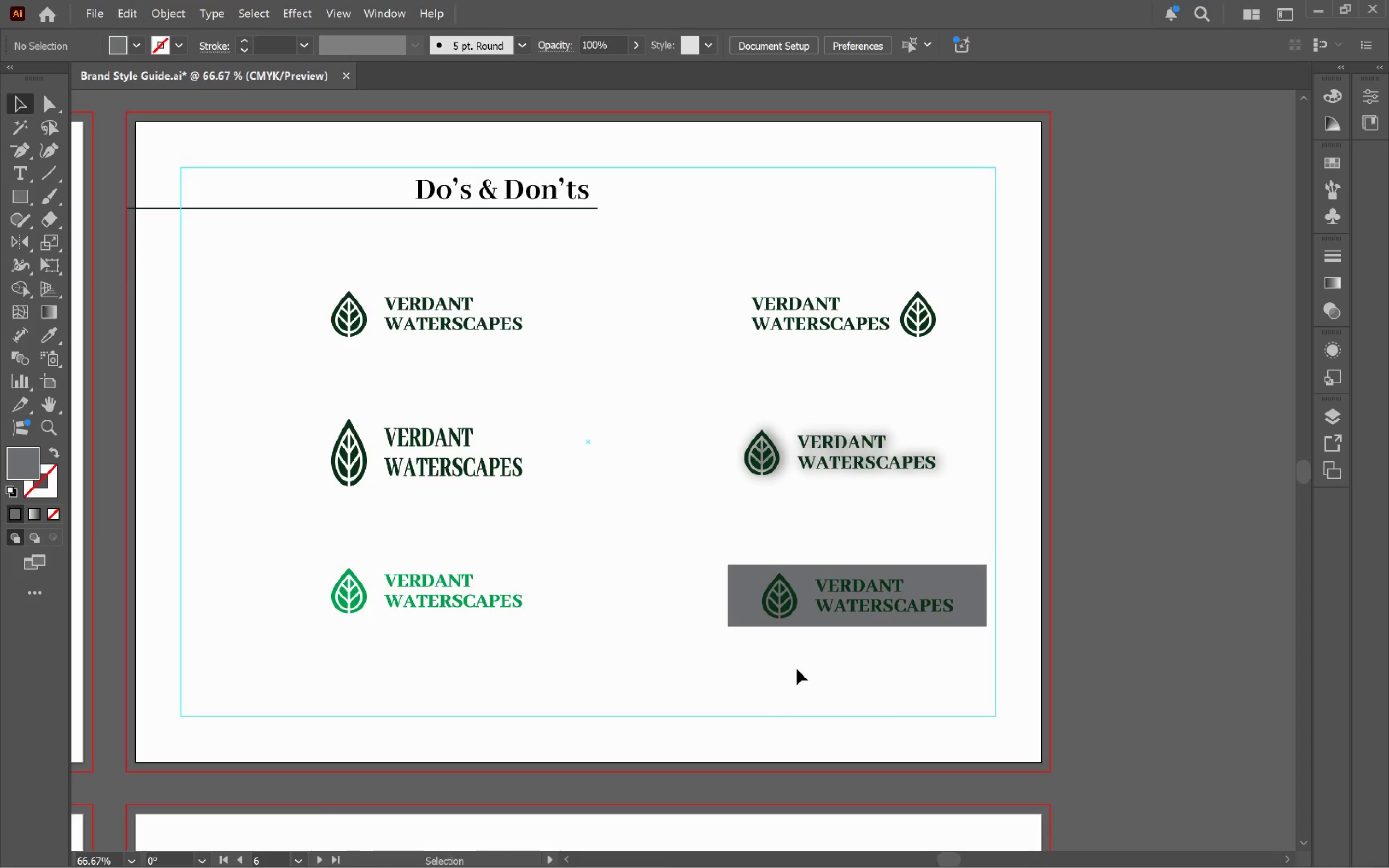 
hold_key(key=Space, duration=1.51)
 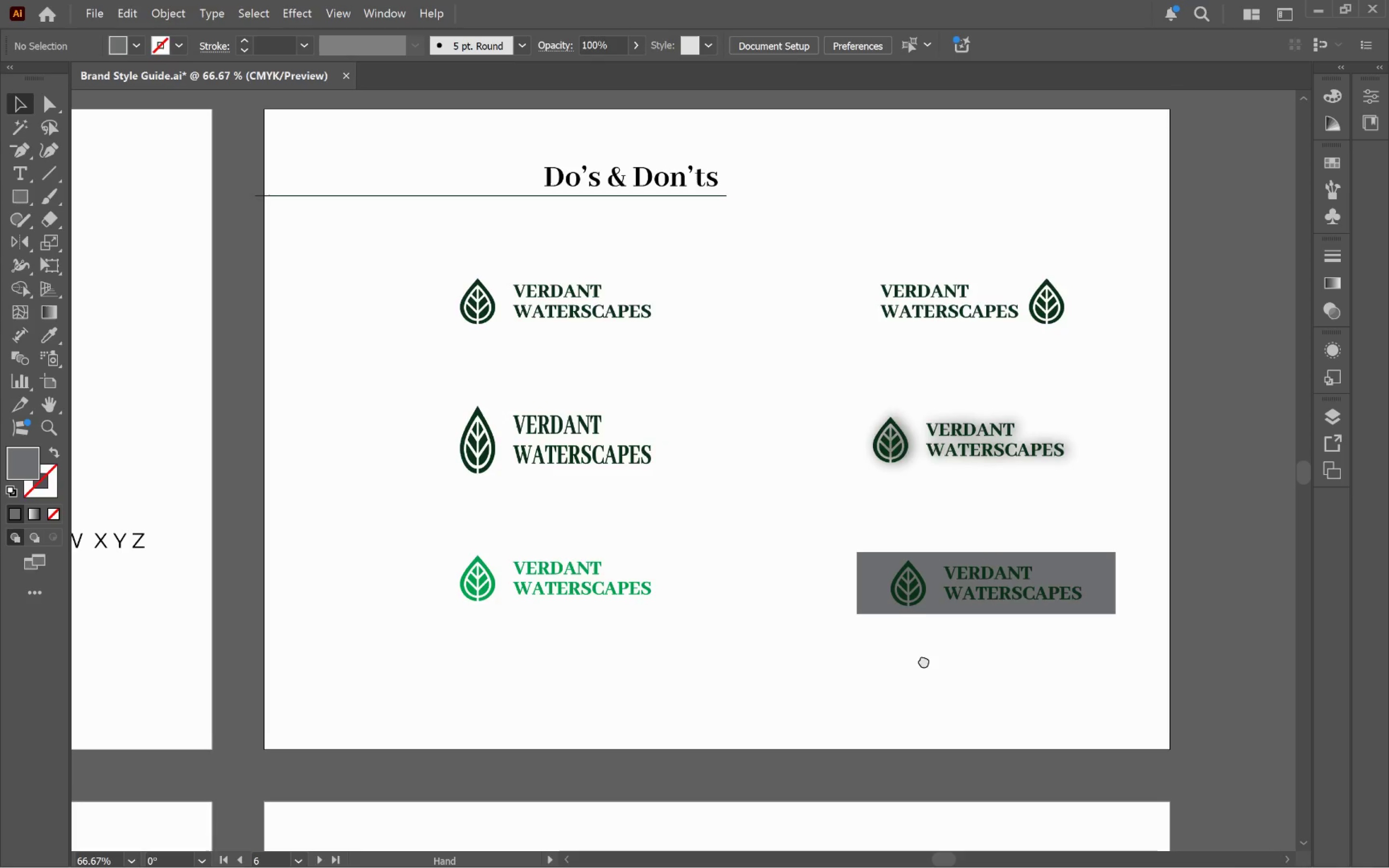 
left_click_drag(start_coordinate=[797, 672], to_coordinate=[924, 669])
 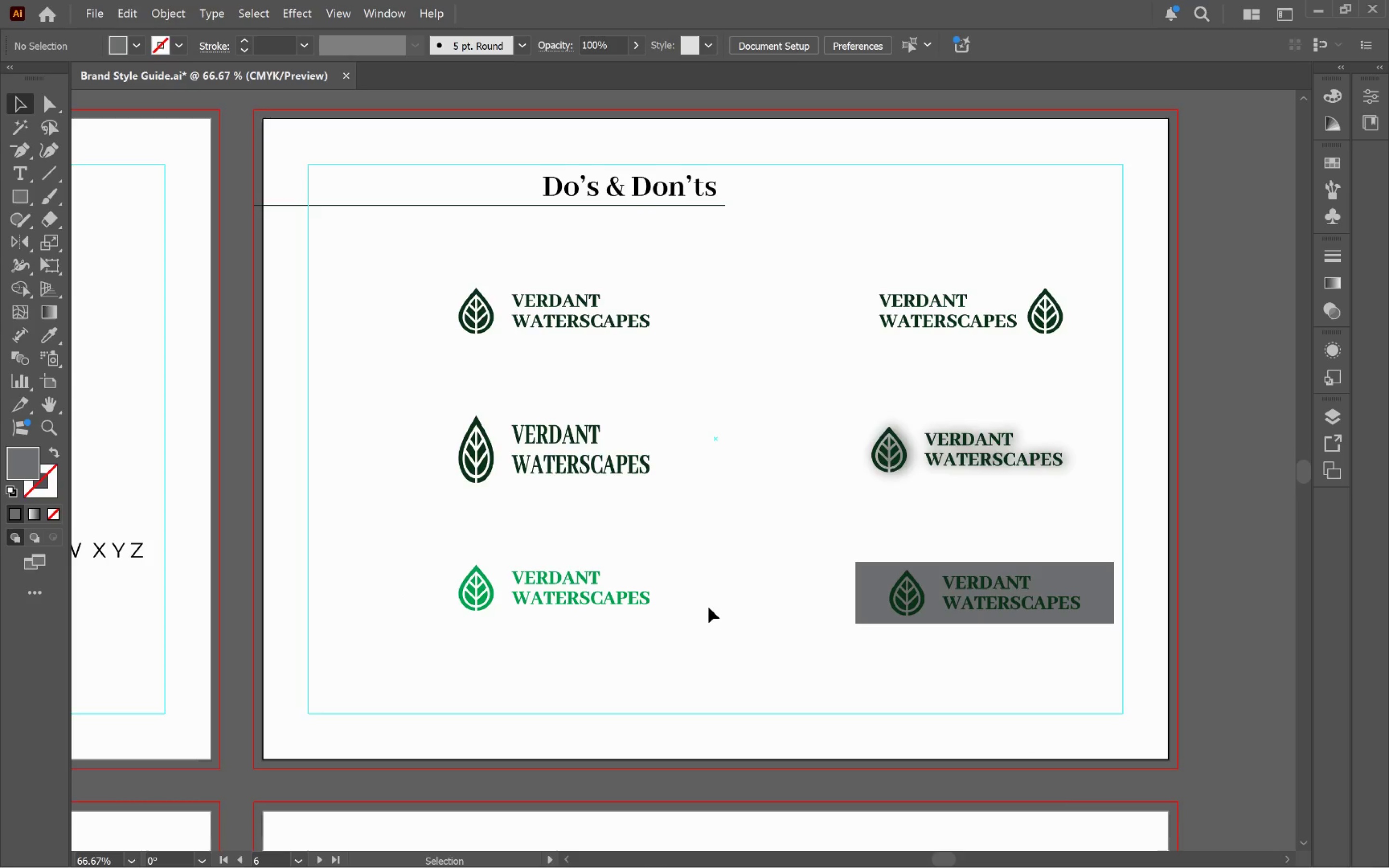 
hold_key(key=Space, duration=1.5)
 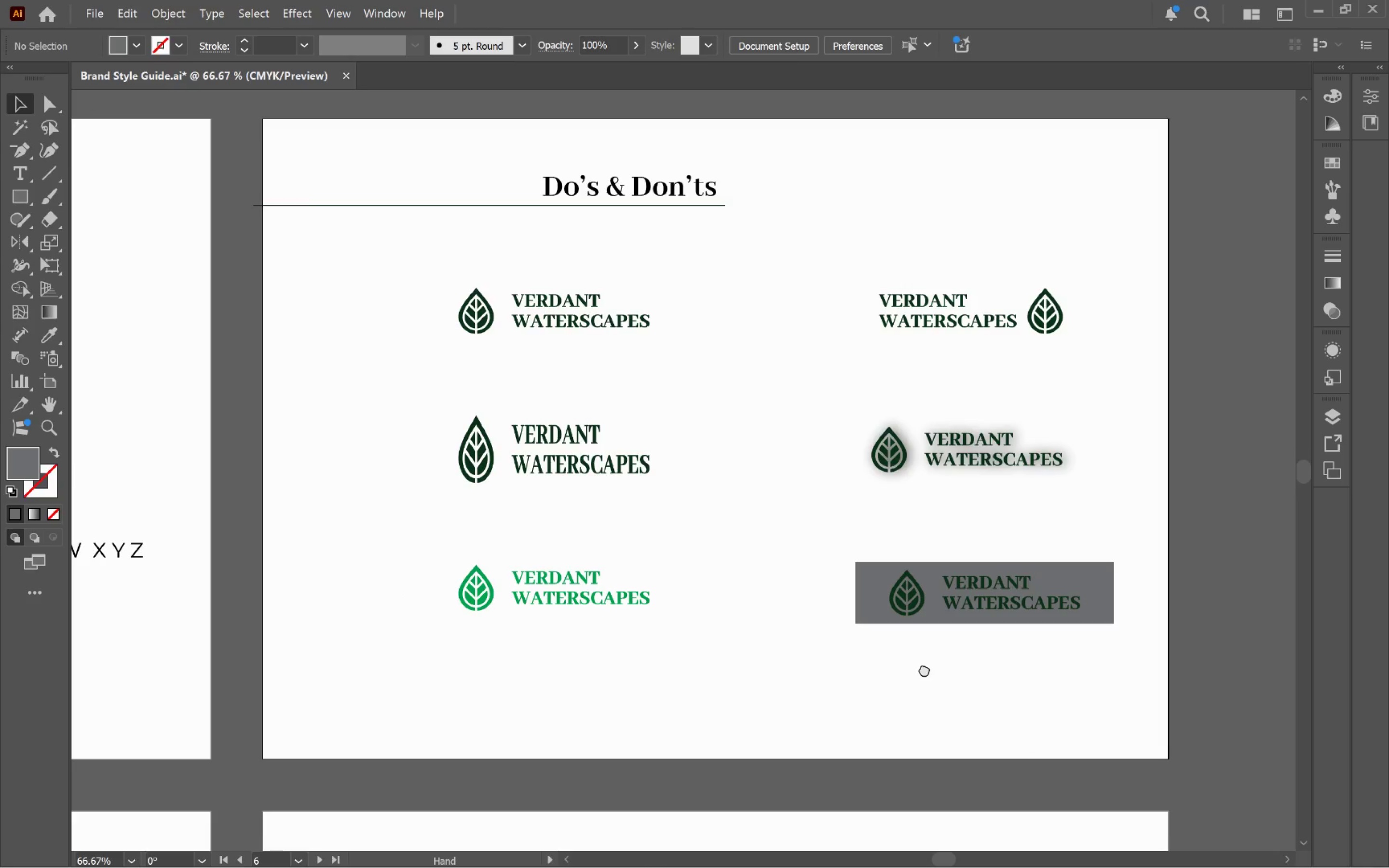 
key(Space)
 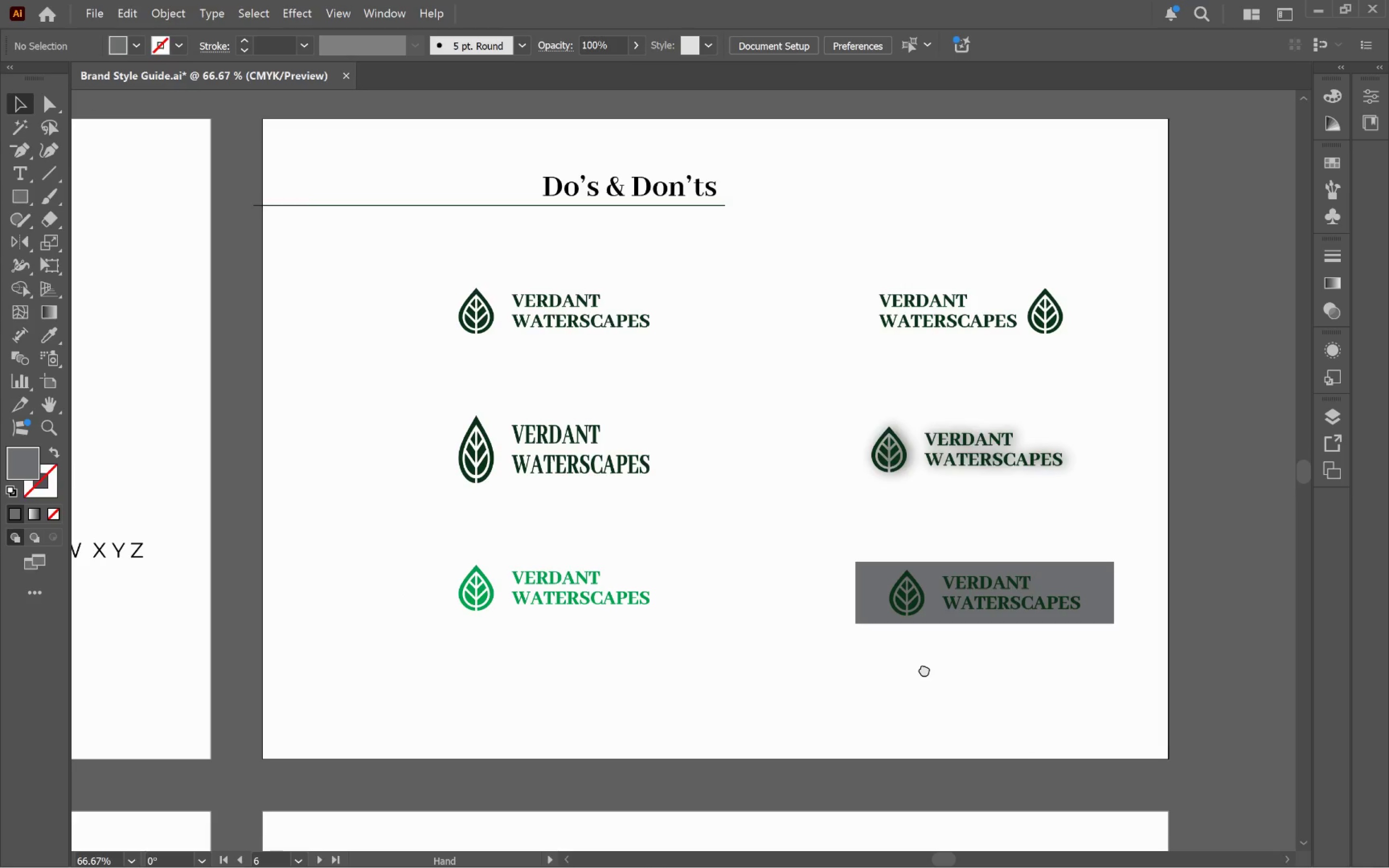 
key(Space)
 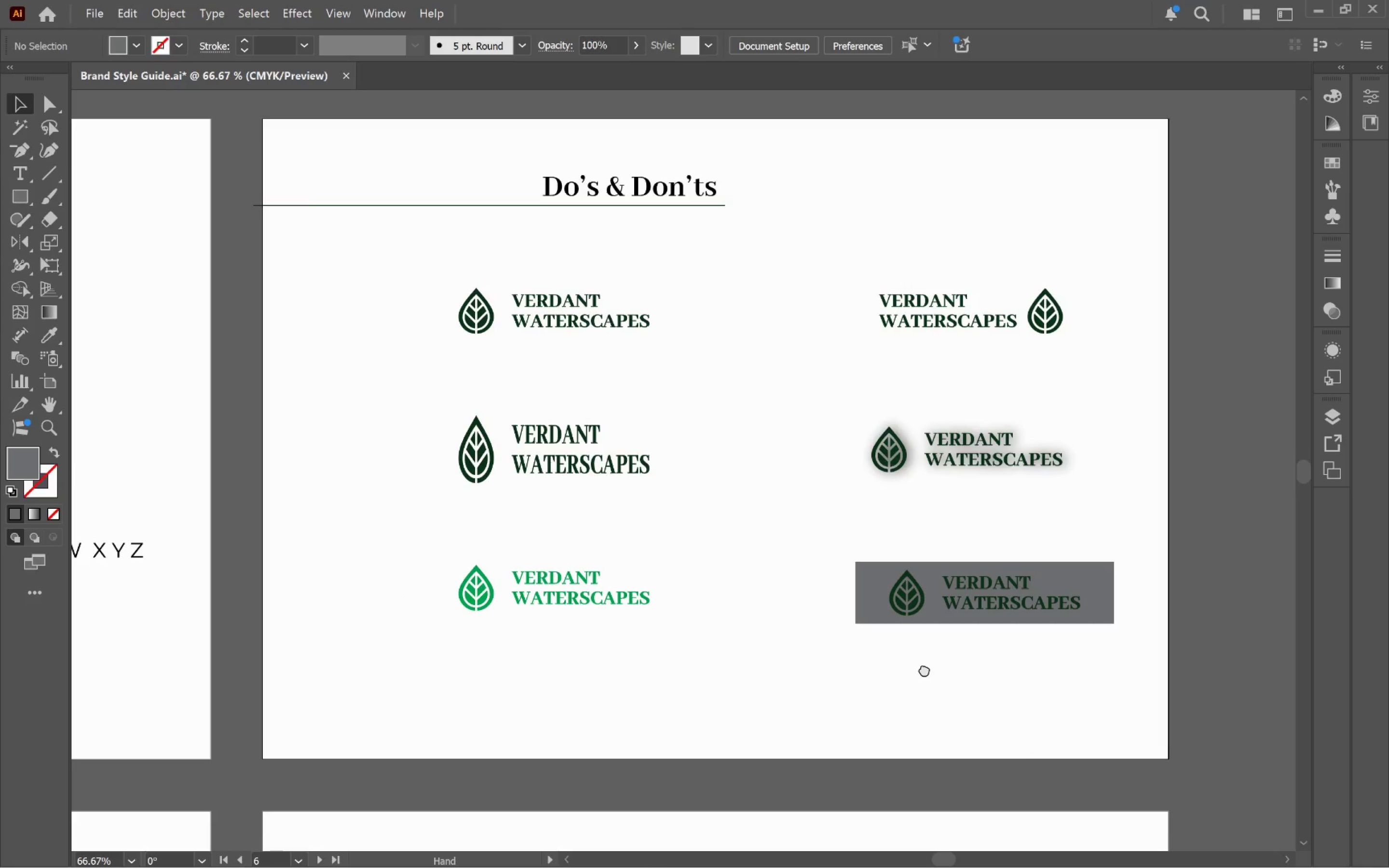 
key(Space)
 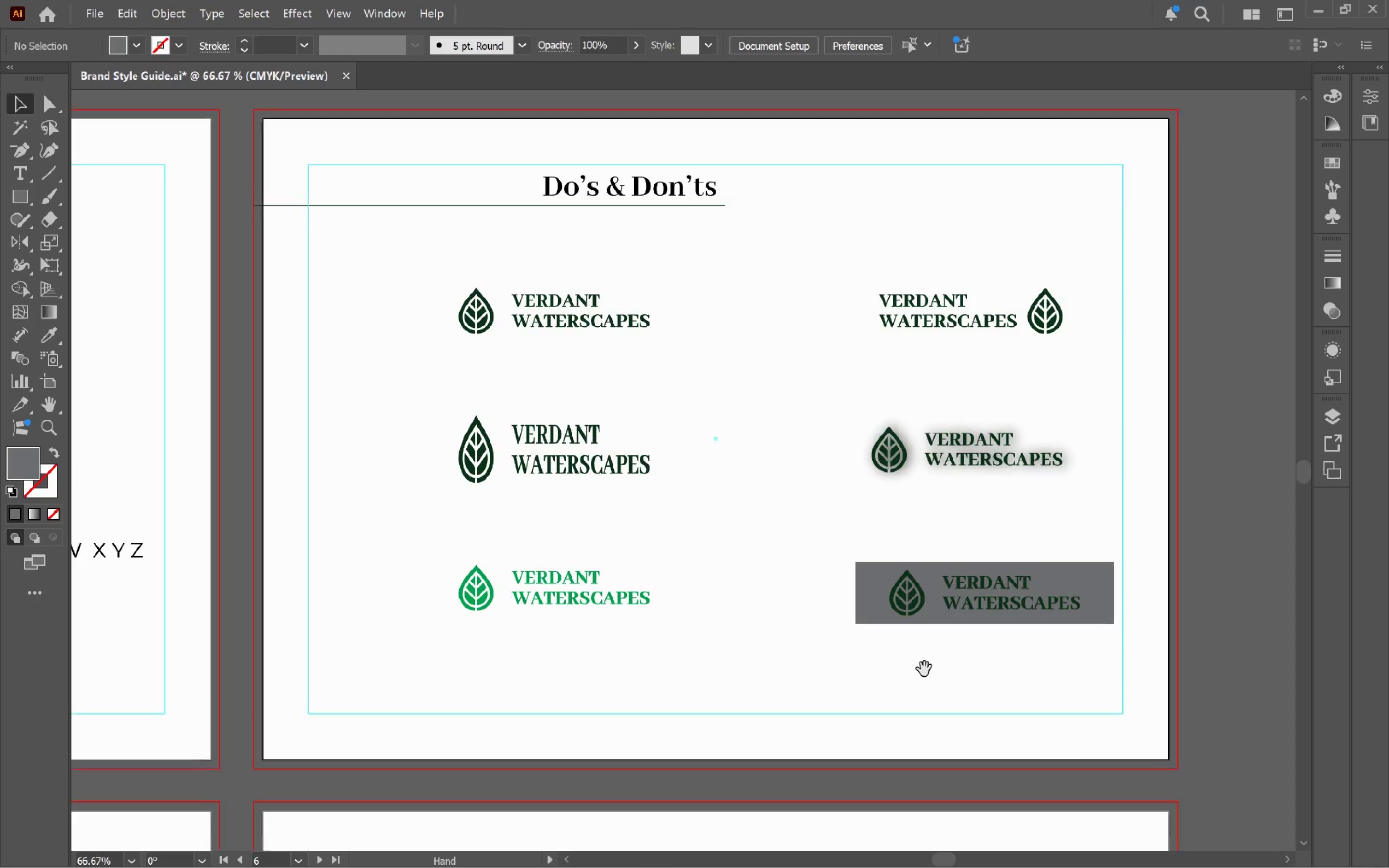 
key(Space)
 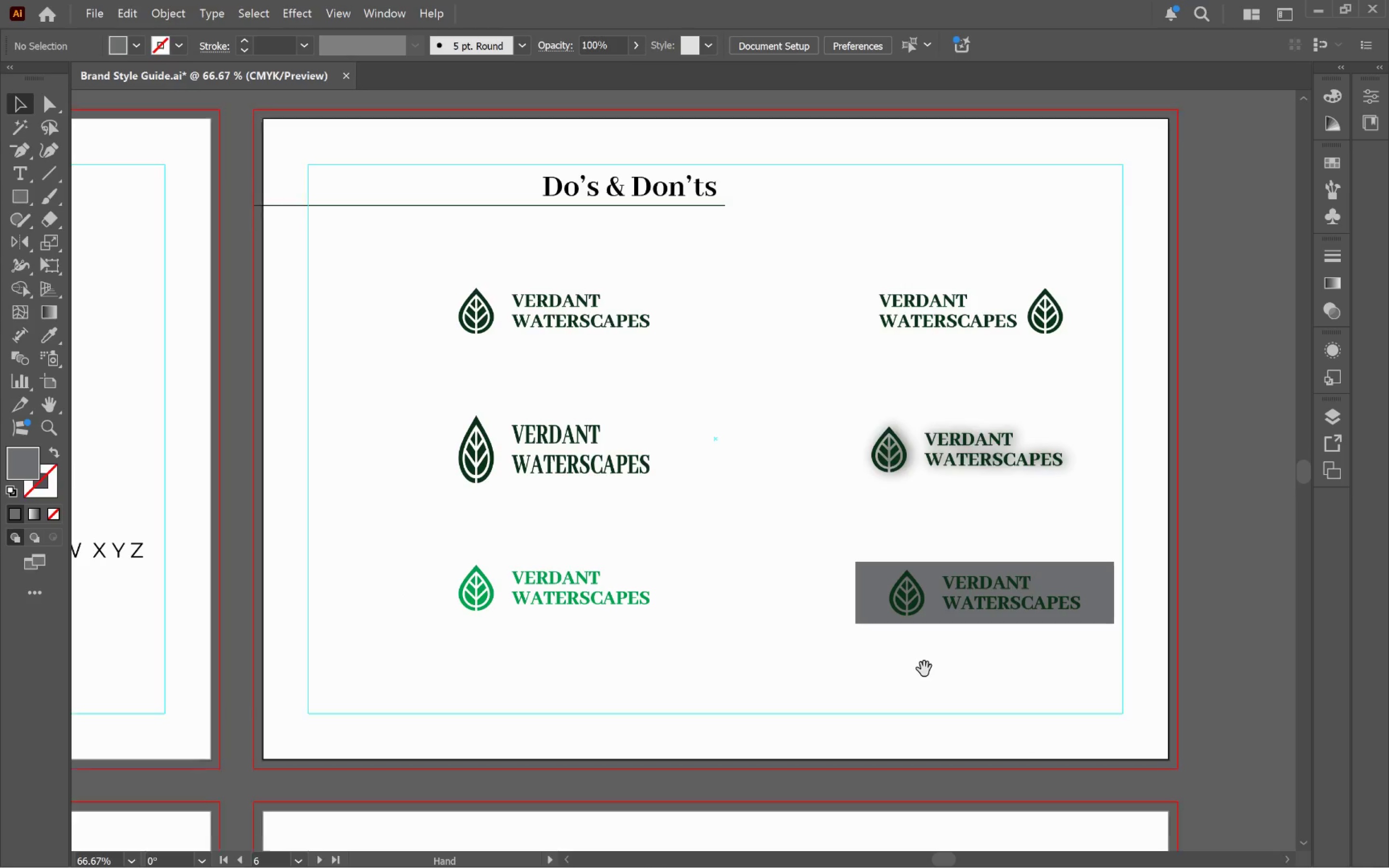 
key(Space)
 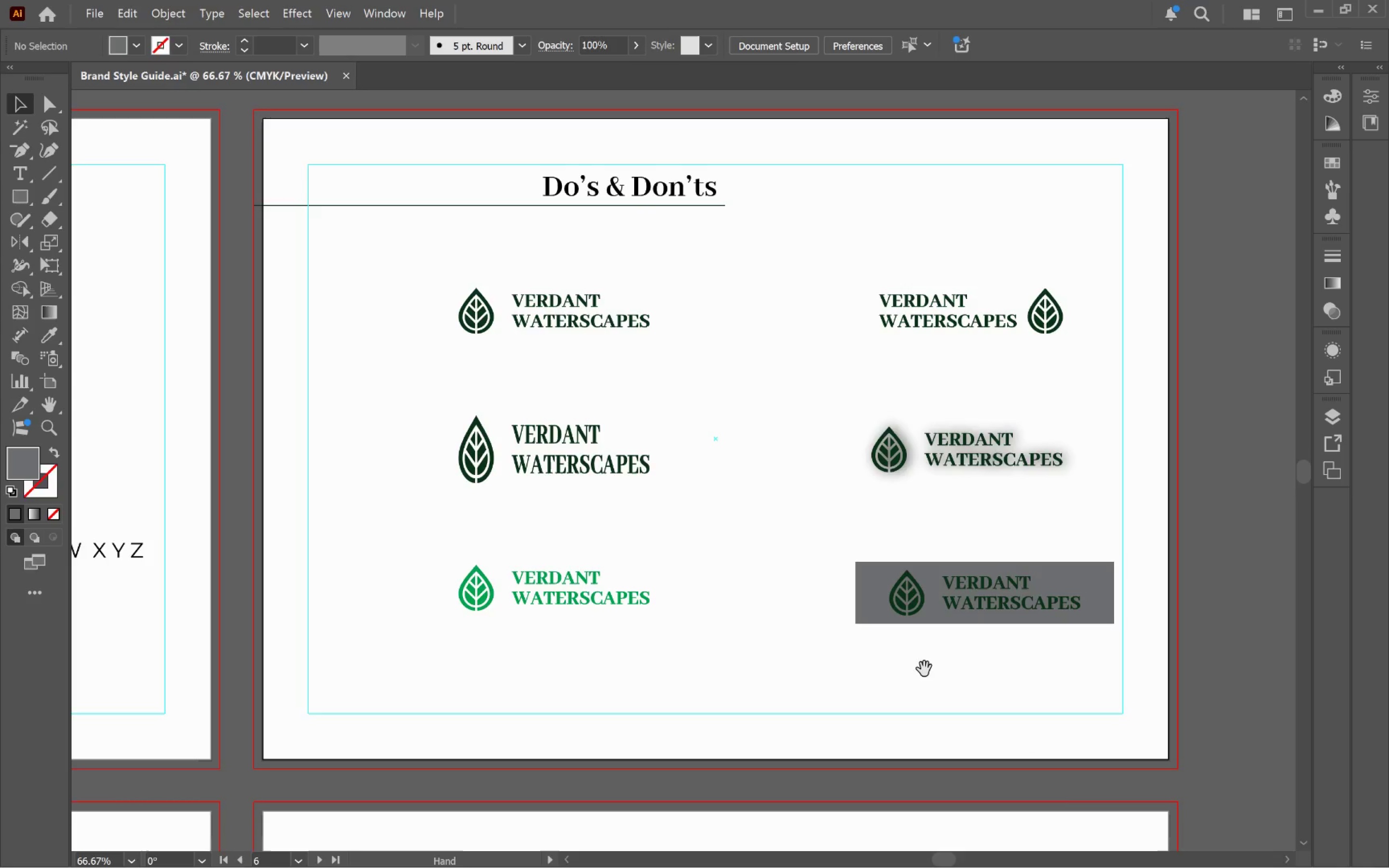 
key(Space)
 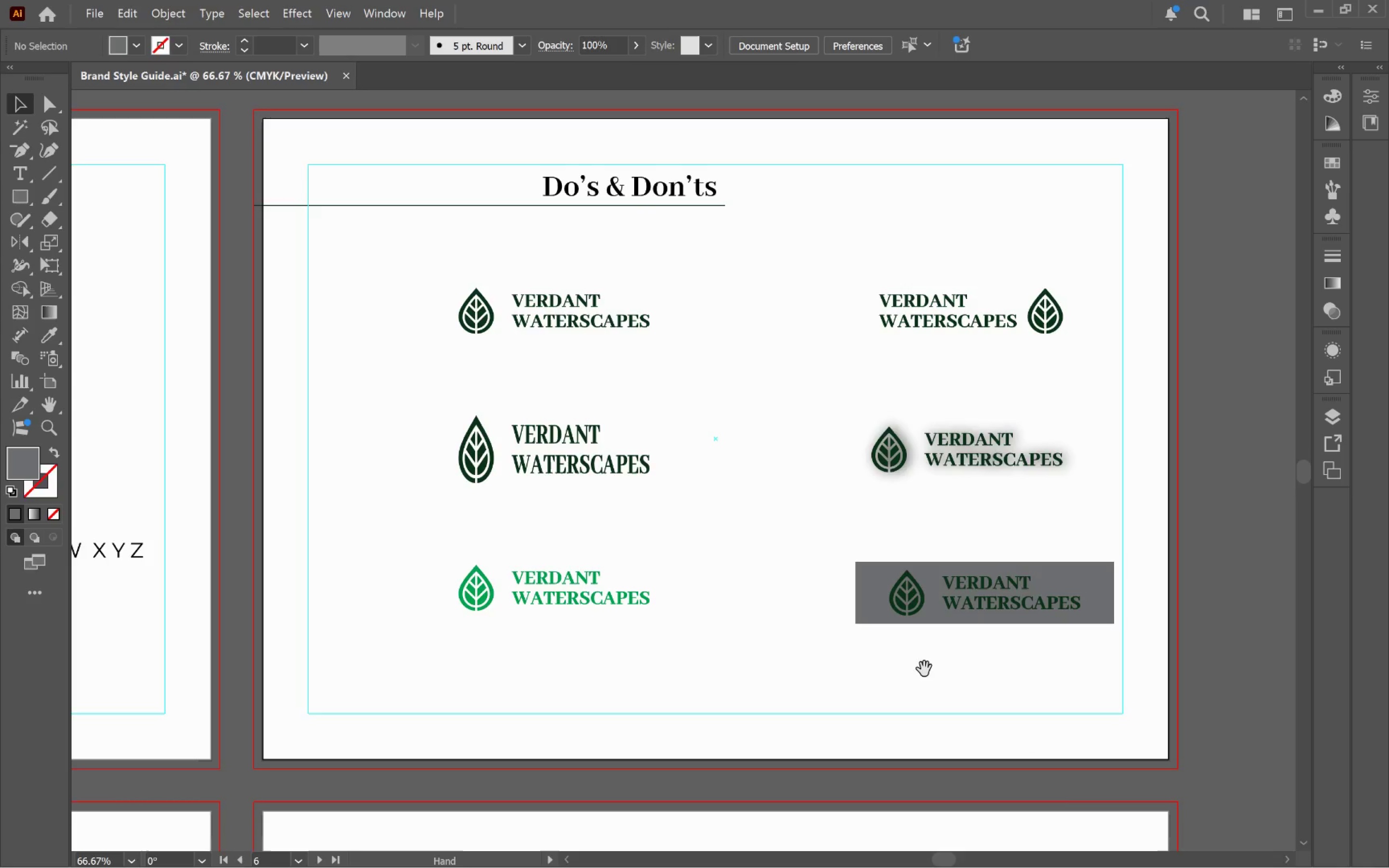 
key(Space)
 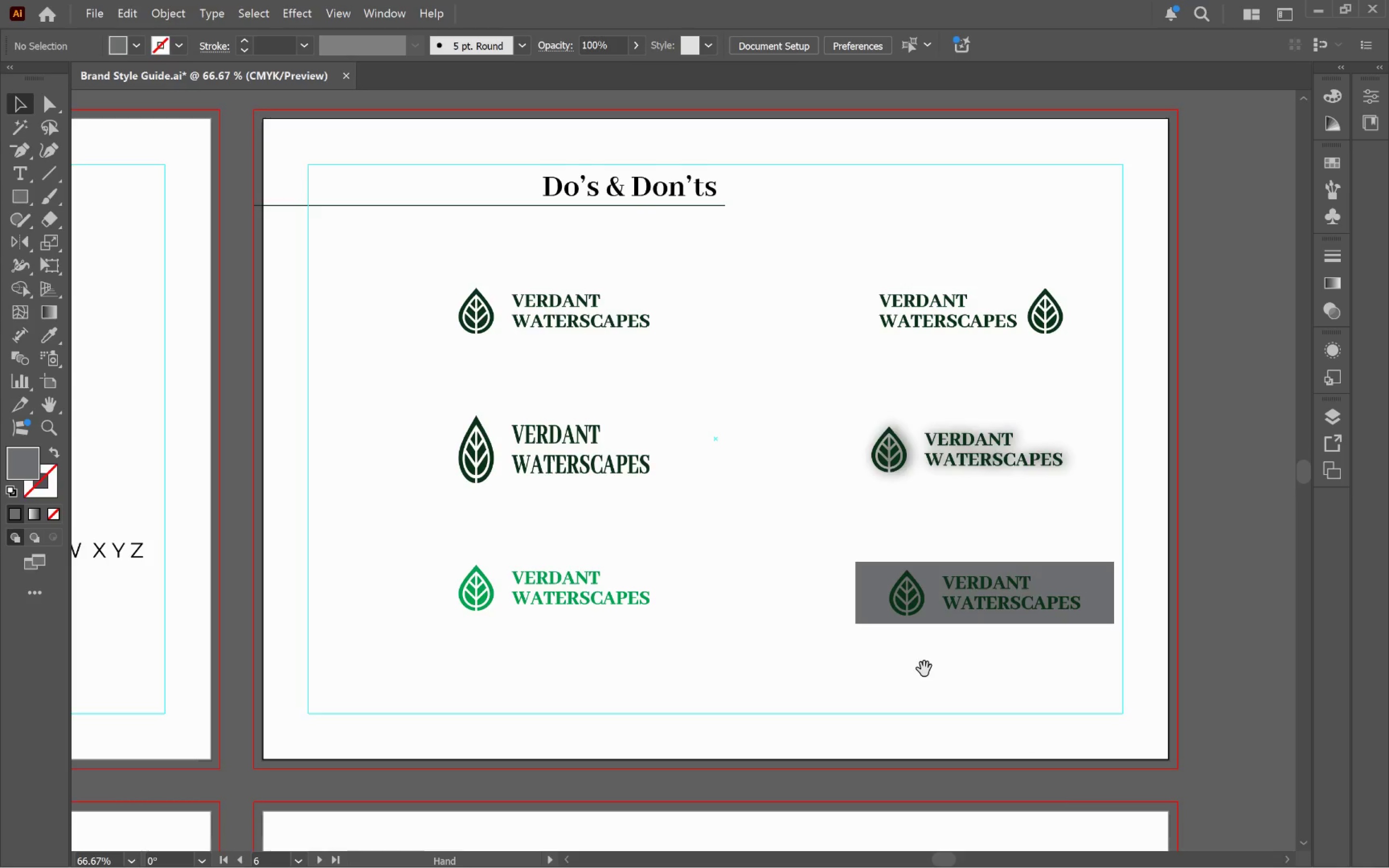 
key(Space)
 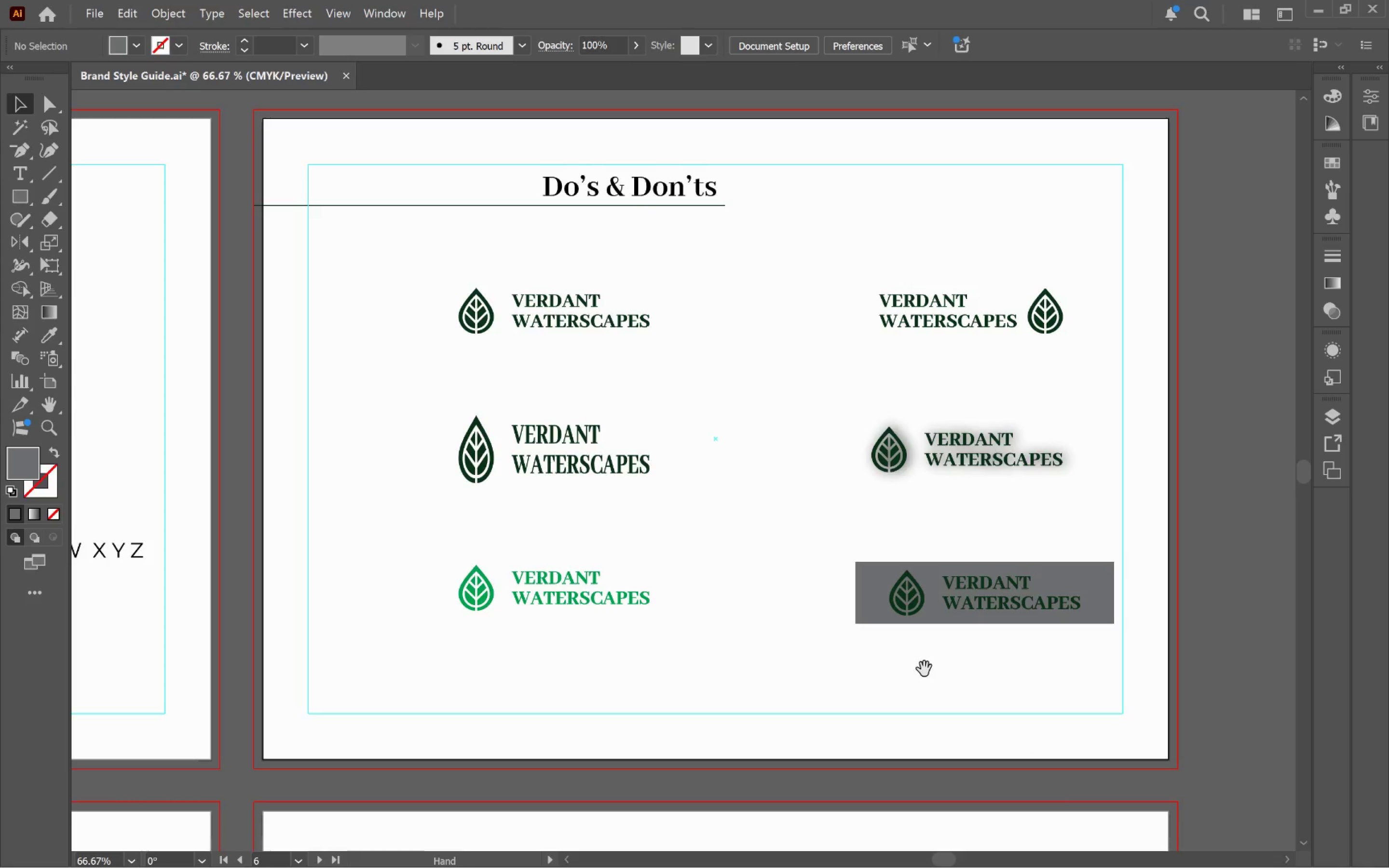 
key(Space)
 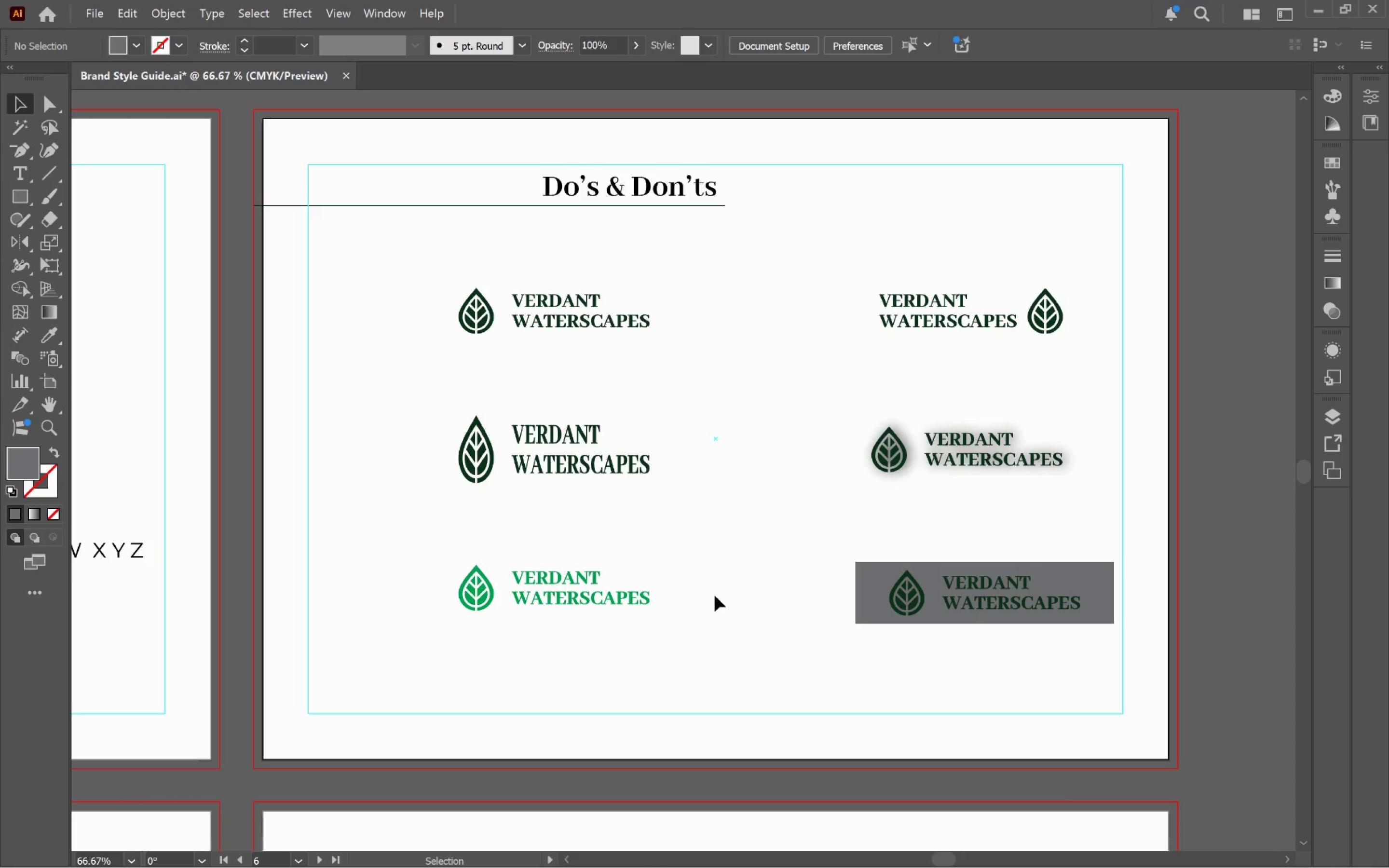 
left_click([719, 595])
 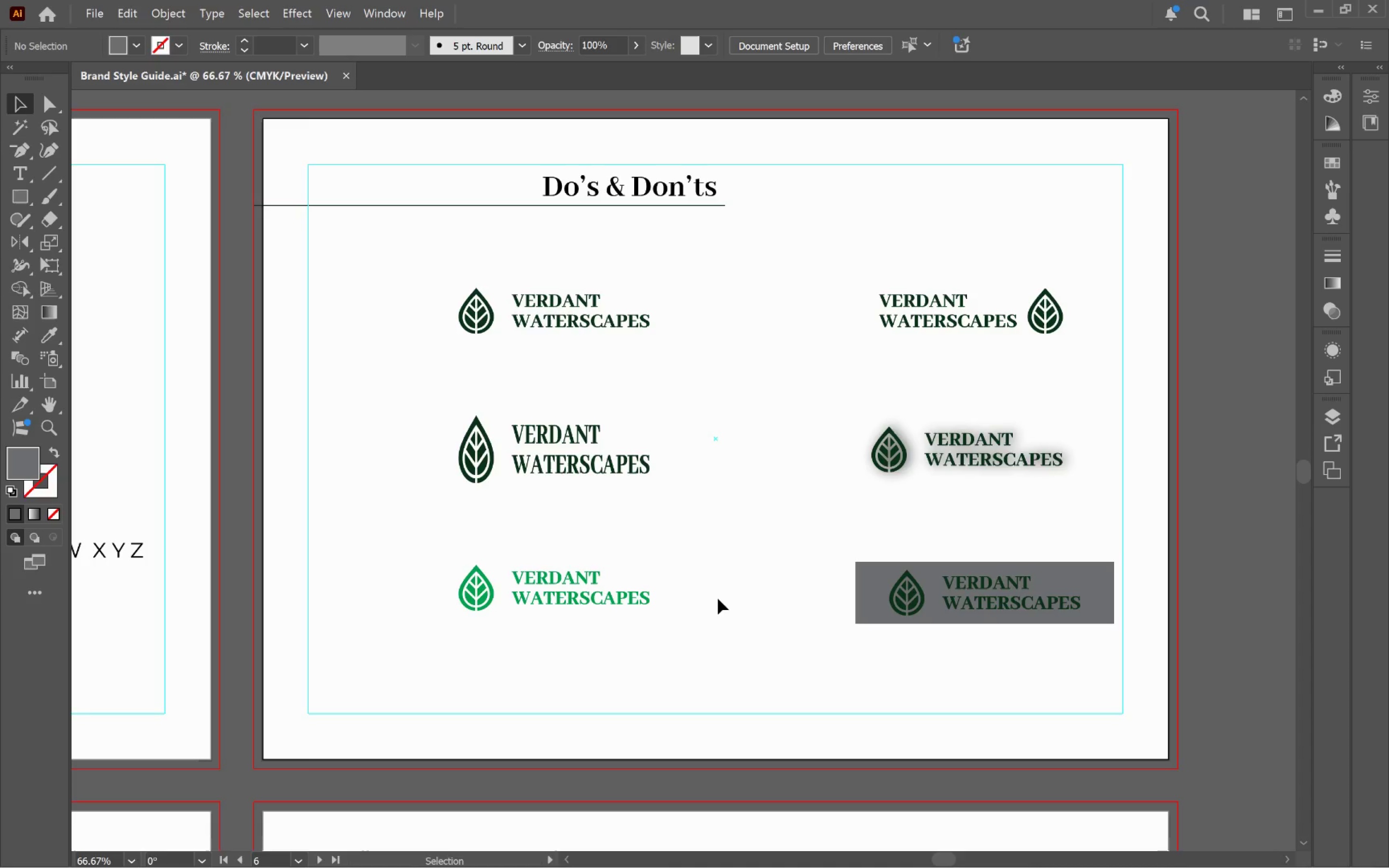 
wait(7.34)
 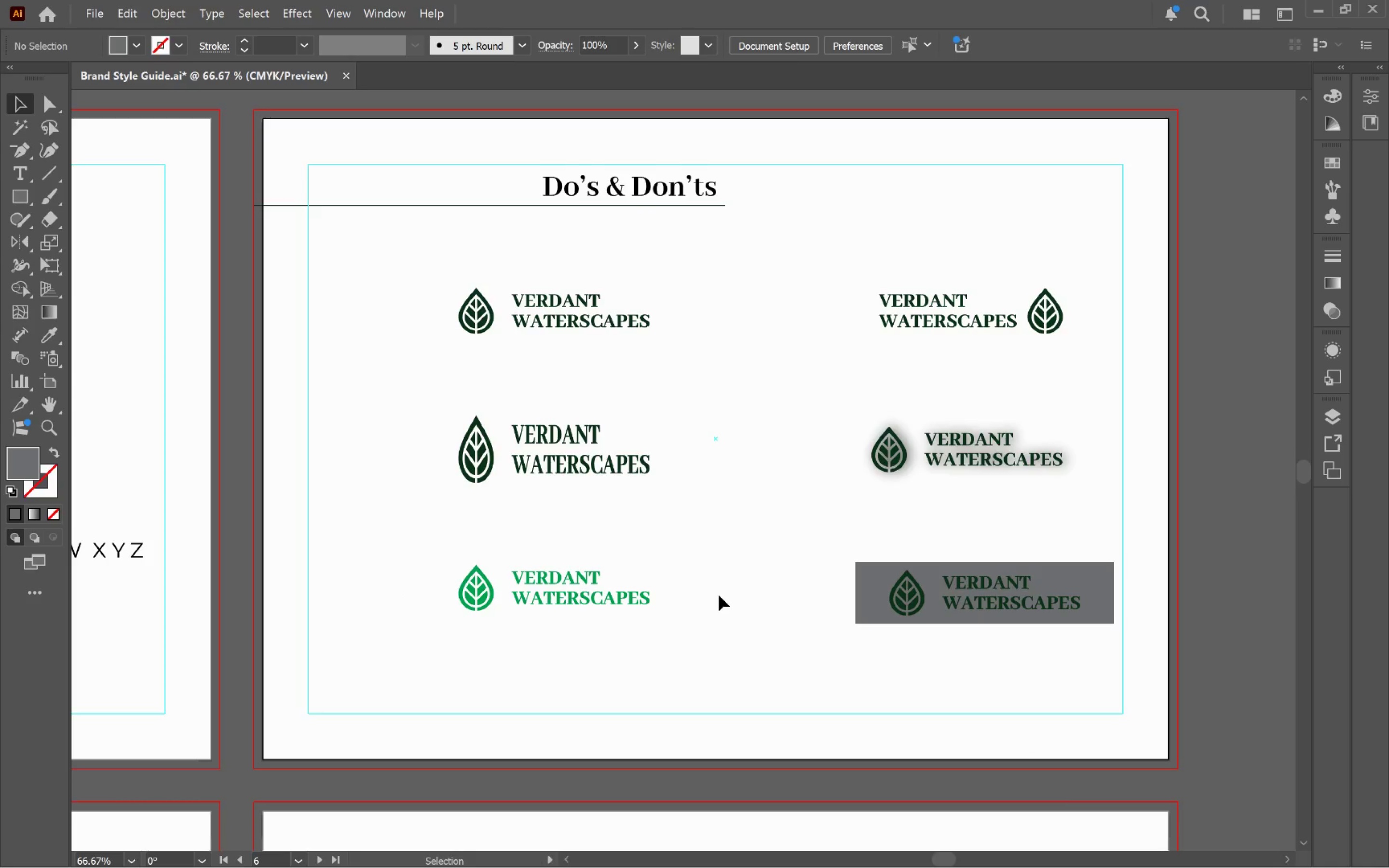 
left_click([545, 467])
 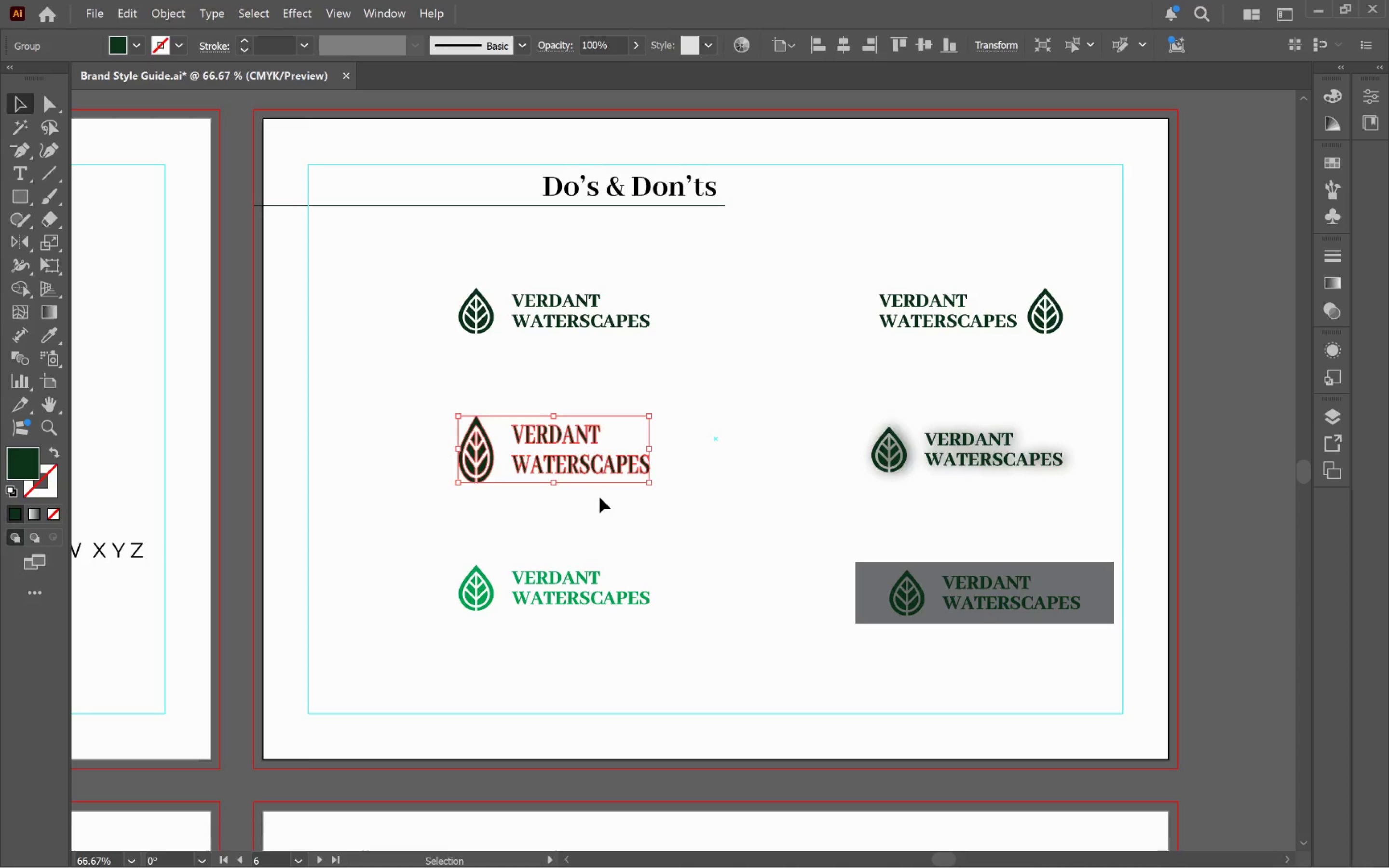 
left_click([548, 526])
 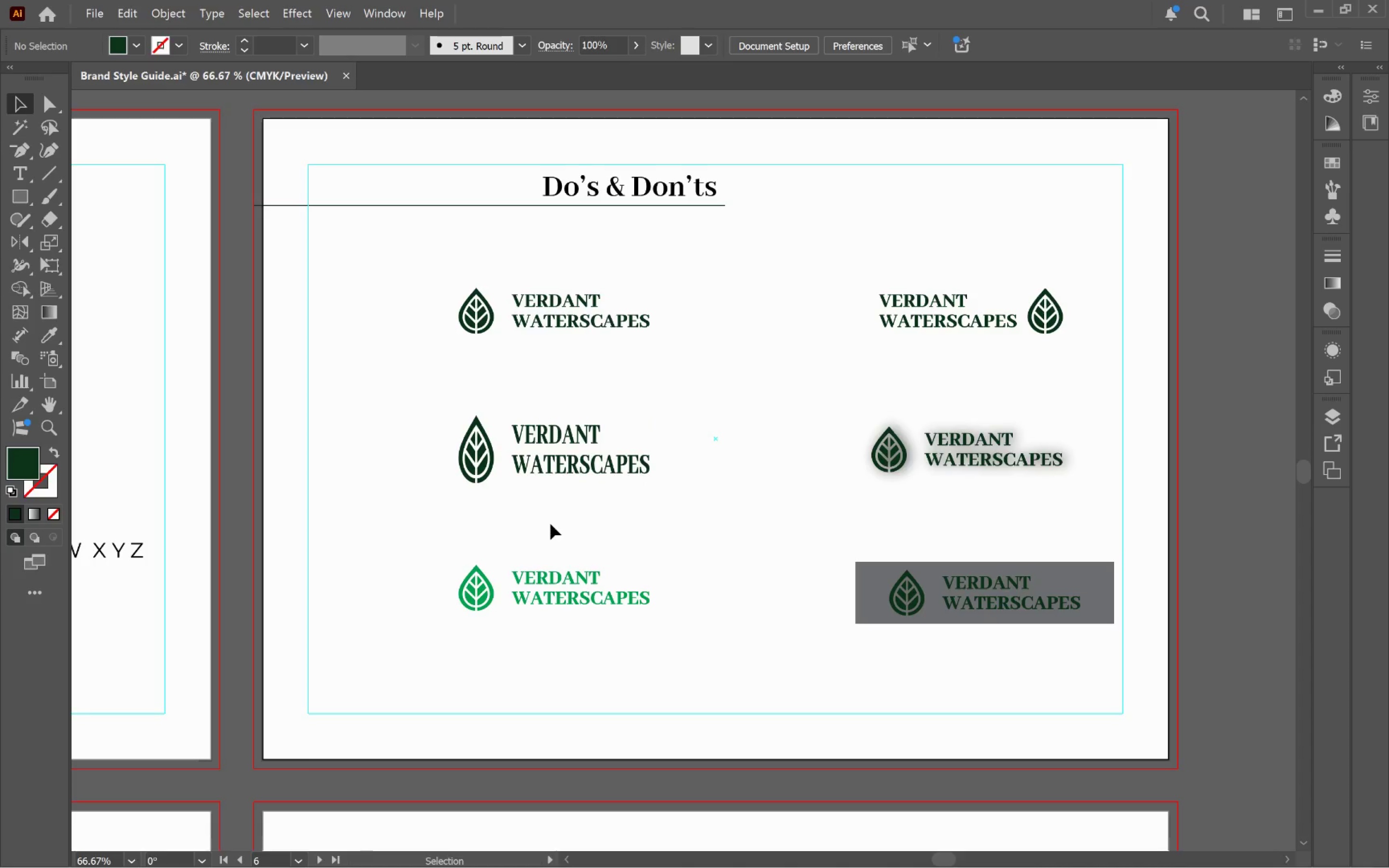 
hold_key(key=Space, duration=1.28)
 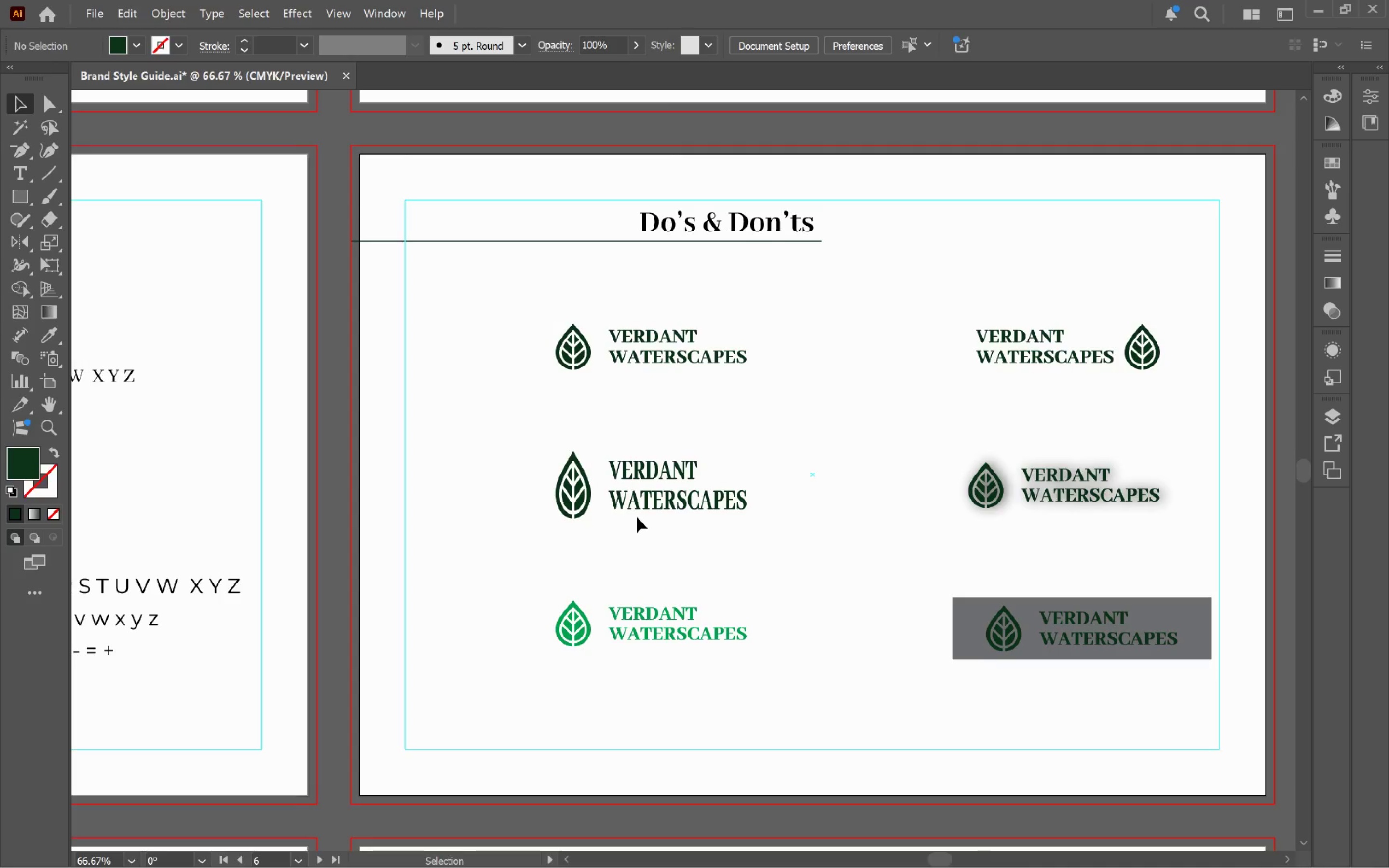 
left_click_drag(start_coordinate=[629, 522], to_coordinate=[725, 557])
 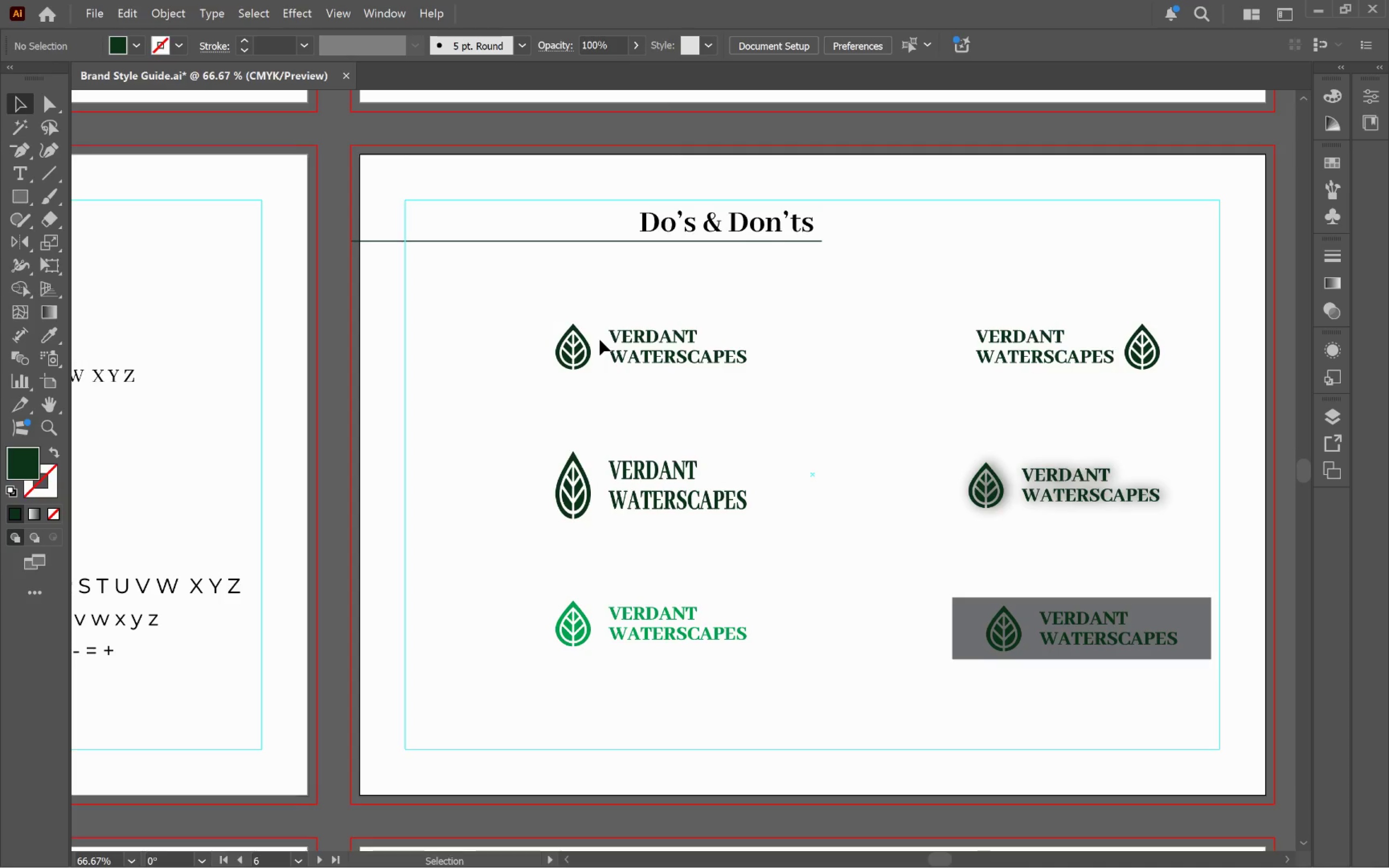 
left_click([583, 359])
 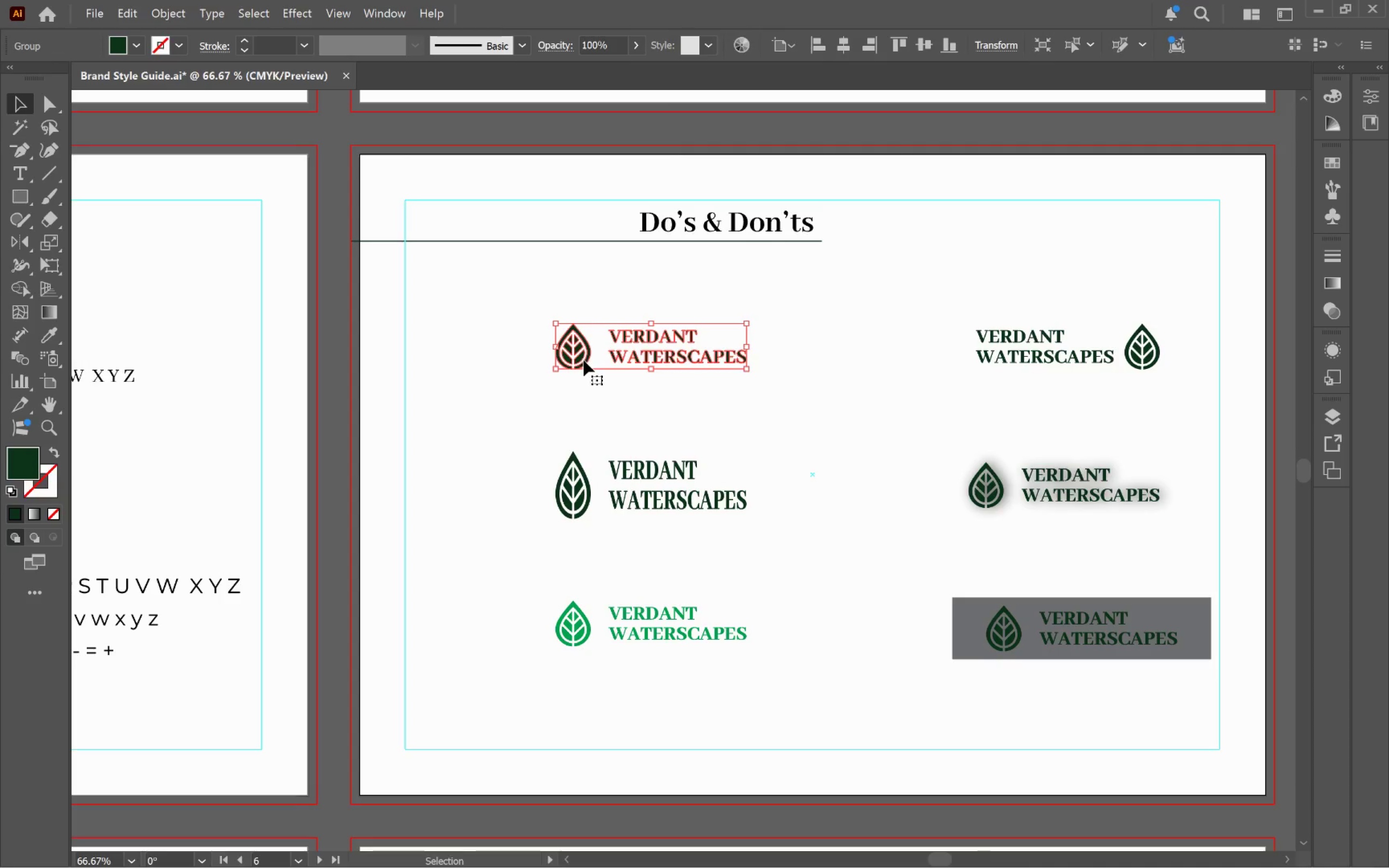 
hold_key(key=AltLeft, duration=1.51)
scroll: coordinate [602, 363], scroll_direction: up, amount: 3.0
 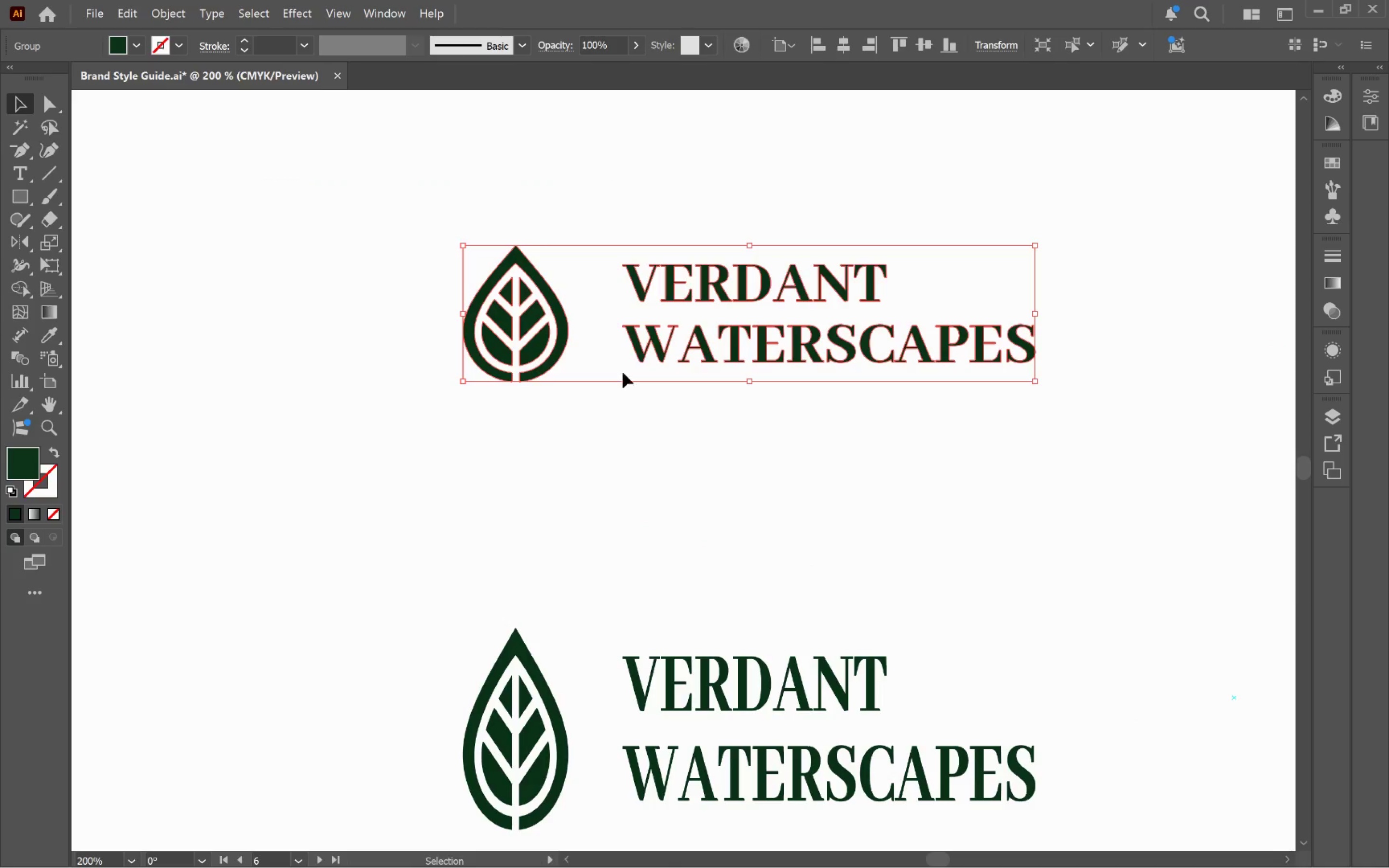 
hold_key(key=Space, duration=0.65)
 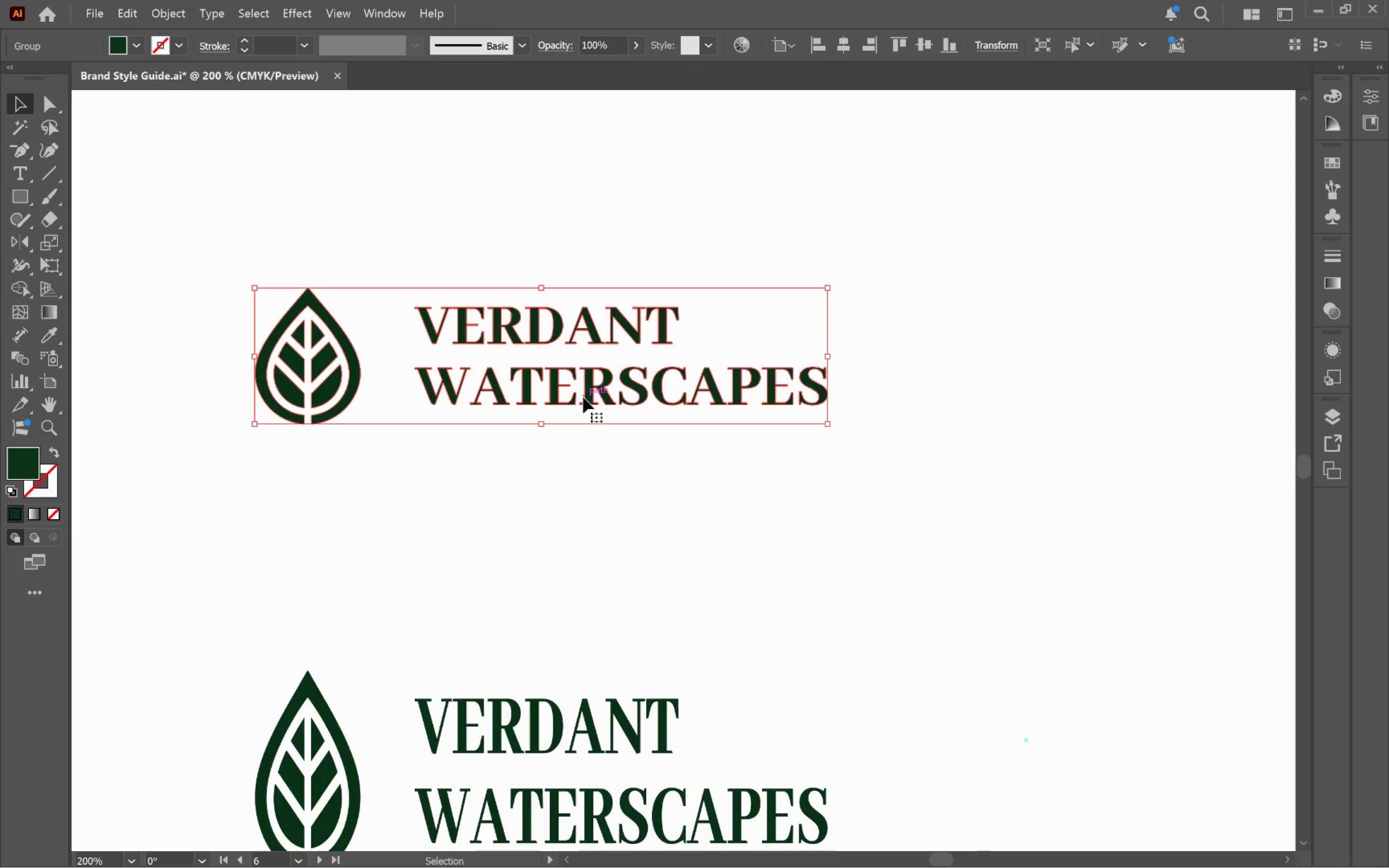 
left_click_drag(start_coordinate=[901, 463], to_coordinate=[692, 506])
 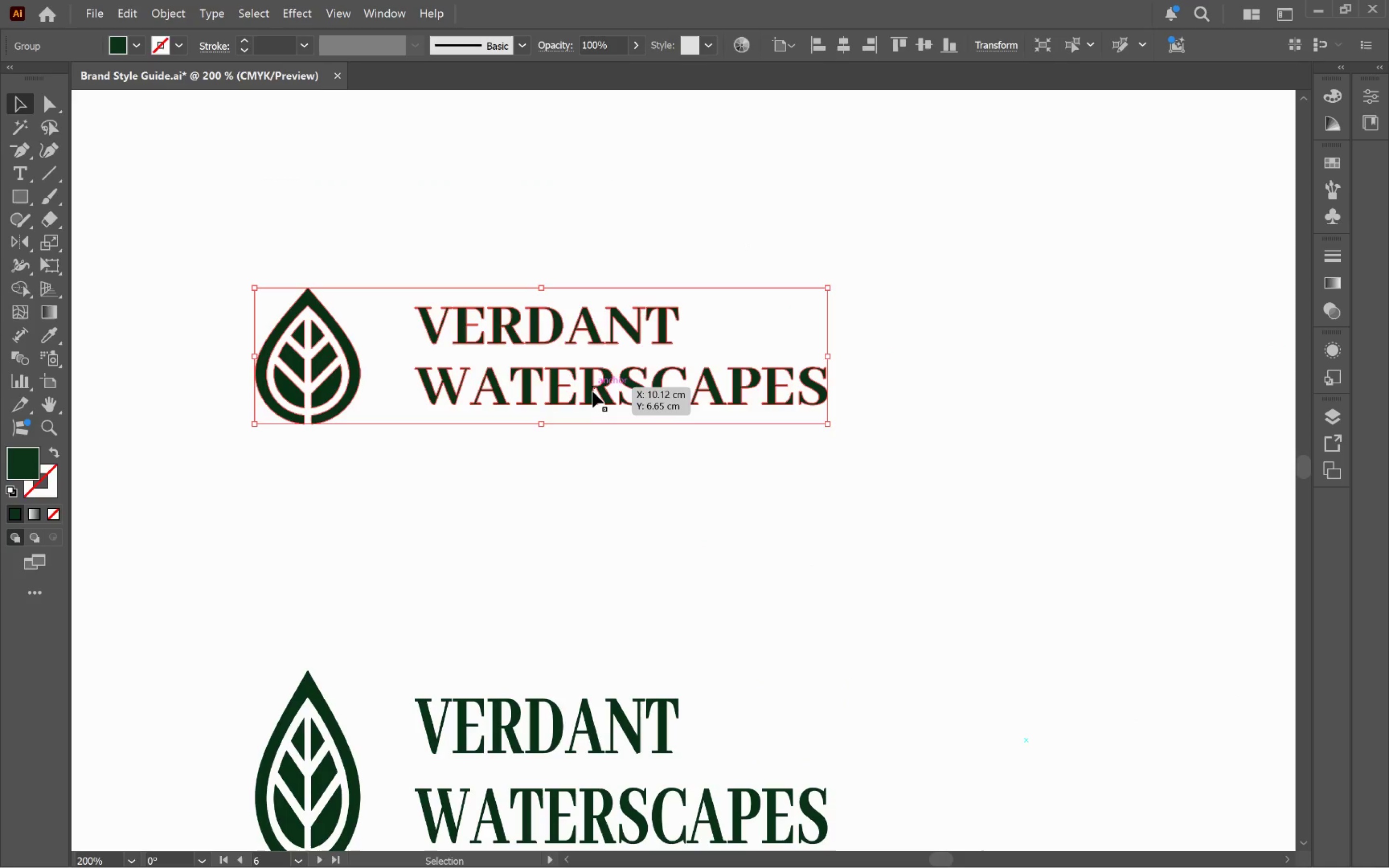 
double_click([593, 391])
 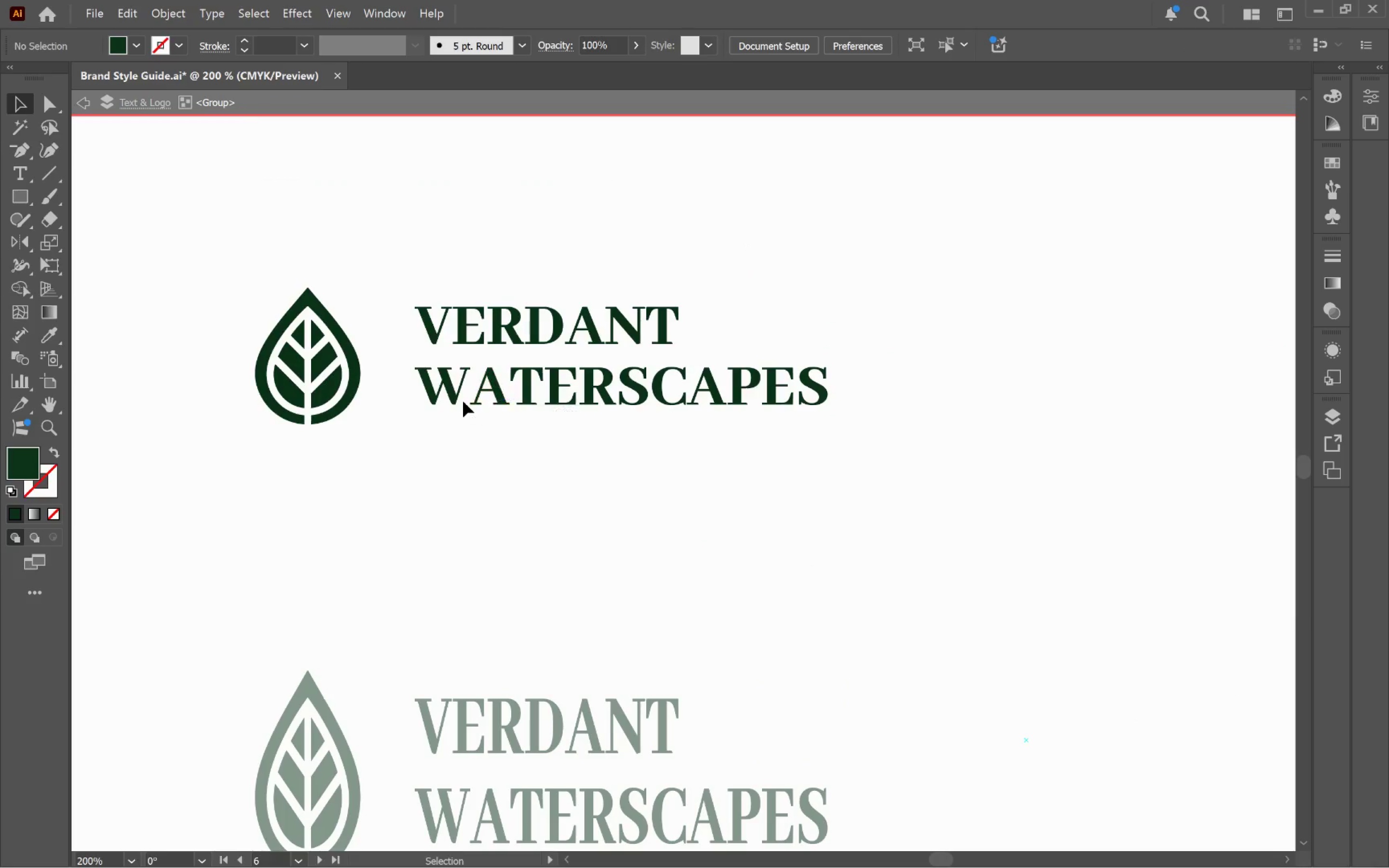 
left_click([463, 401])
 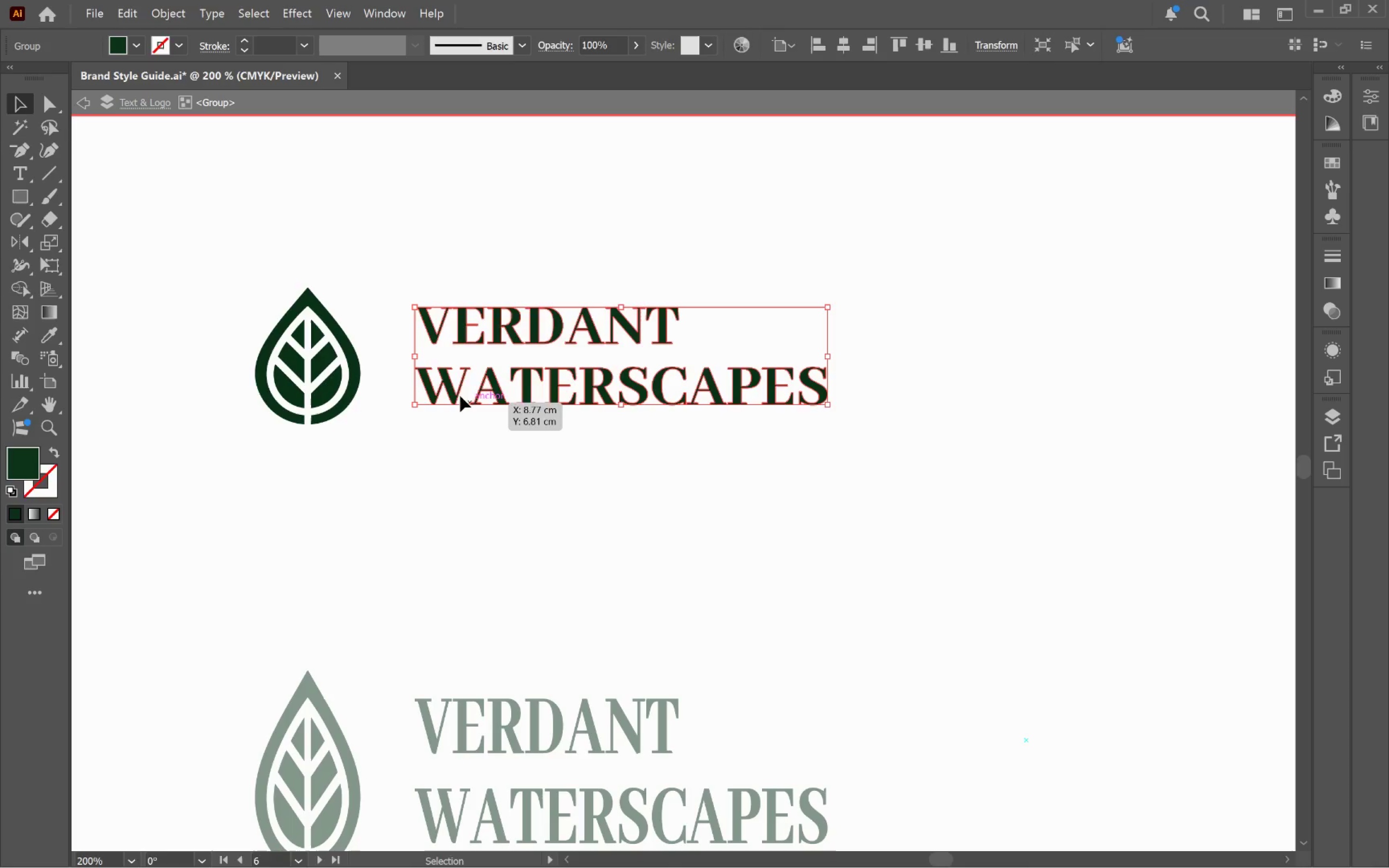 
double_click([453, 392])
 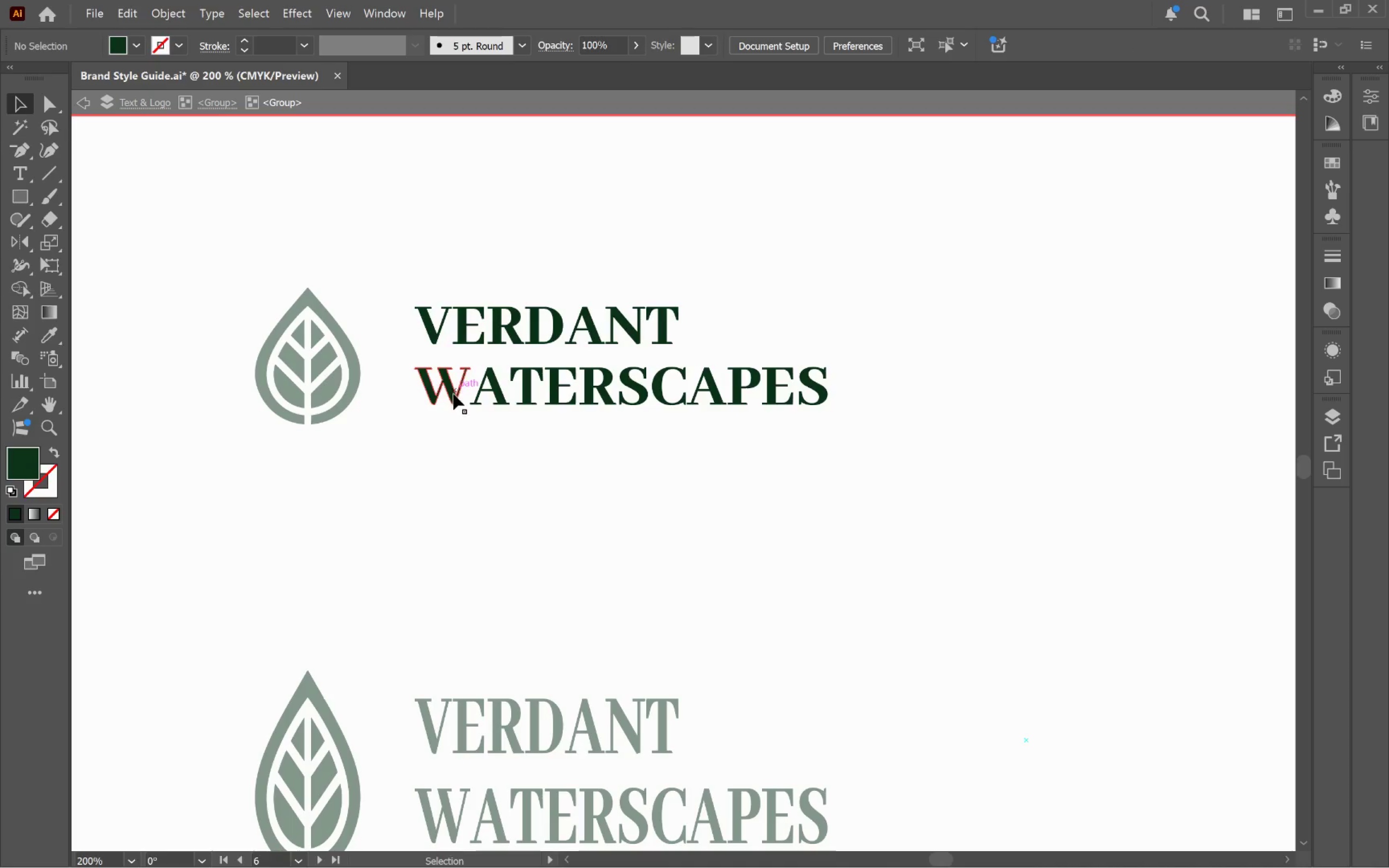 
triple_click([453, 394])
 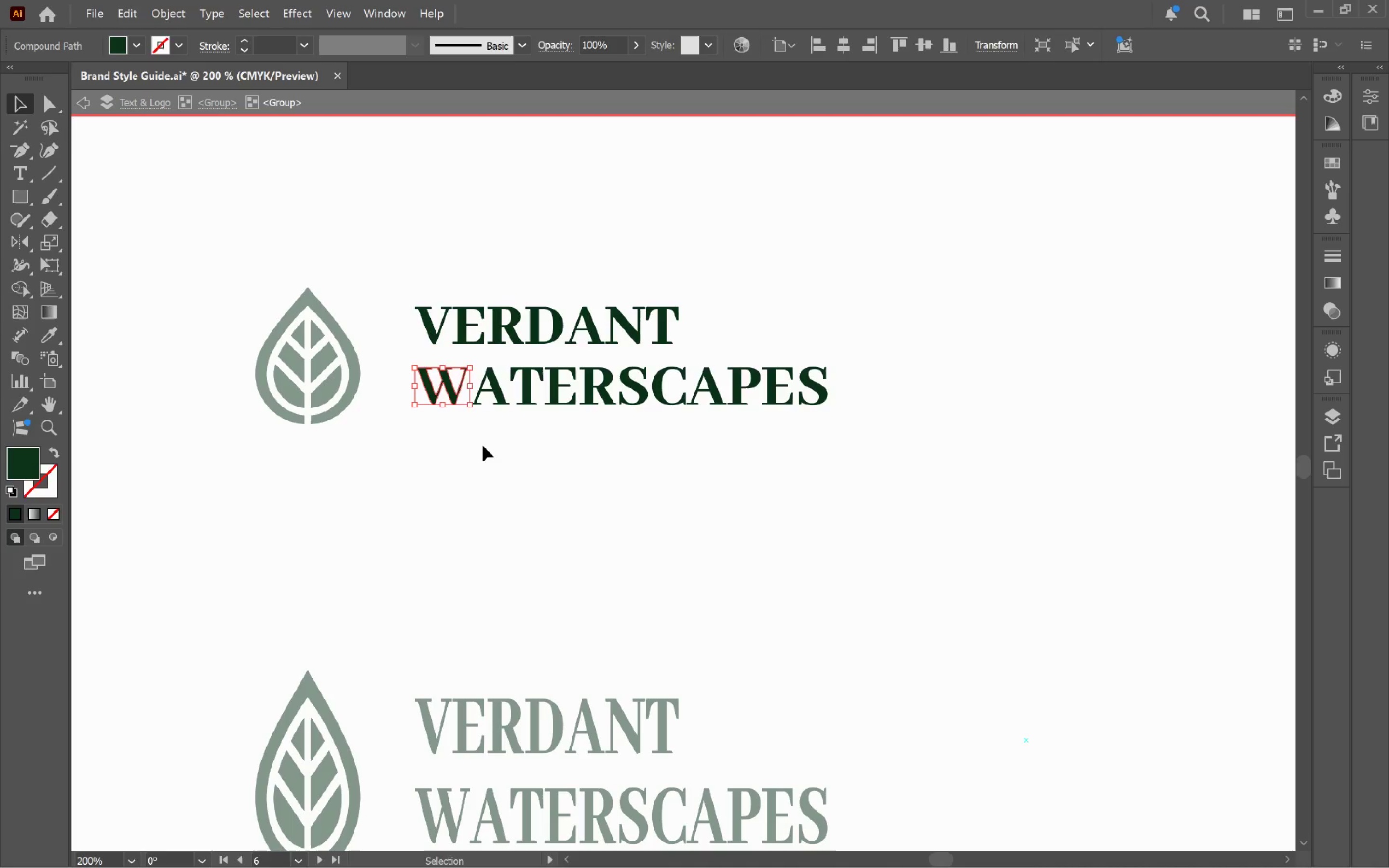 
triple_click([486, 449])
 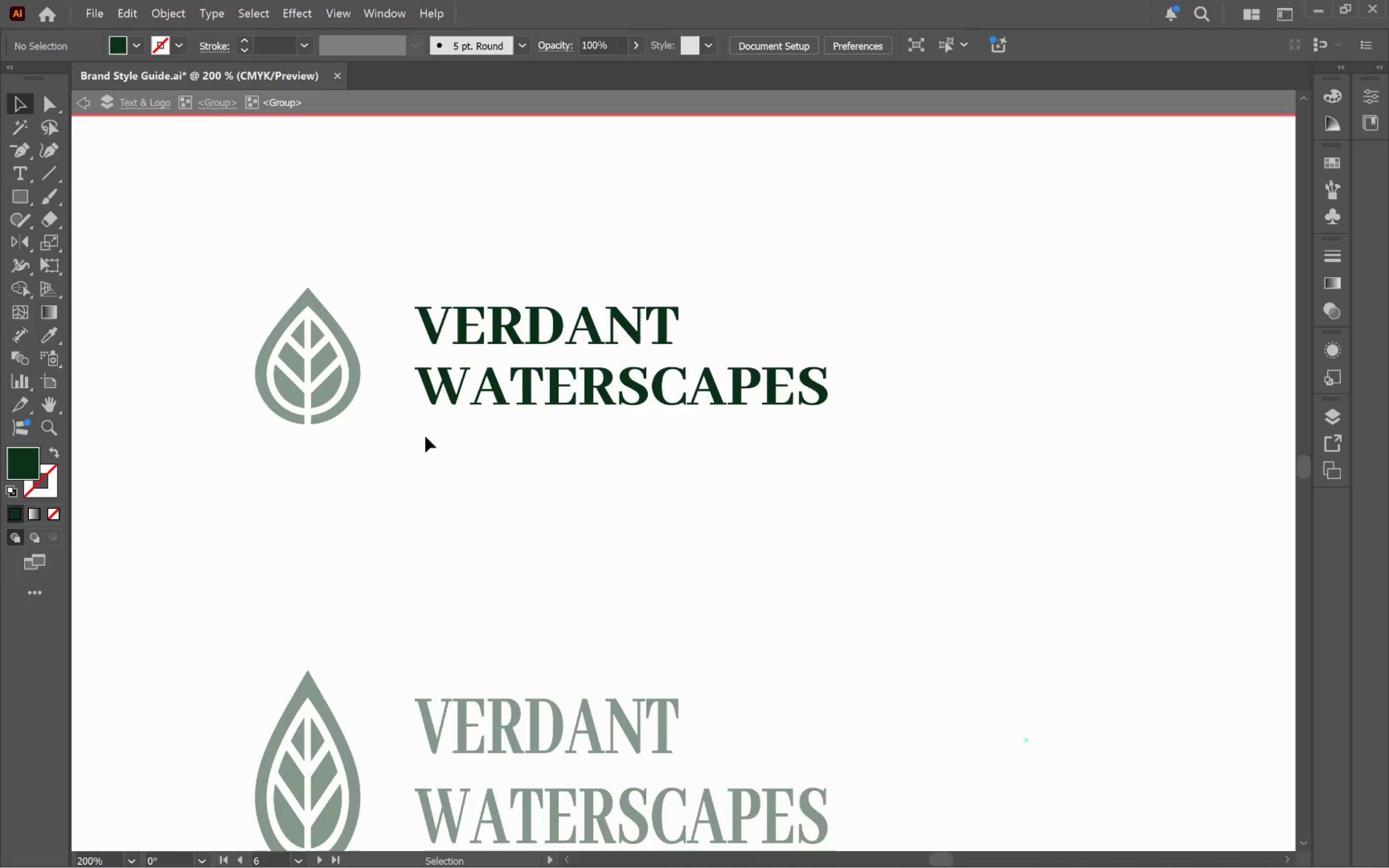 
left_click_drag(start_coordinate=[423, 436], to_coordinate=[867, 367])
 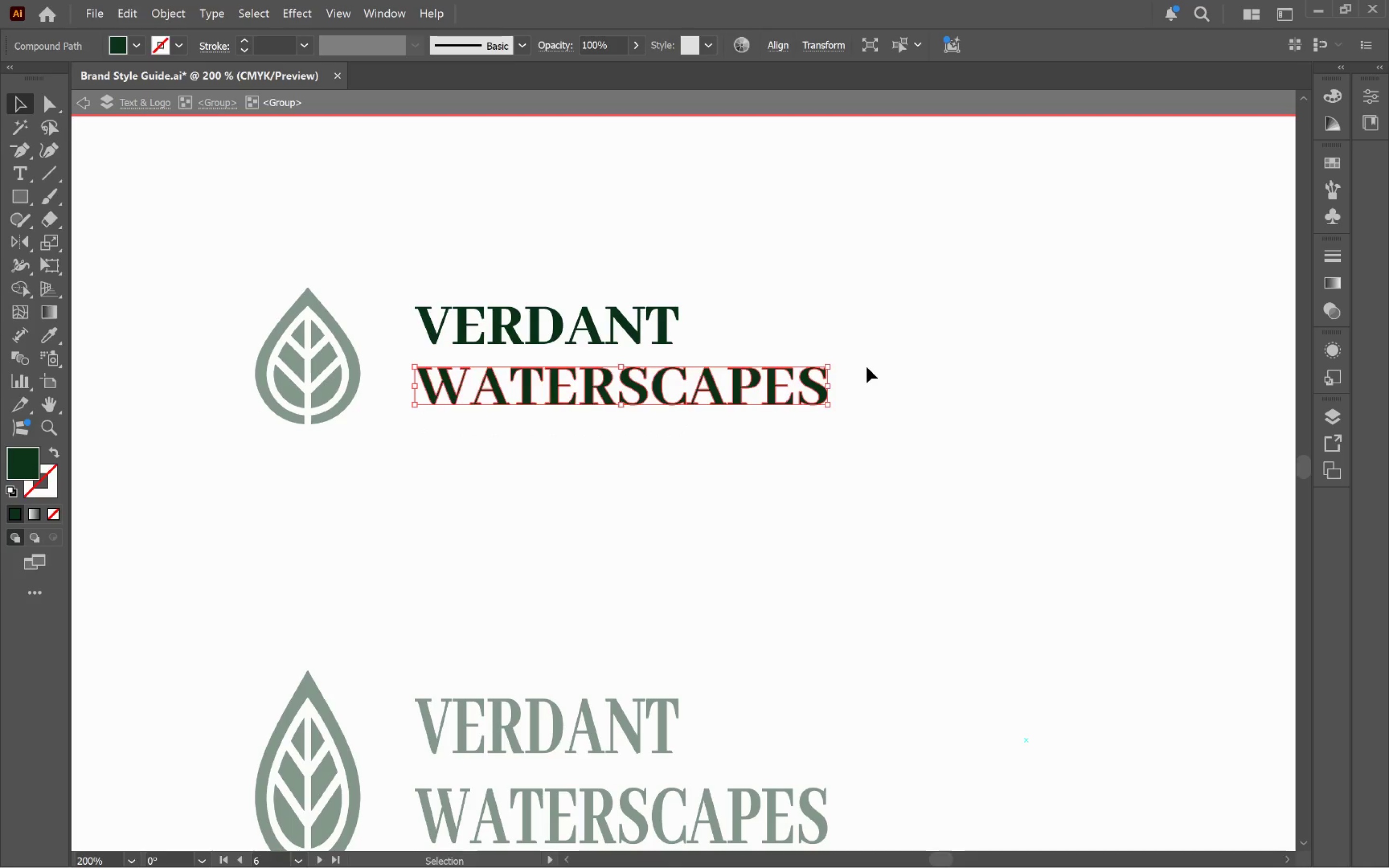 
key(Control+G)
 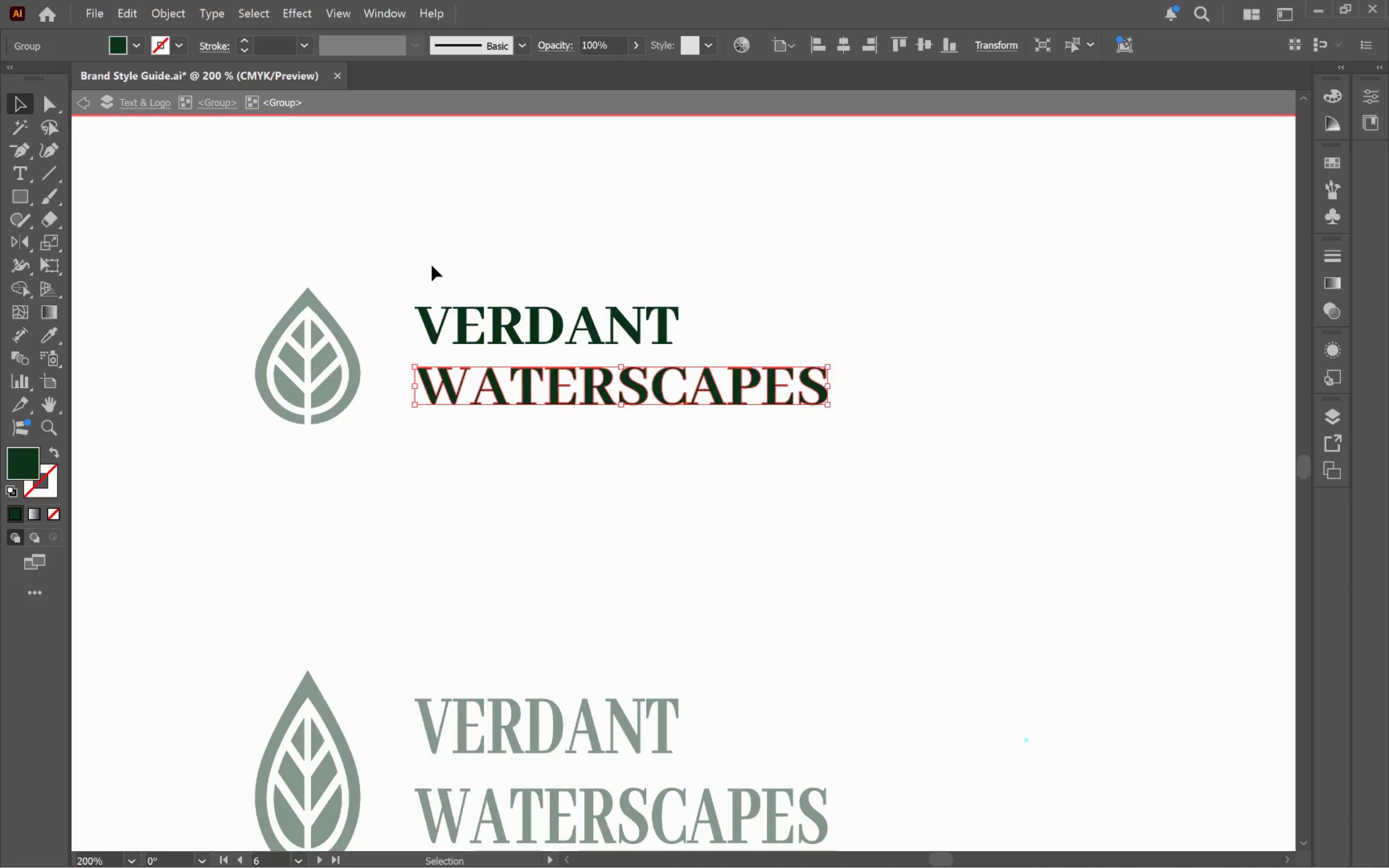 
left_click_drag(start_coordinate=[407, 267], to_coordinate=[783, 318])
 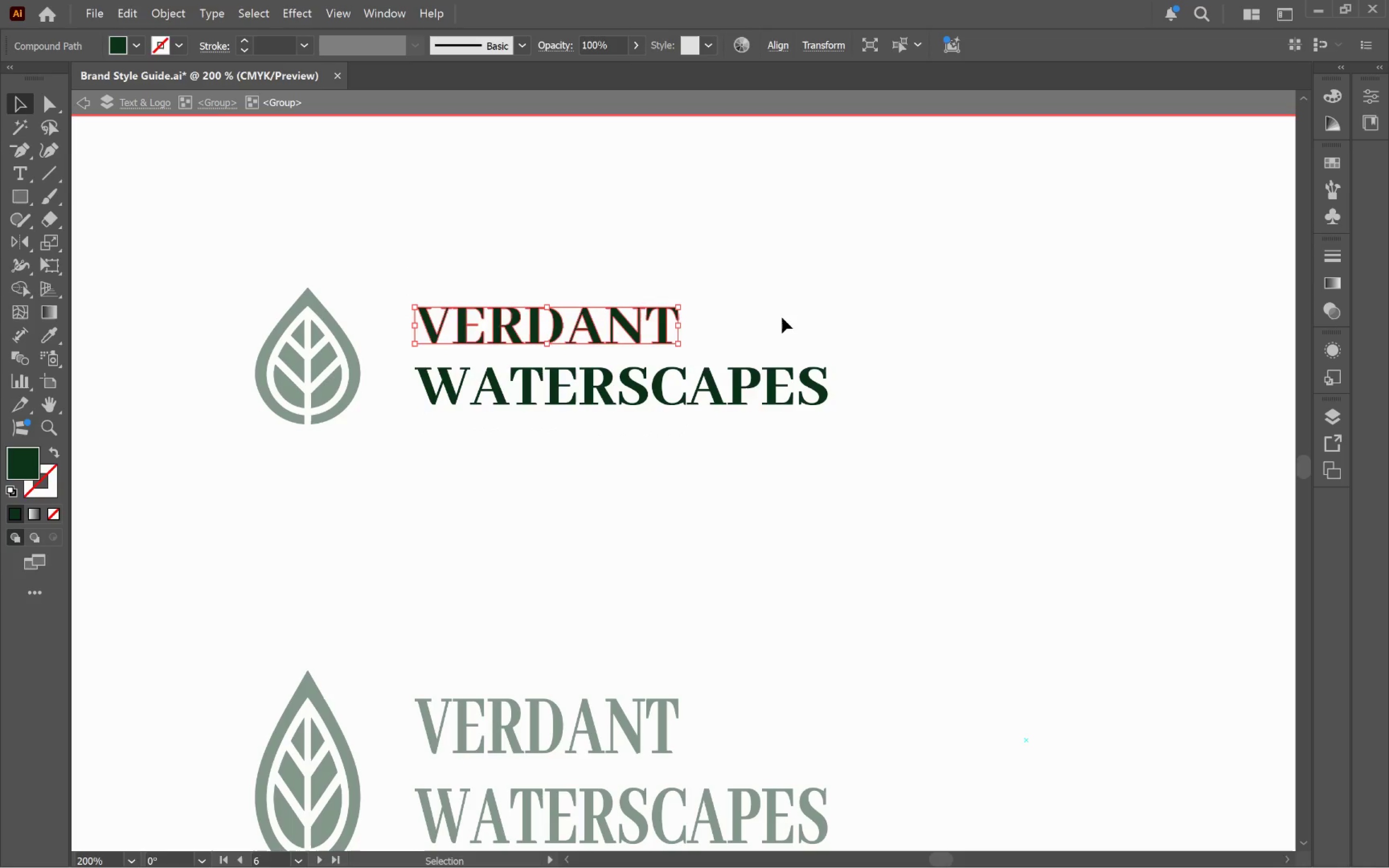 
key(Control+G)
 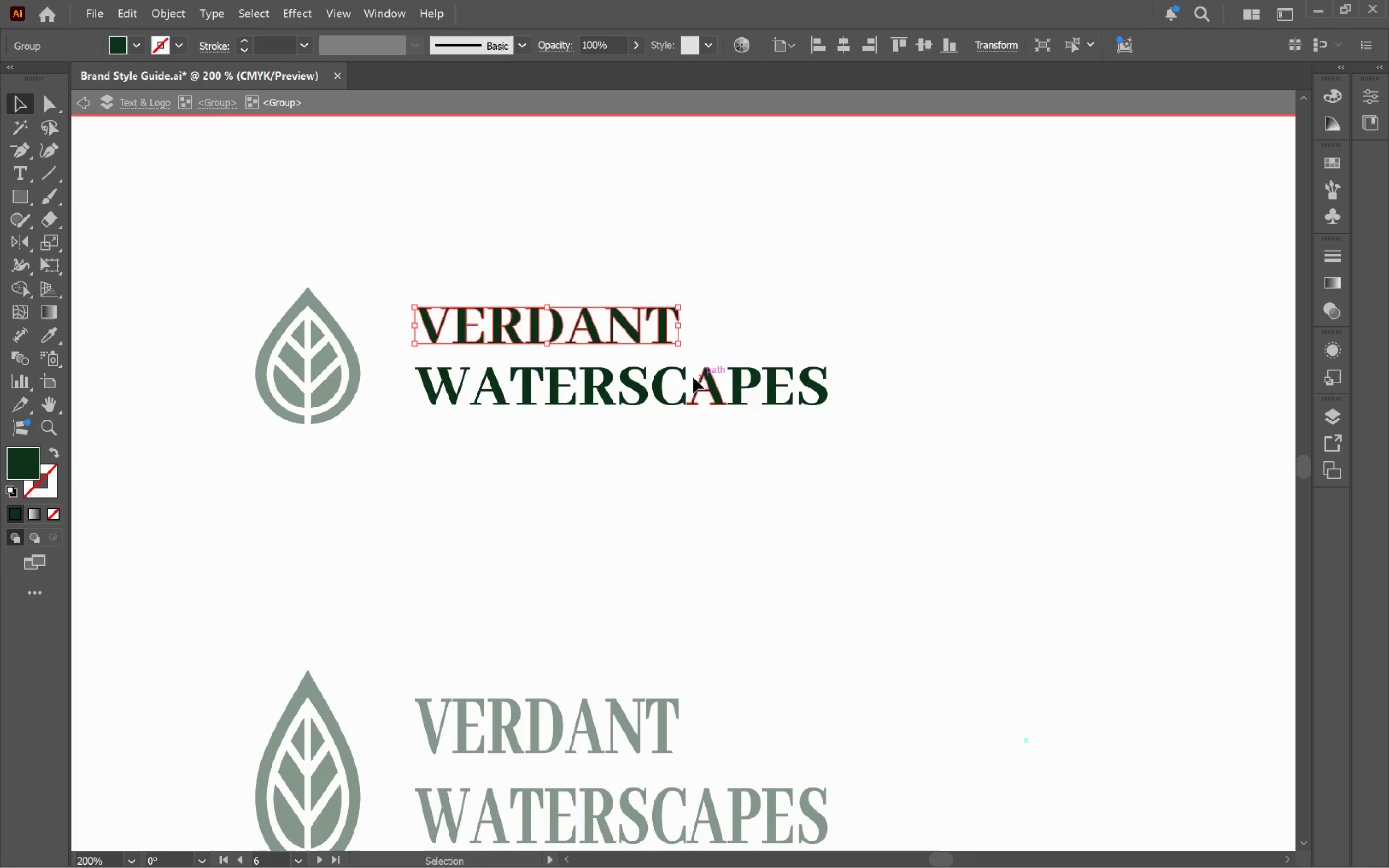 
hold_key(key=ShiftLeft, duration=0.53)
left_click([660, 381])
 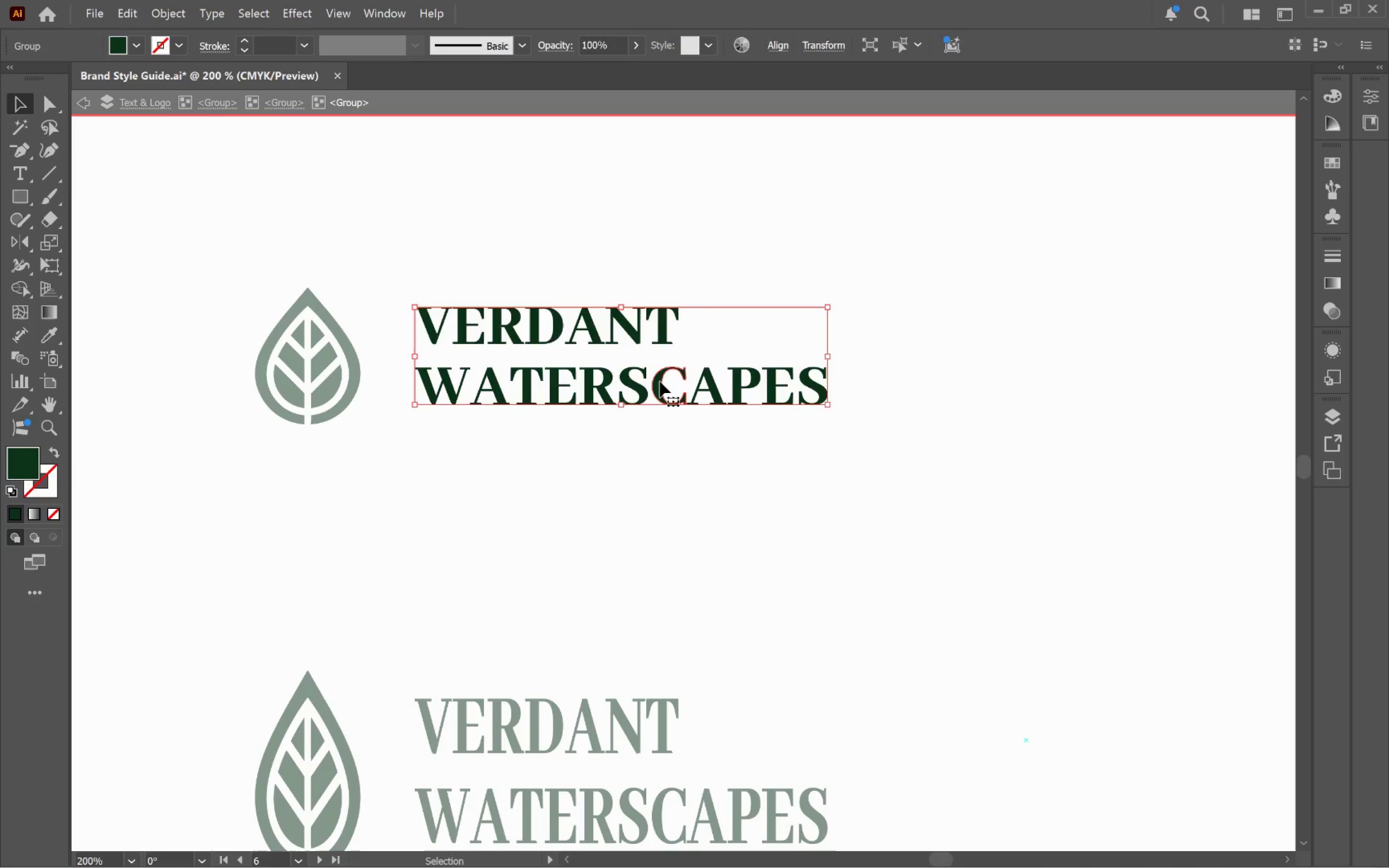 
double_click([660, 381])
 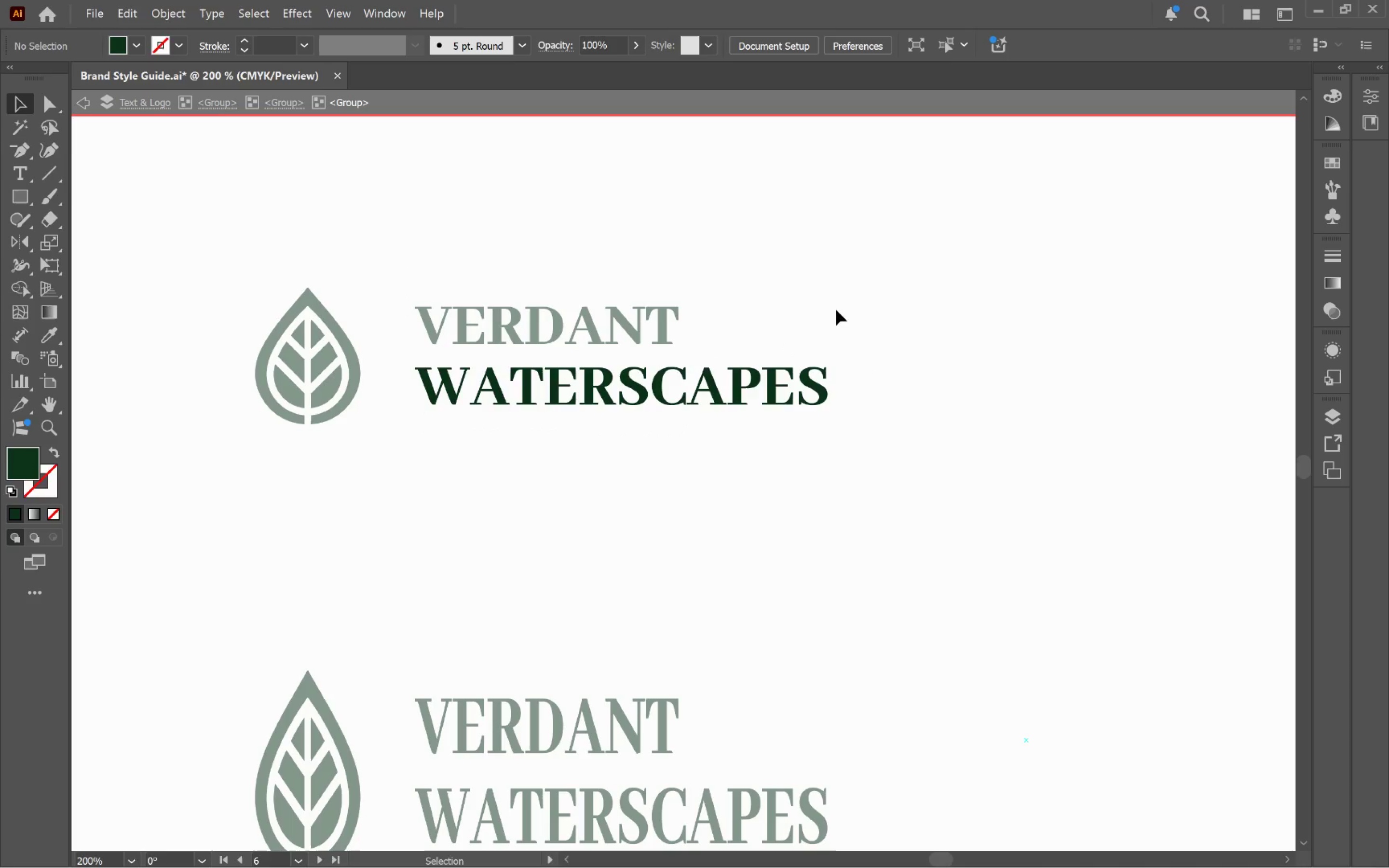 
double_click([839, 309])
 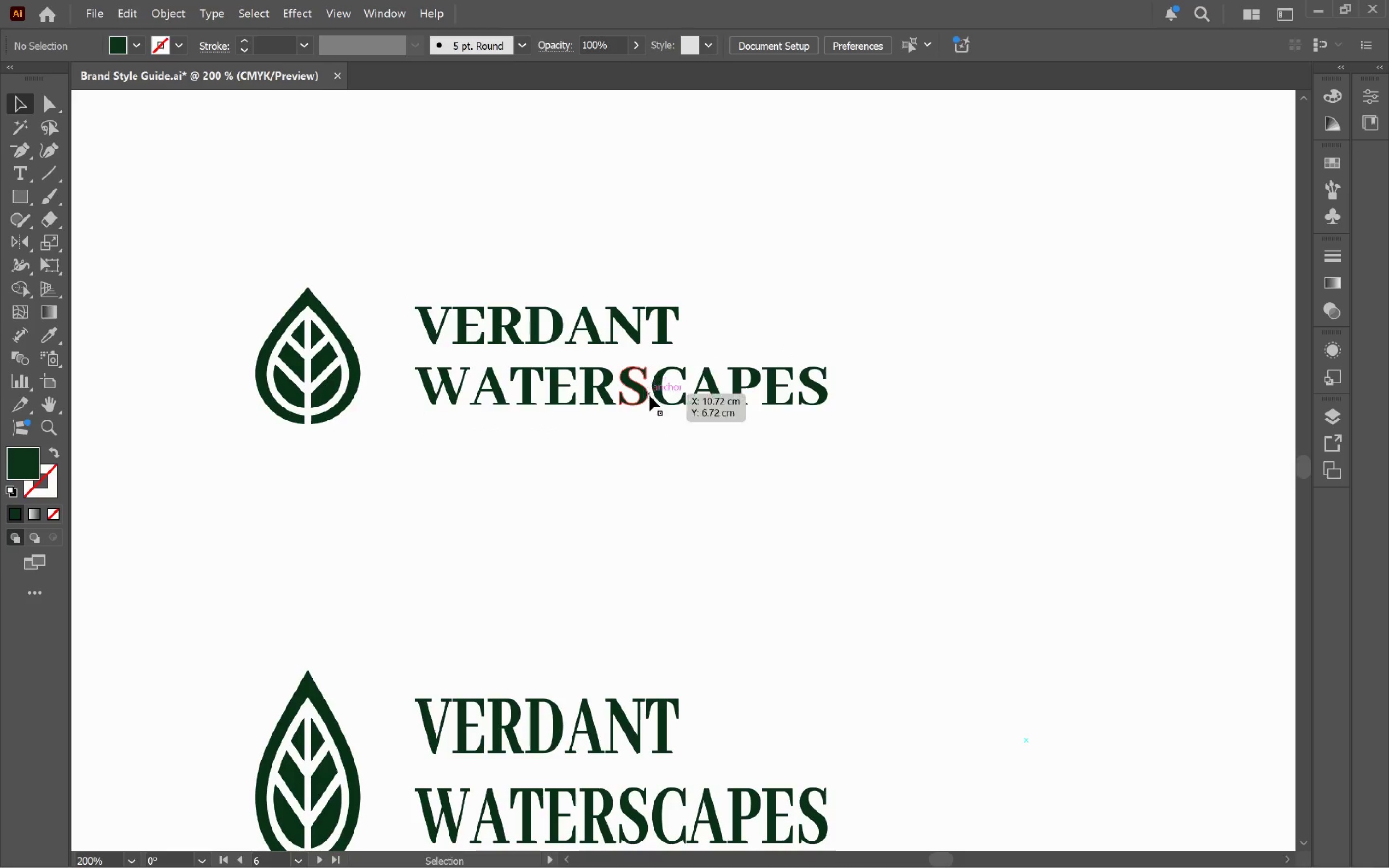 
left_click([656, 396])
 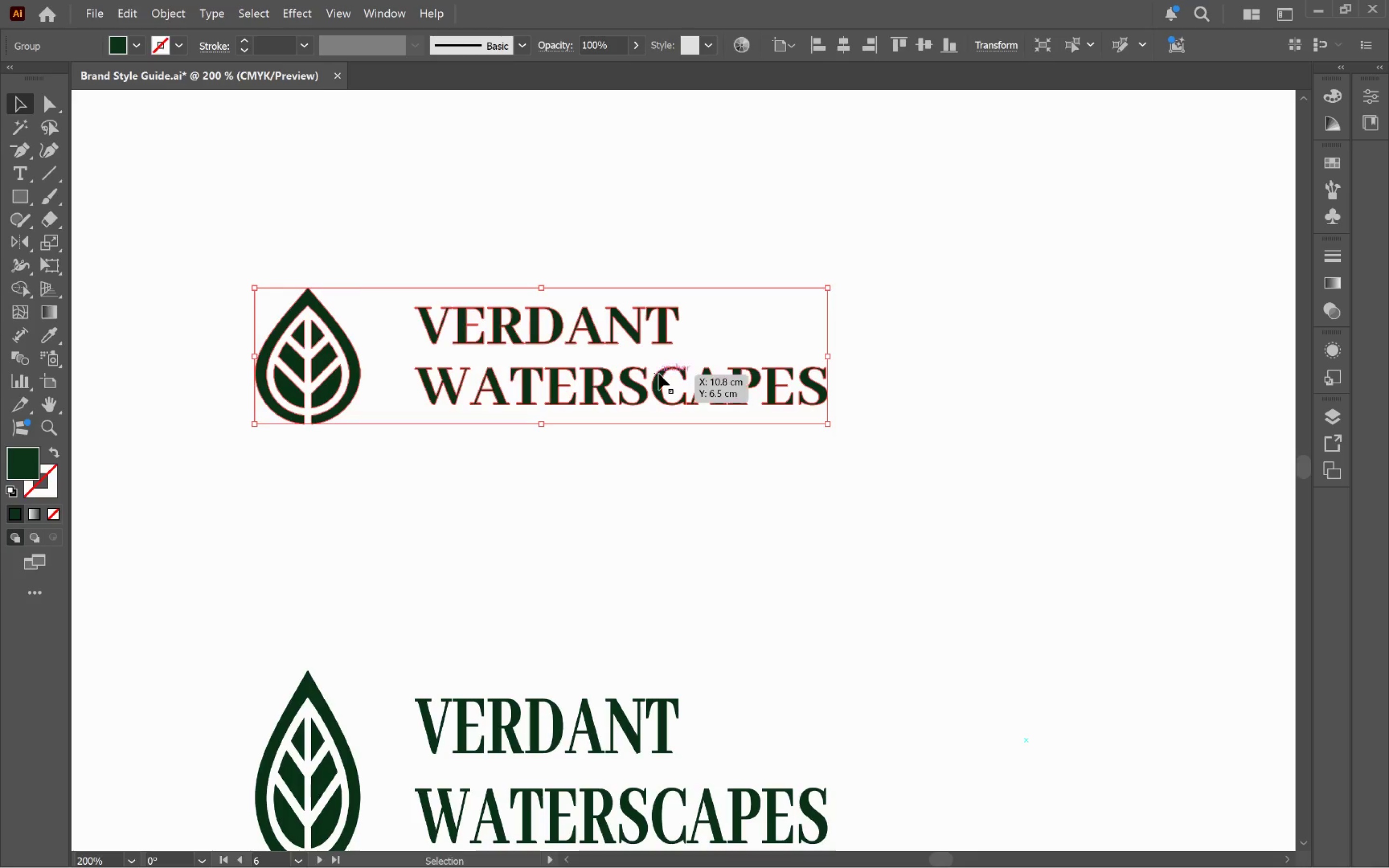 
double_click([659, 376])
 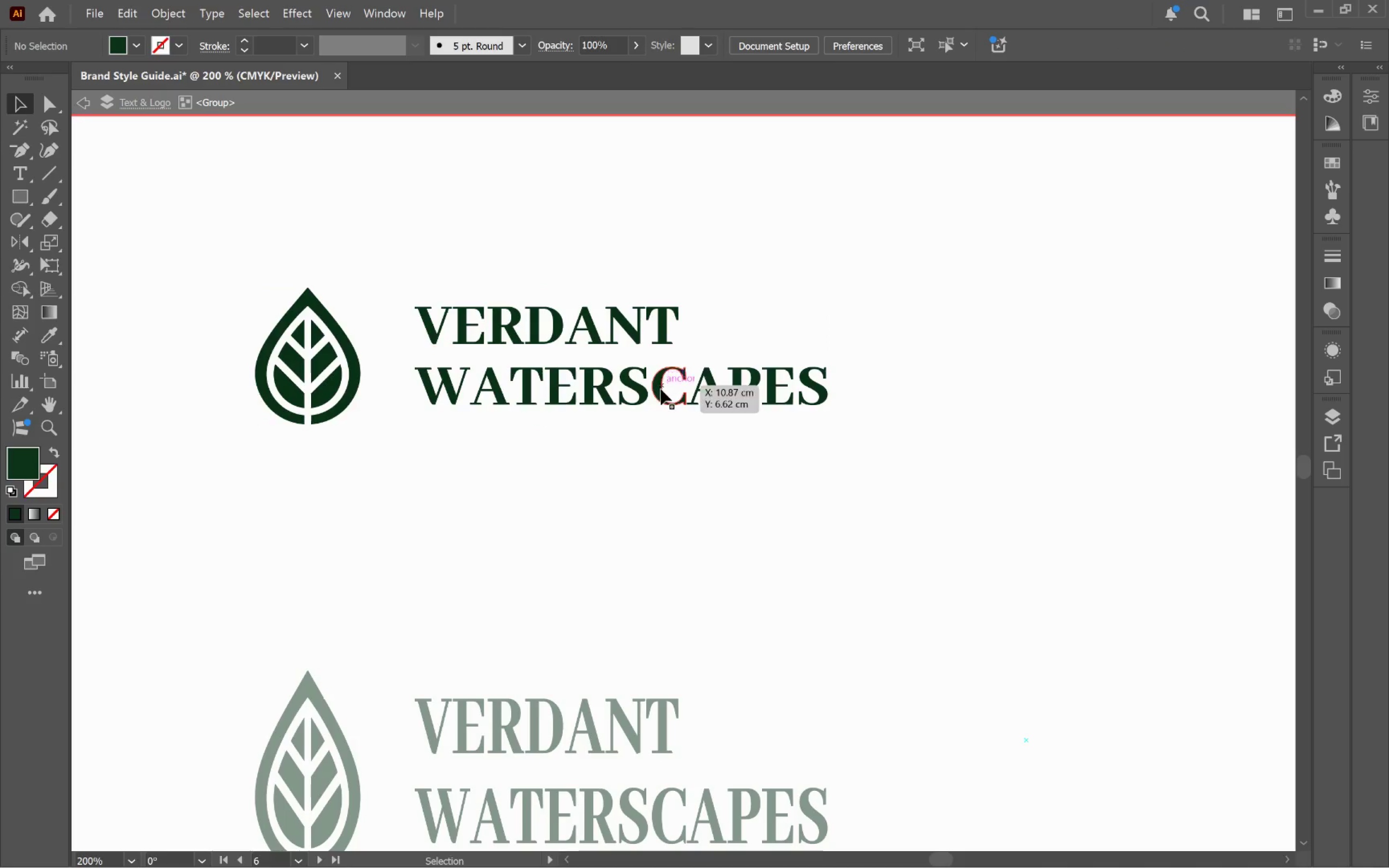 
triple_click([661, 389])
 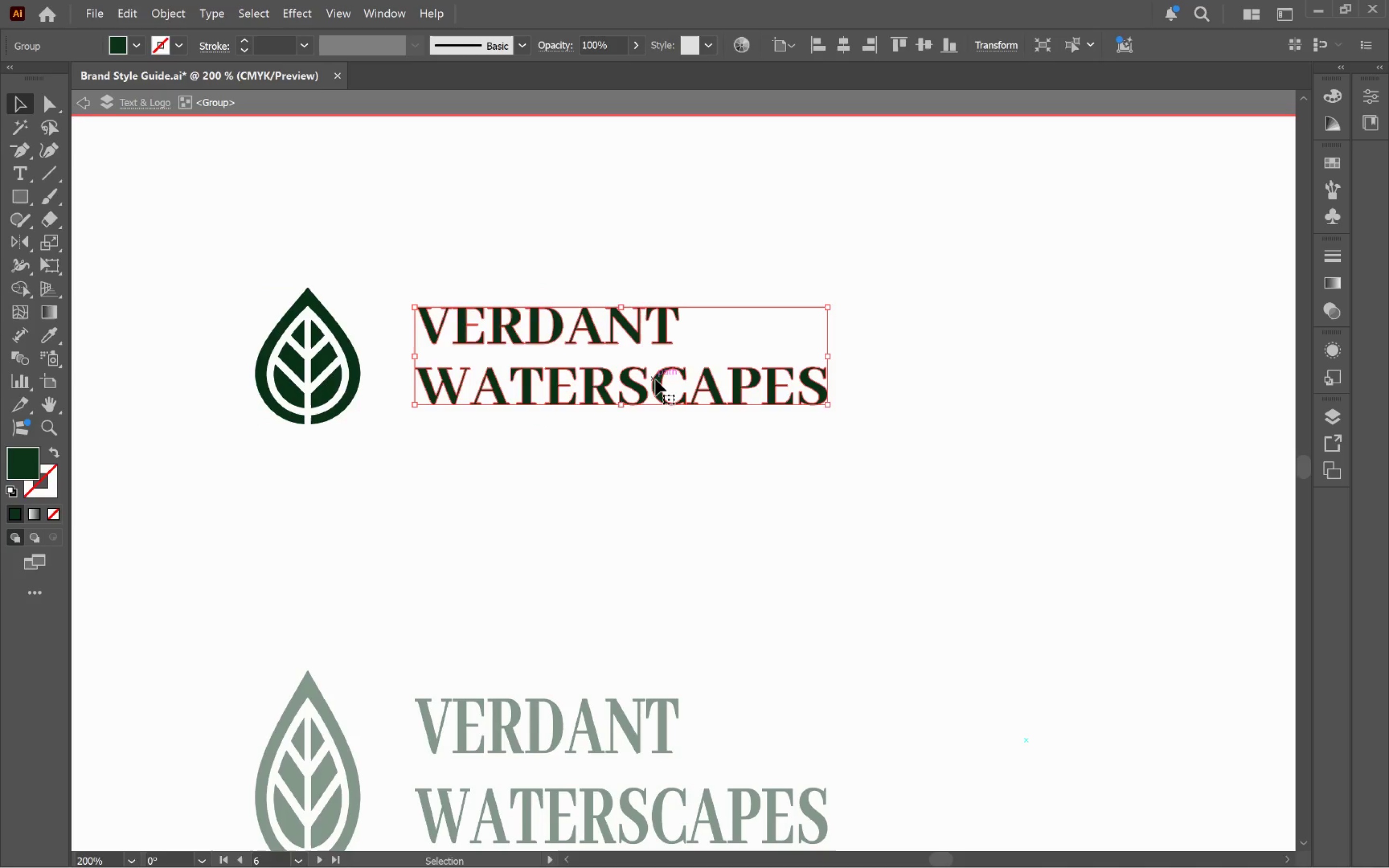 
double_click([655, 380])
 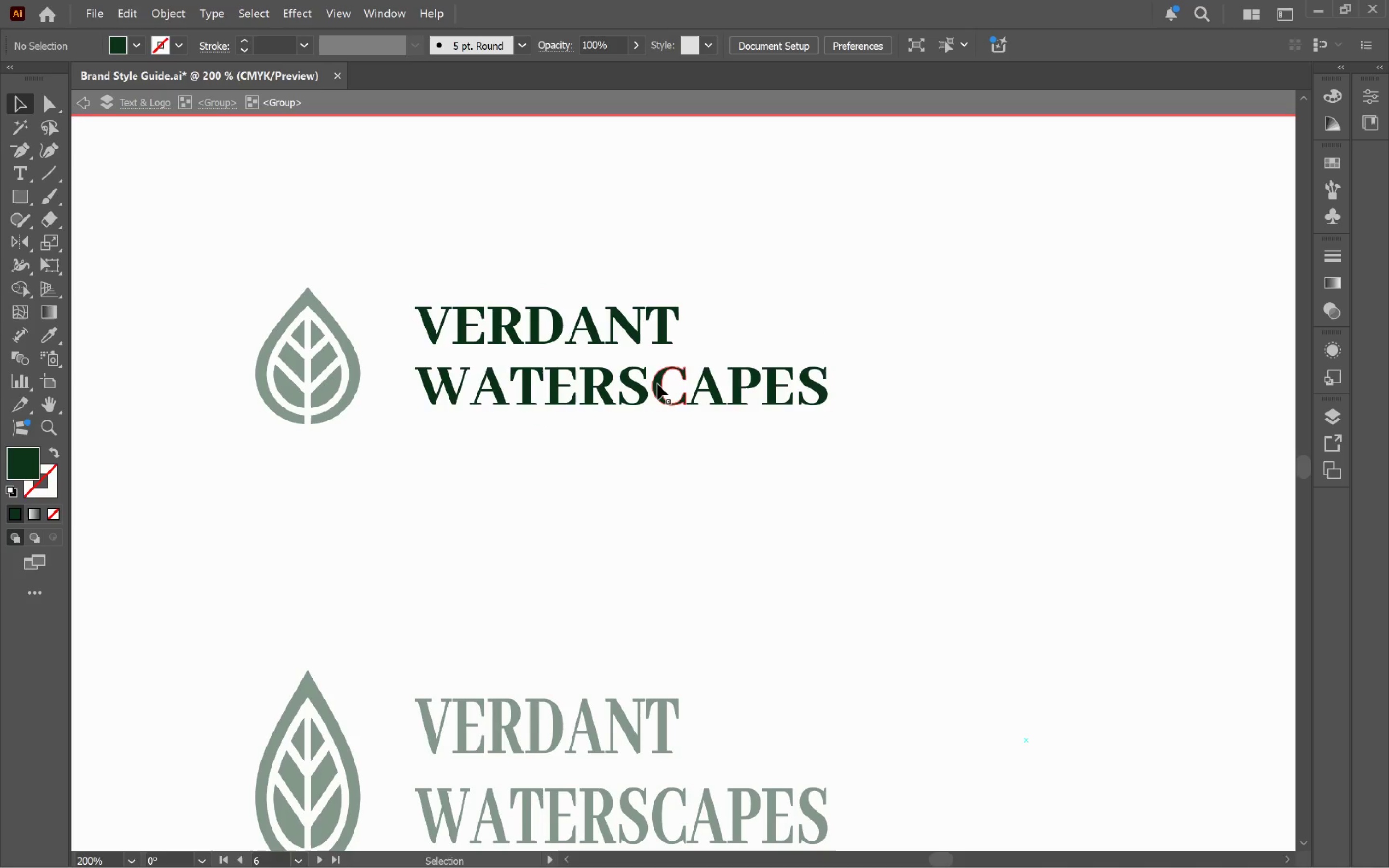 
triple_click([657, 384])
 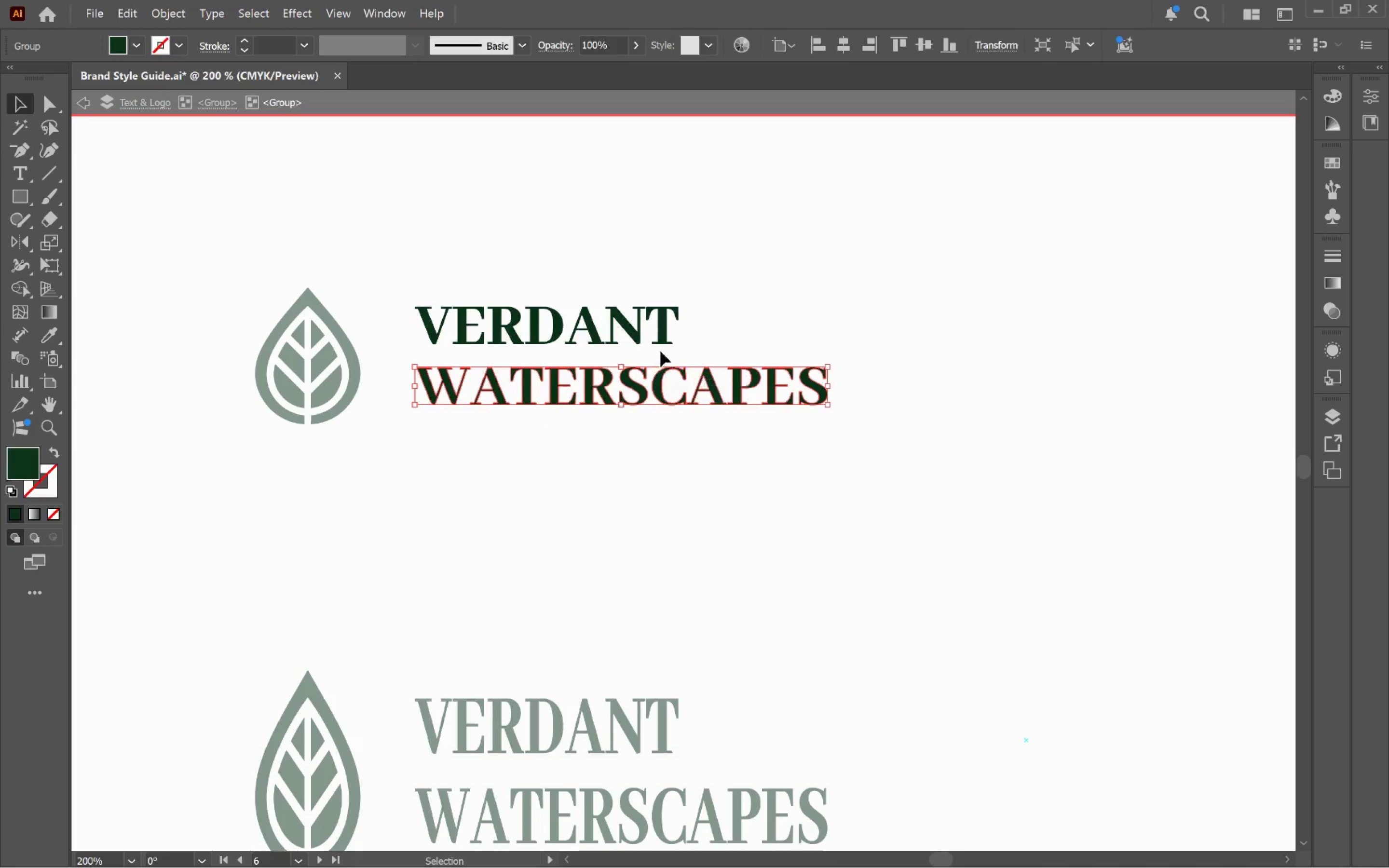 
hold_key(key=ShiftLeft, duration=0.43)
left_click([664, 331])
 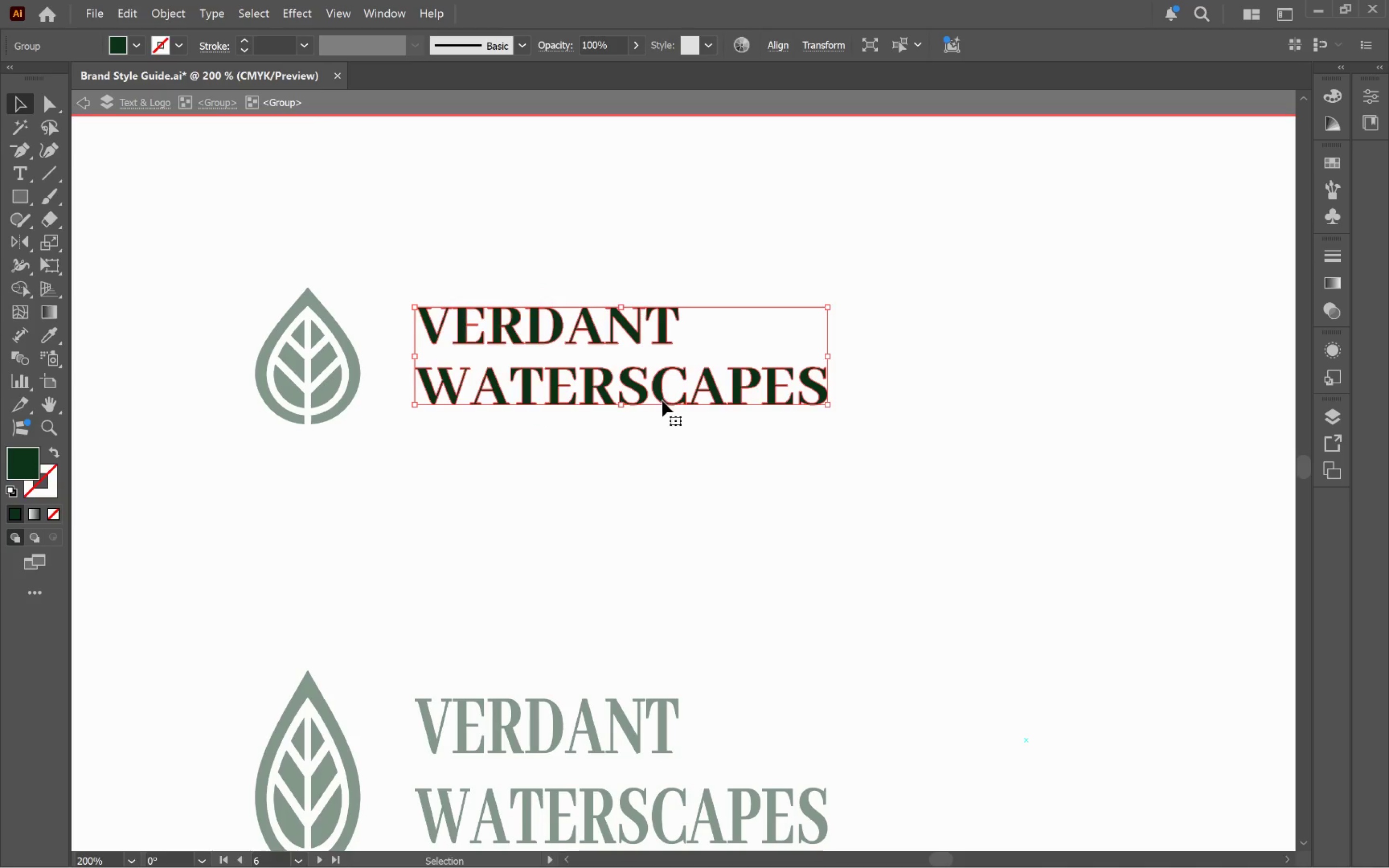 
left_click([657, 381])
 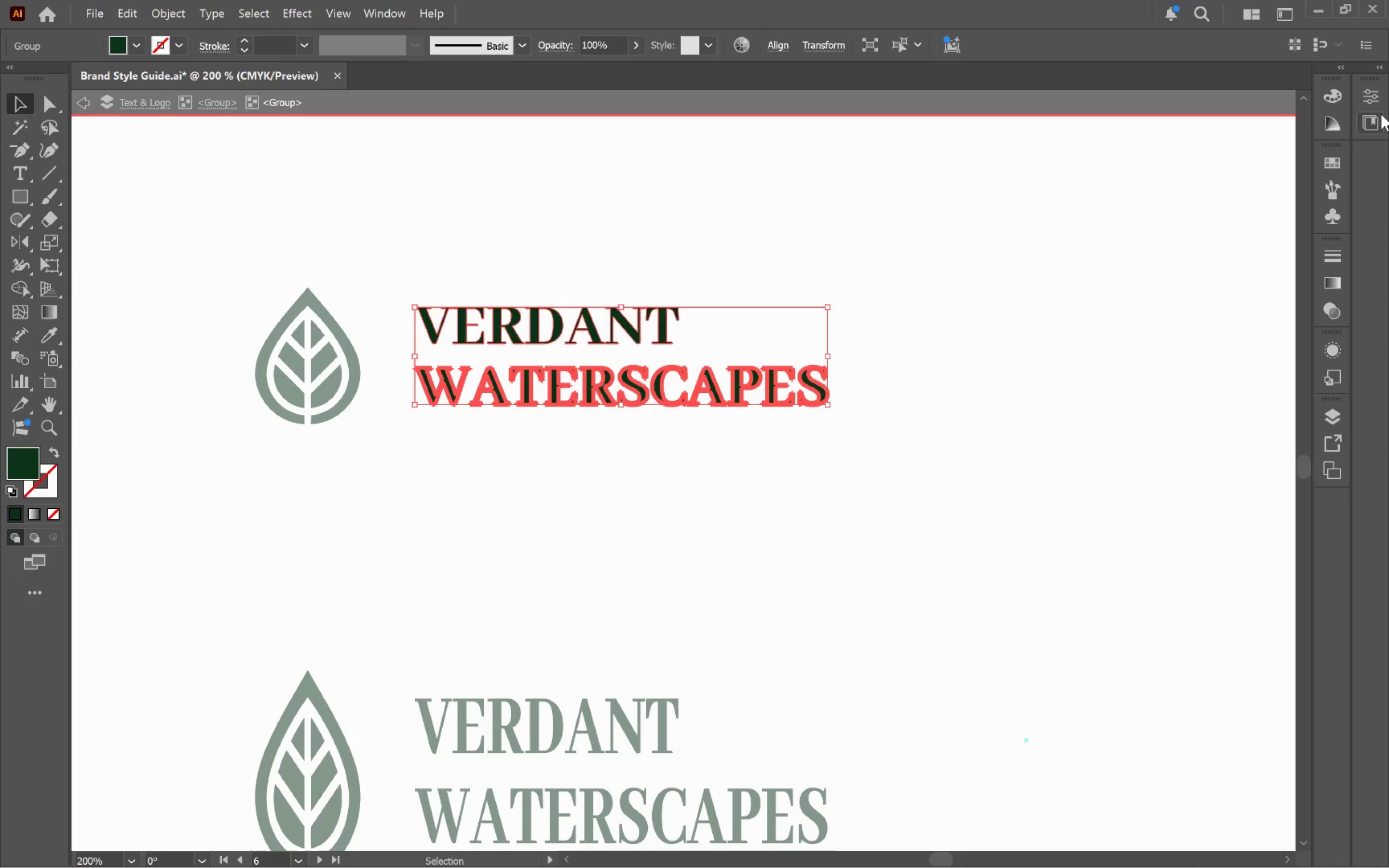 
left_click([1377, 101])
 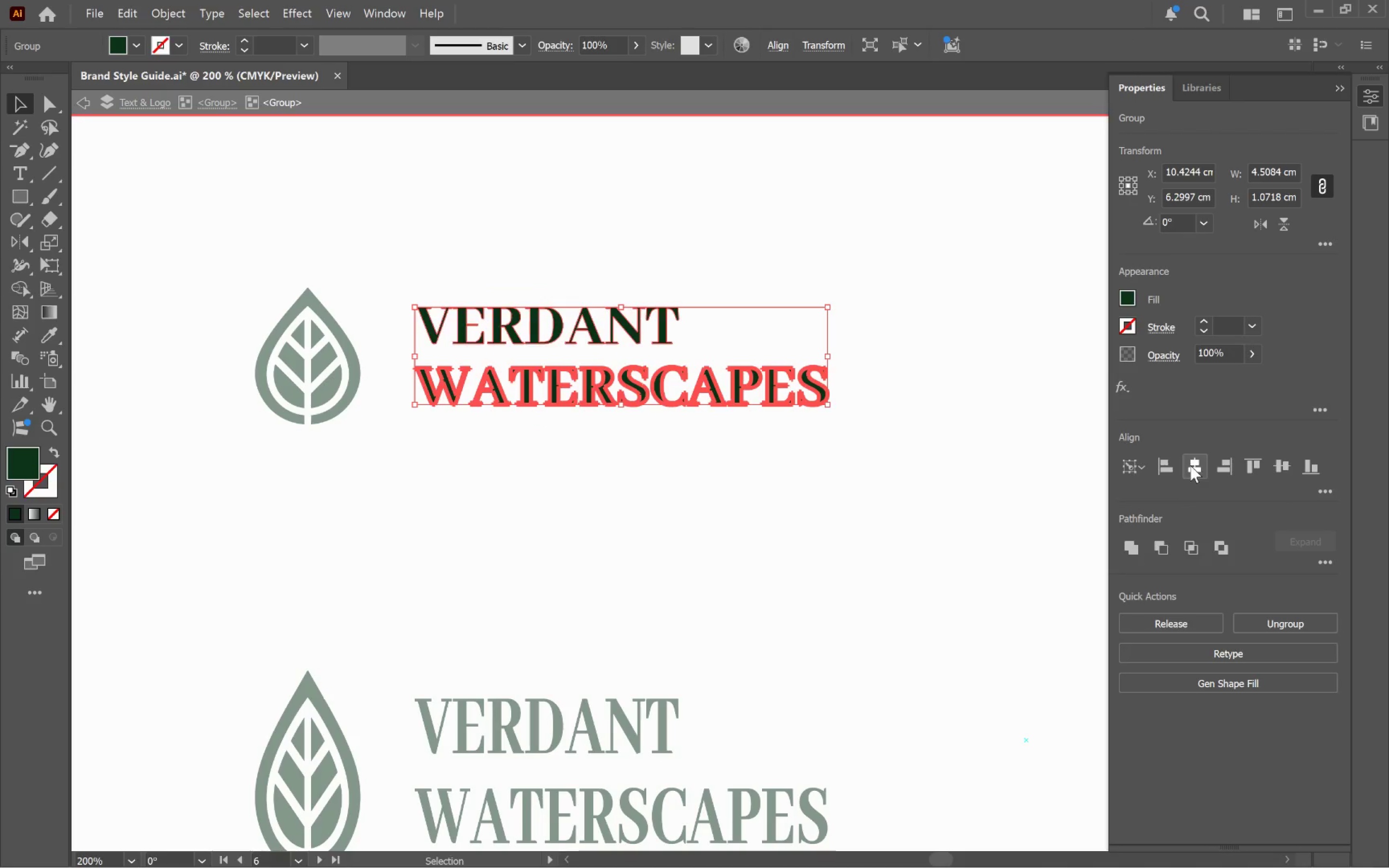 
double_click([982, 331])
 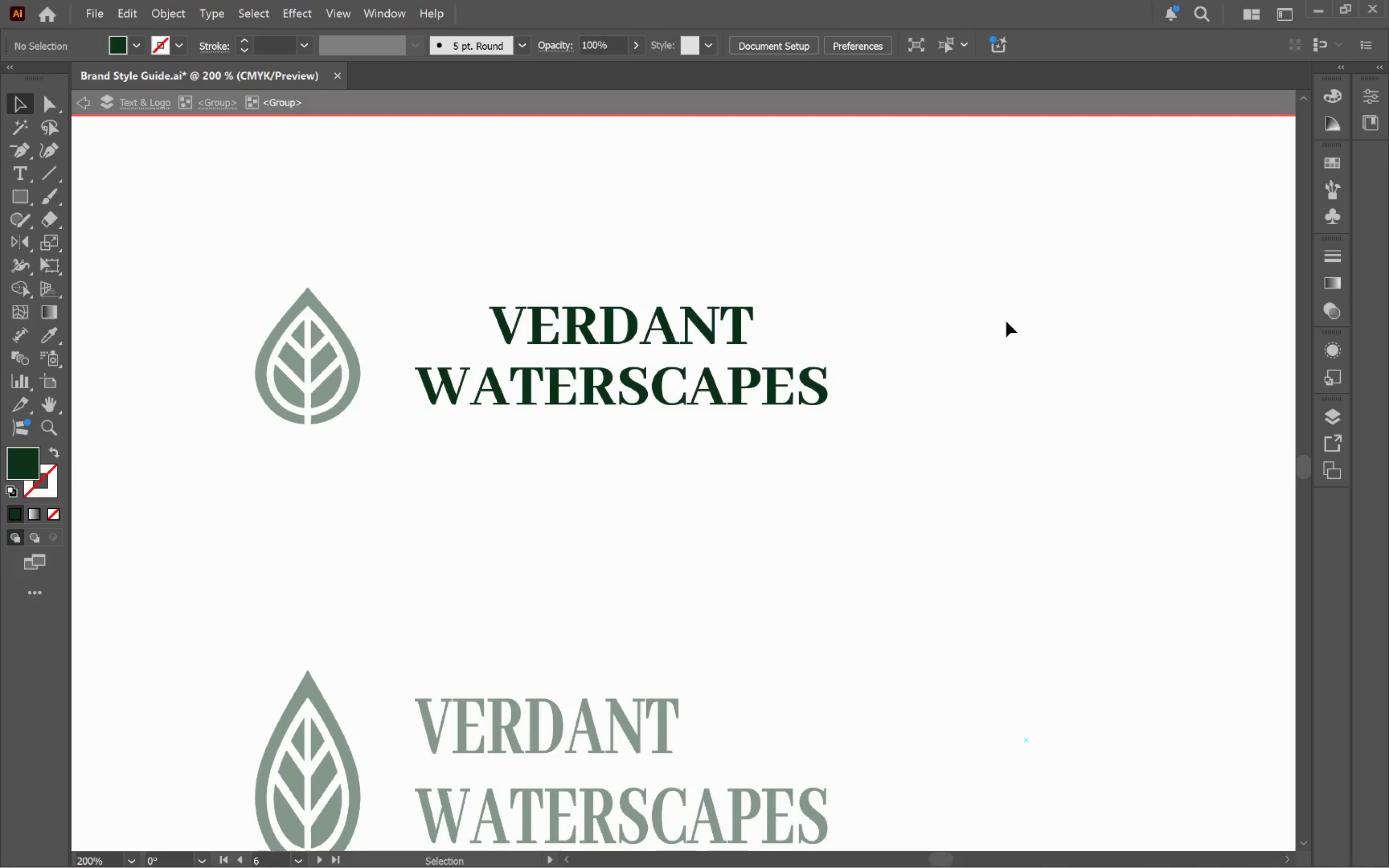 
double_click([1006, 321])
 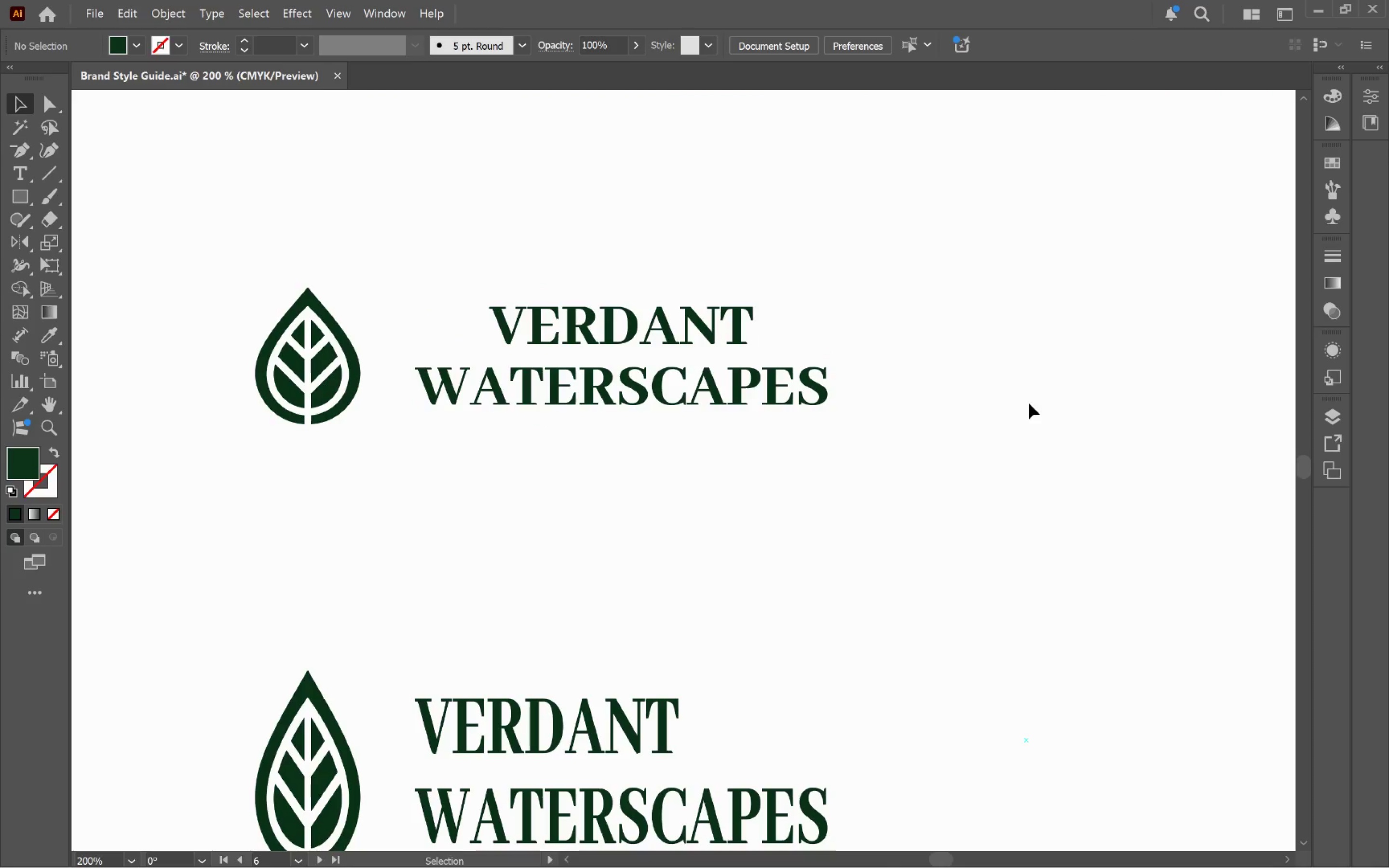 
hold_key(key=AltLeft, duration=0.77)
scroll: coordinate [1014, 398], scroll_direction: down, amount: 3.0
 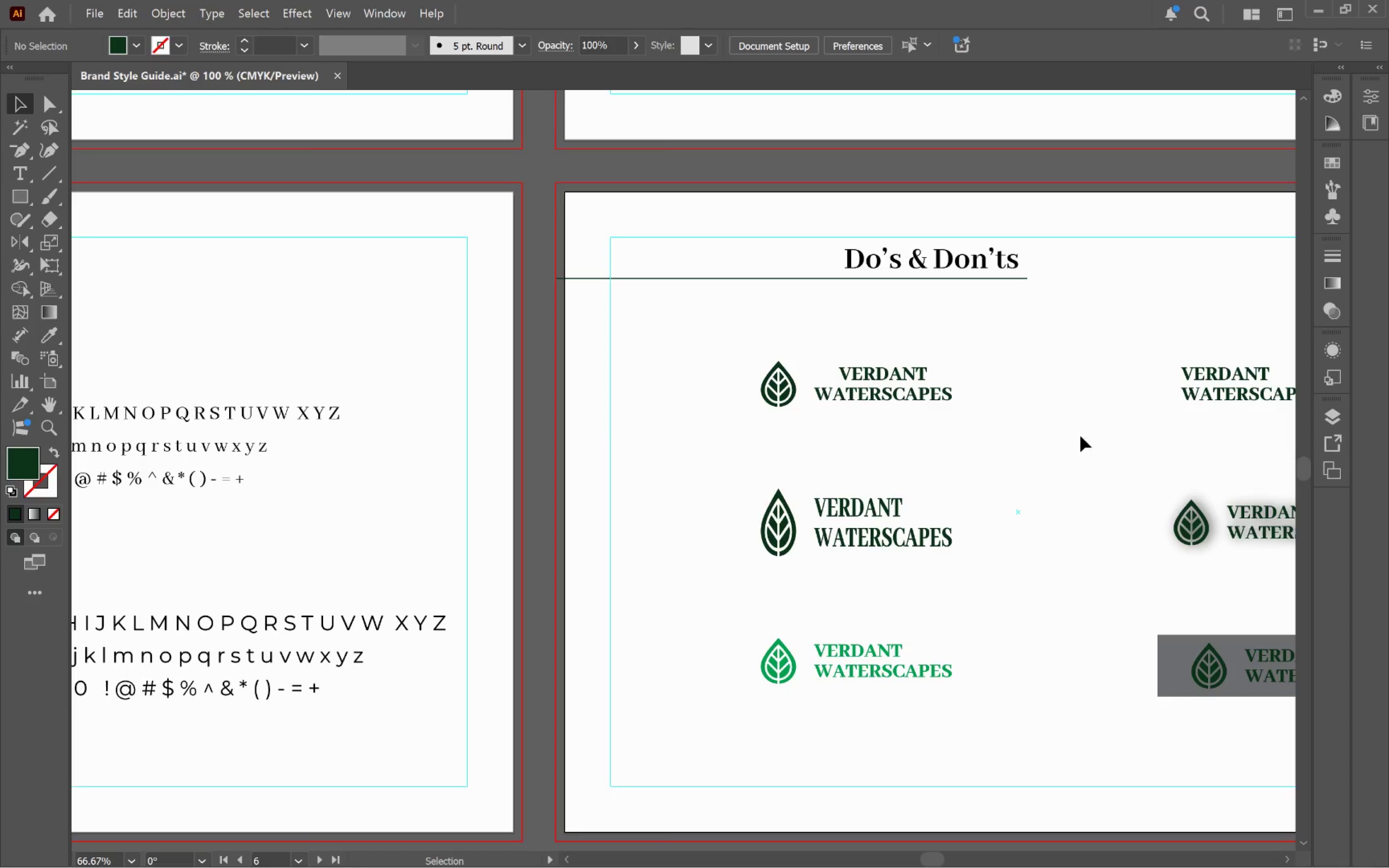 
hold_key(key=Space, duration=0.99)
 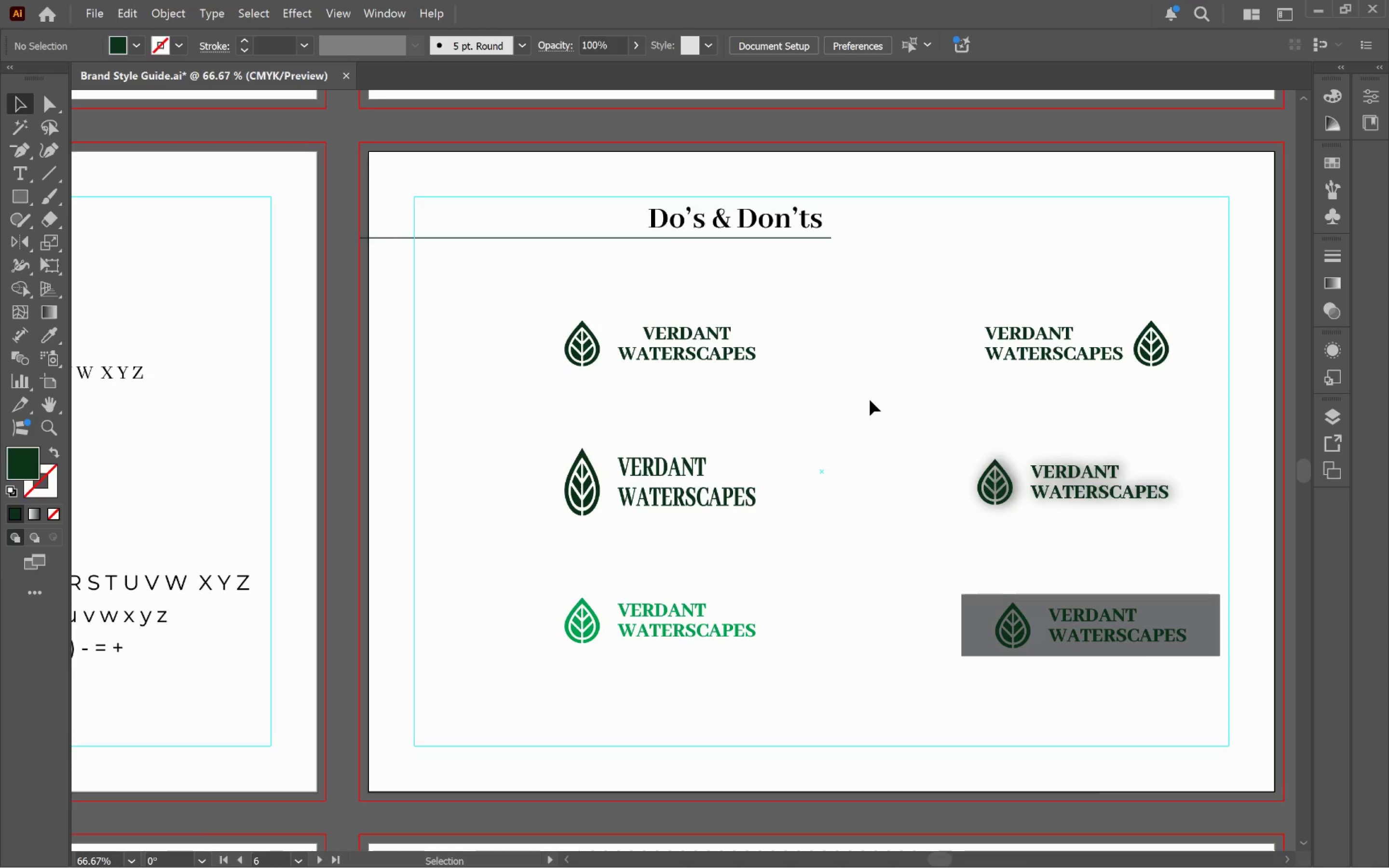 
left_click_drag(start_coordinate=[1069, 440], to_coordinate=[872, 399])
 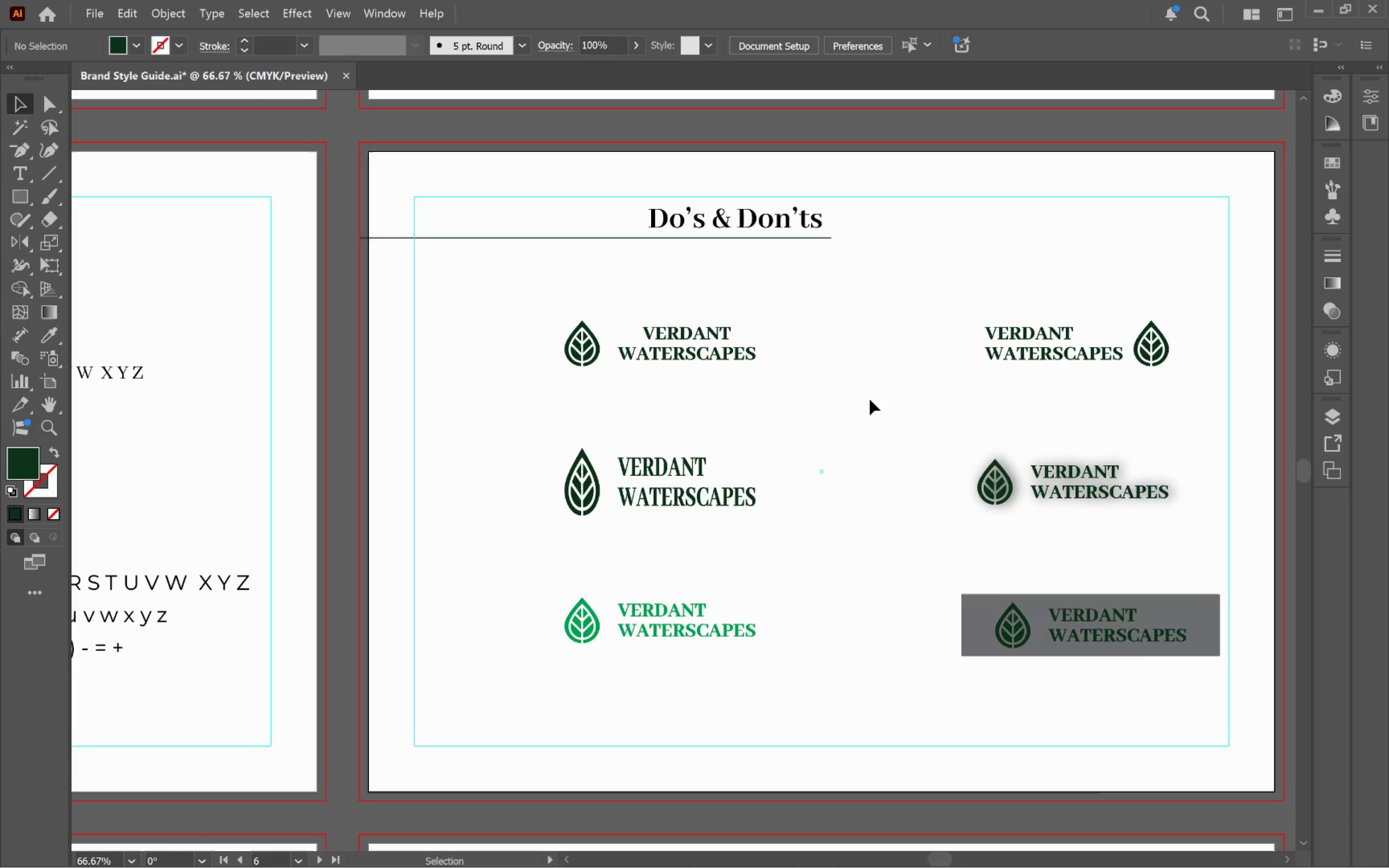 
left_click([847, 399])
 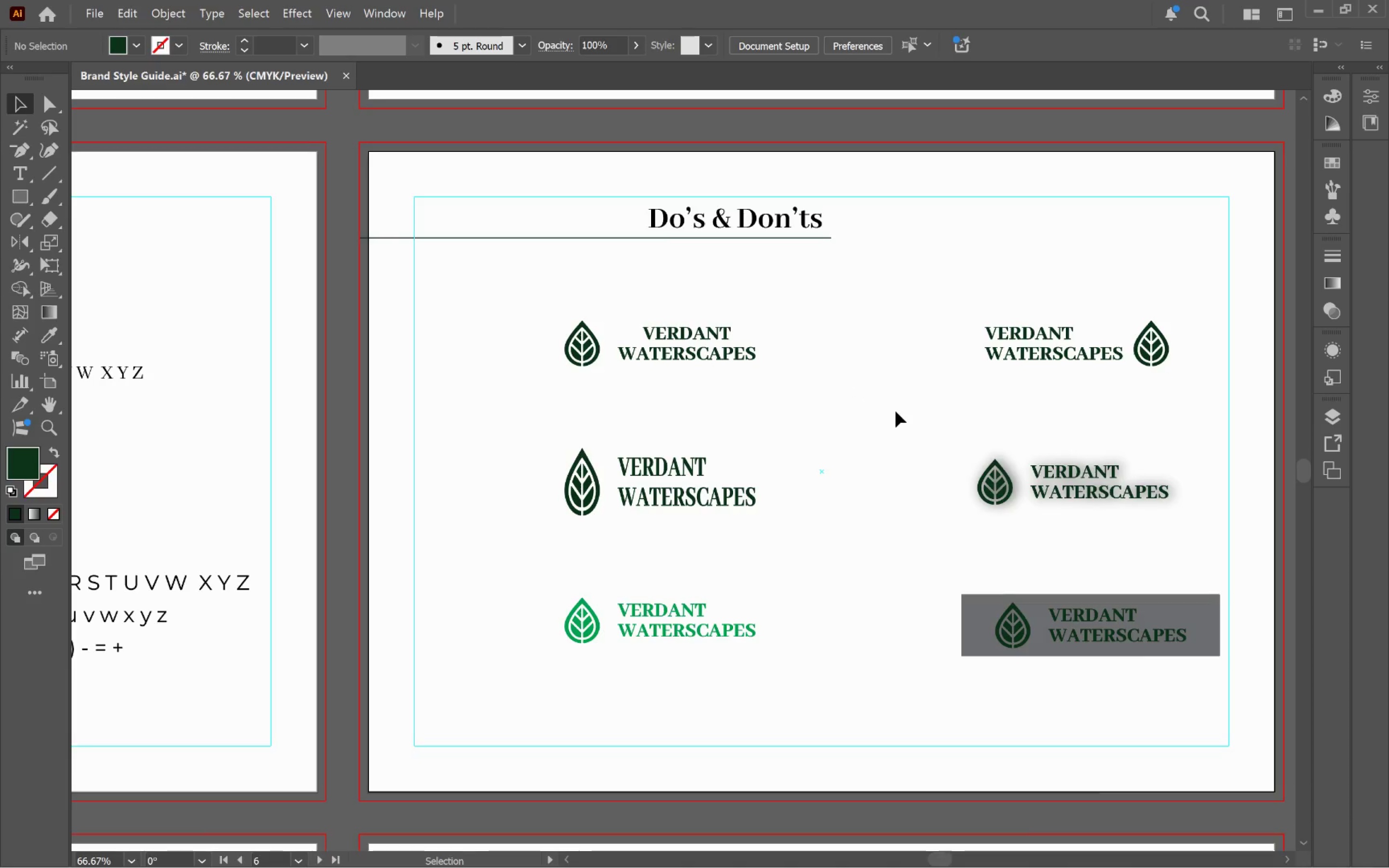 
wait(5.37)
 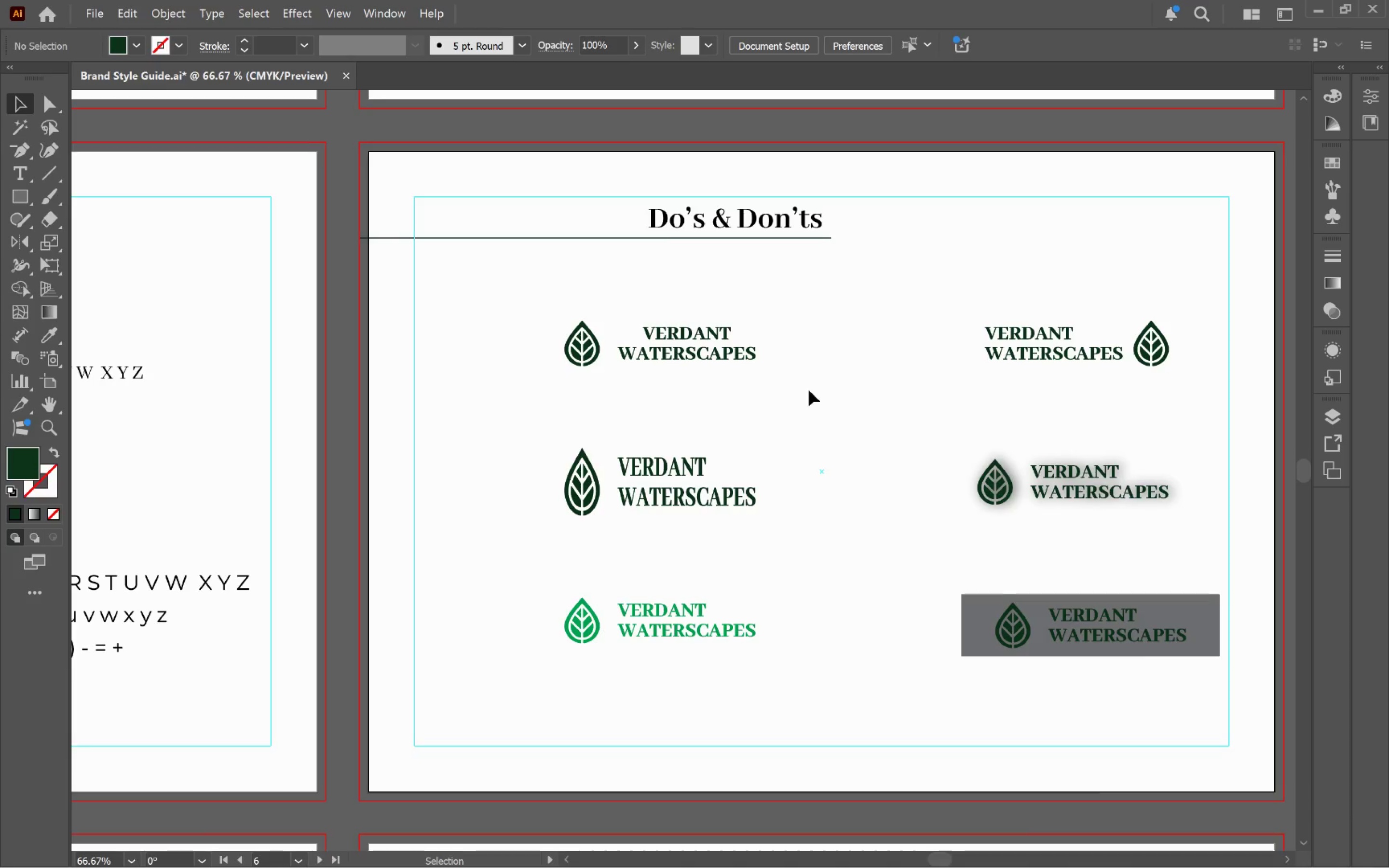 
left_click_drag(start_coordinate=[1150, 702], to_coordinate=[602, 305])
 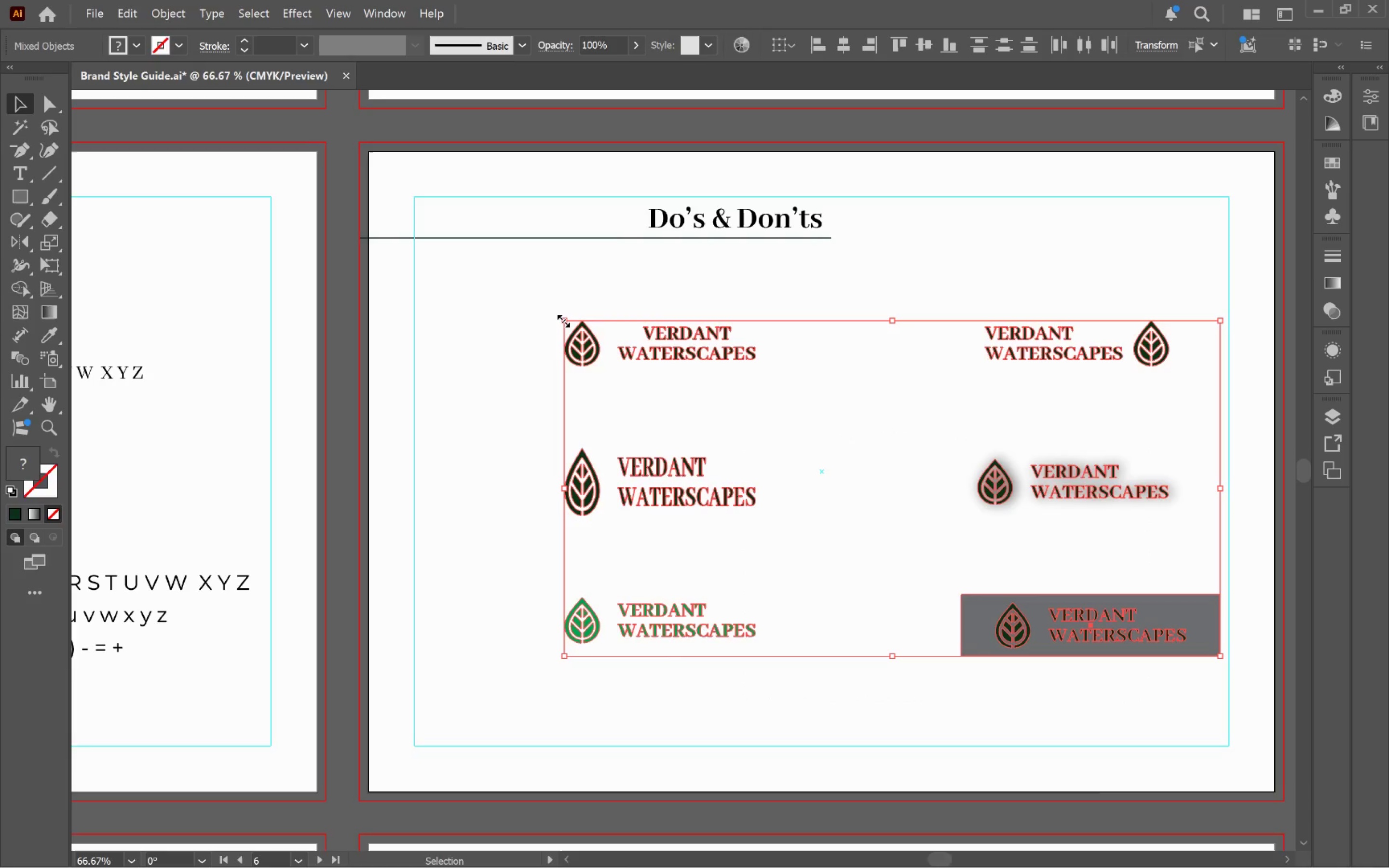 
left_click_drag(start_coordinate=[561, 319], to_coordinate=[608, 363])
 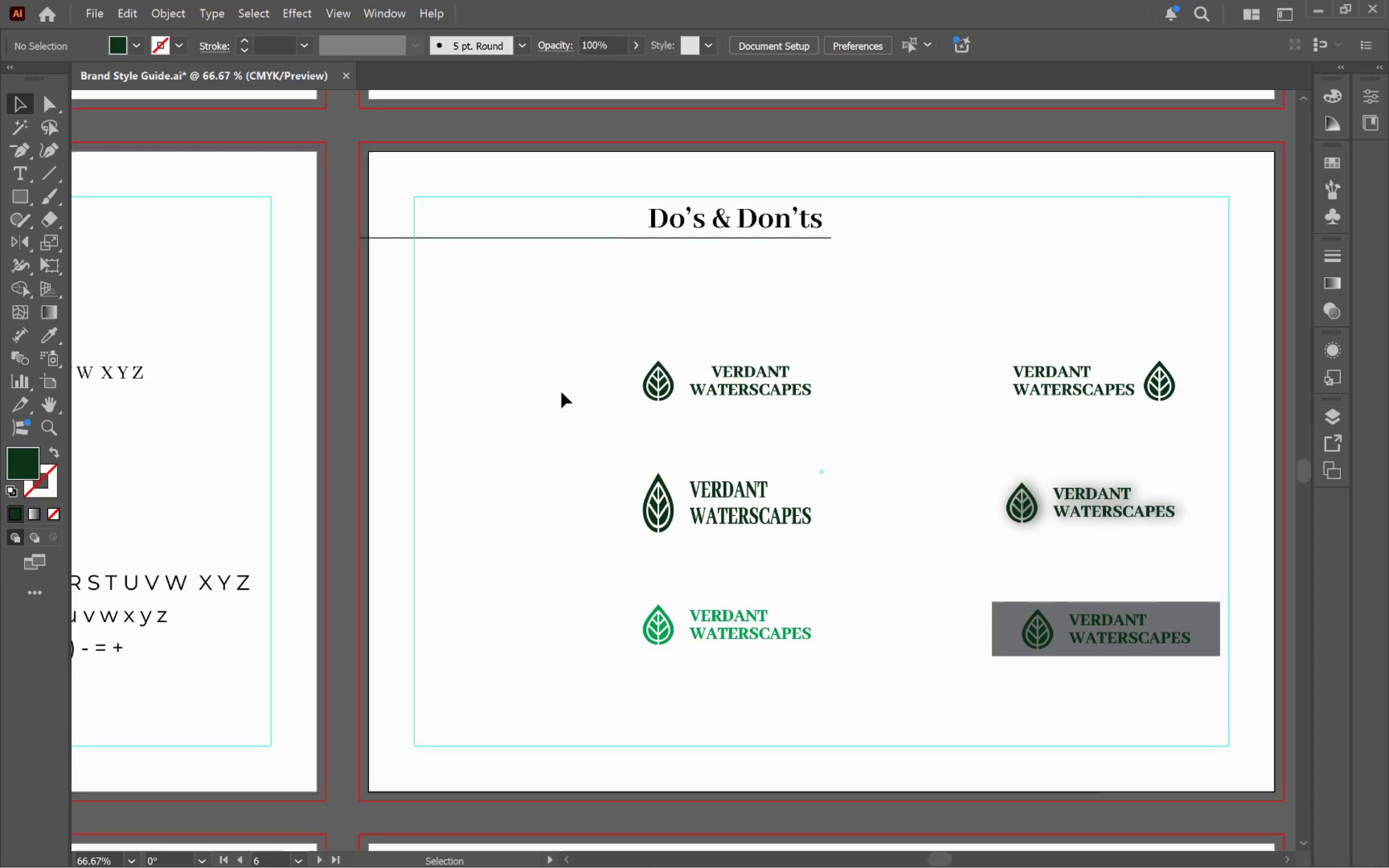 
hold_key(key=ShiftLeft, duration=2.46)
 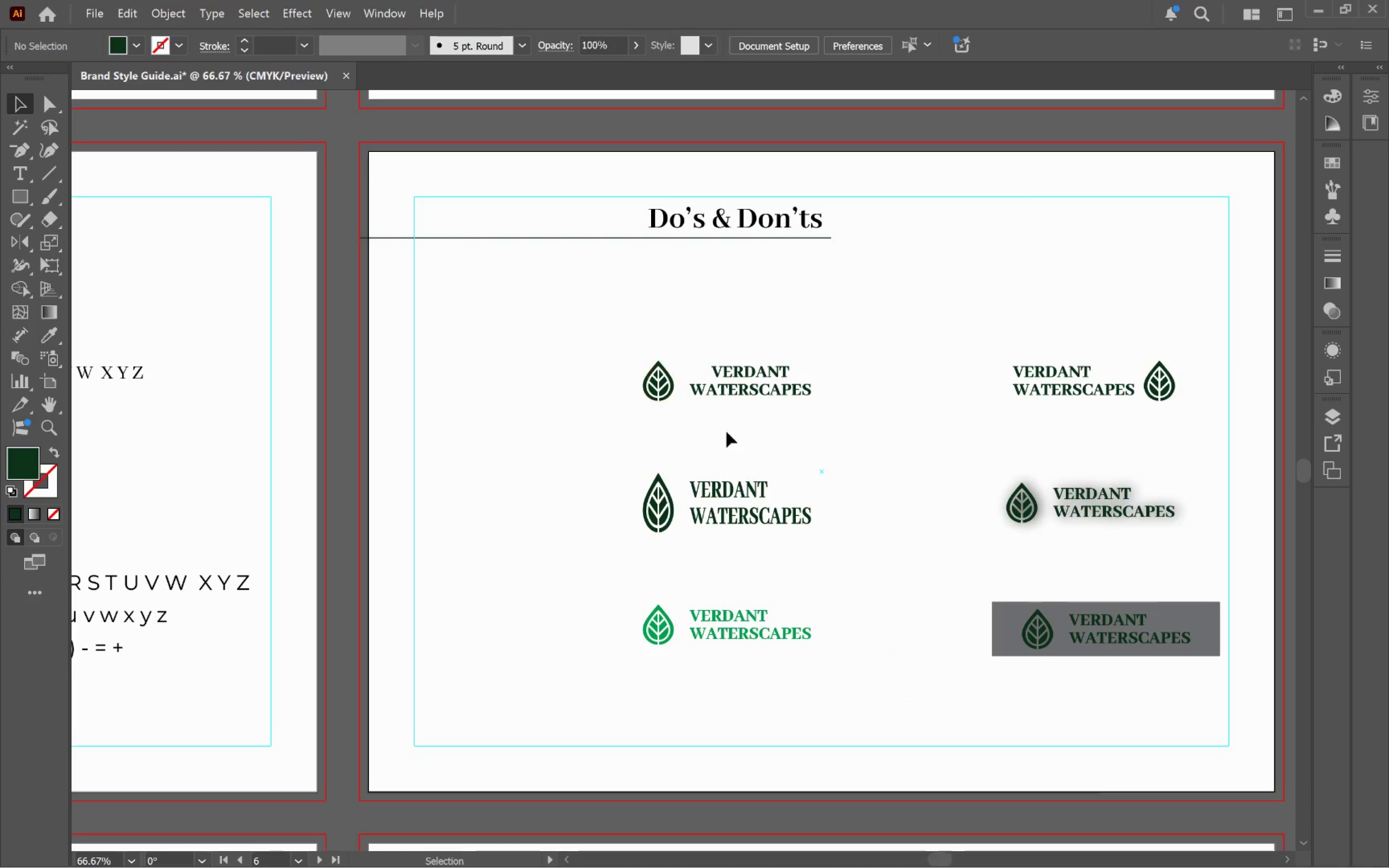 
left_click([749, 399])
 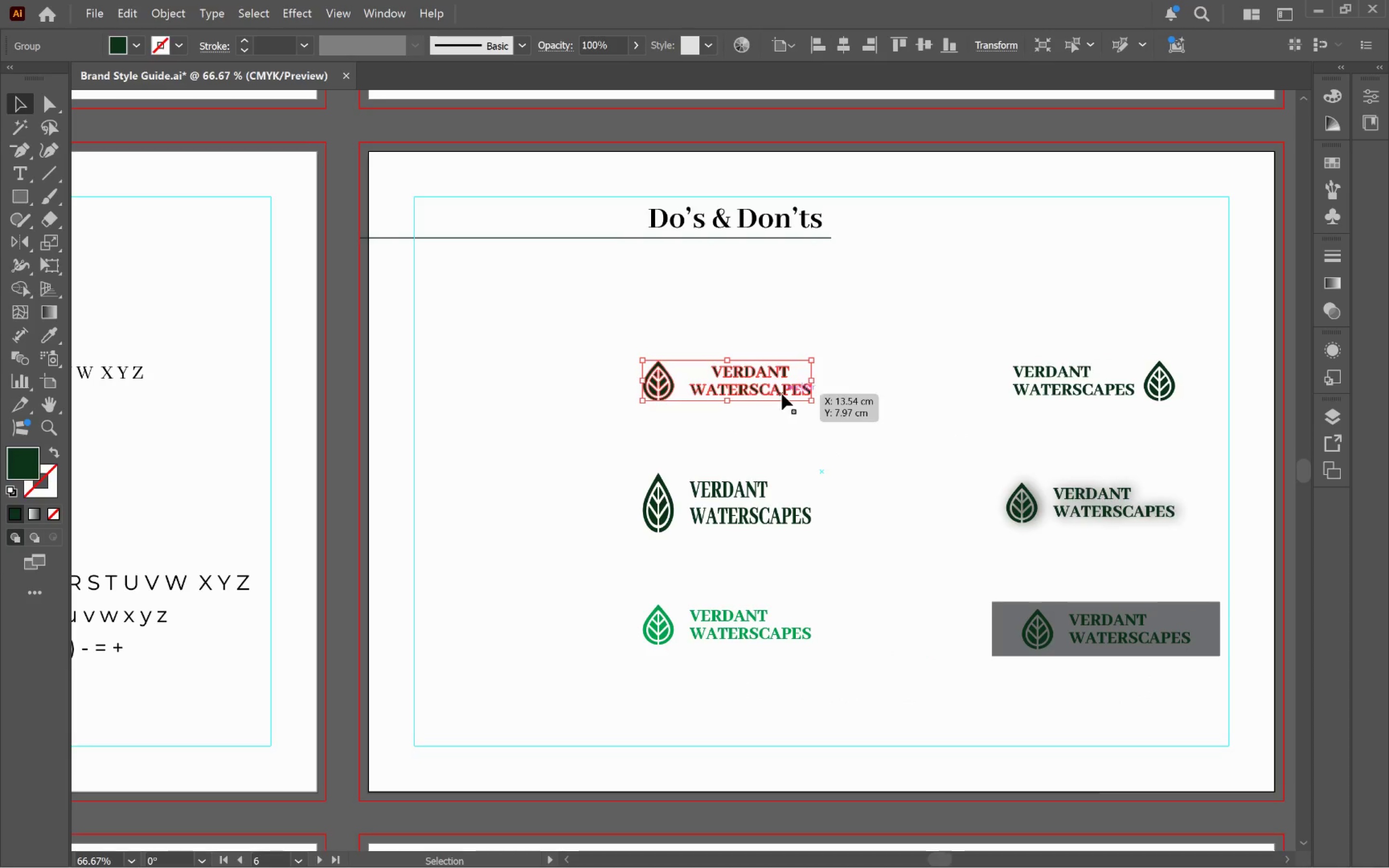 
left_click_drag(start_coordinate=[782, 393], to_coordinate=[757, 354])
 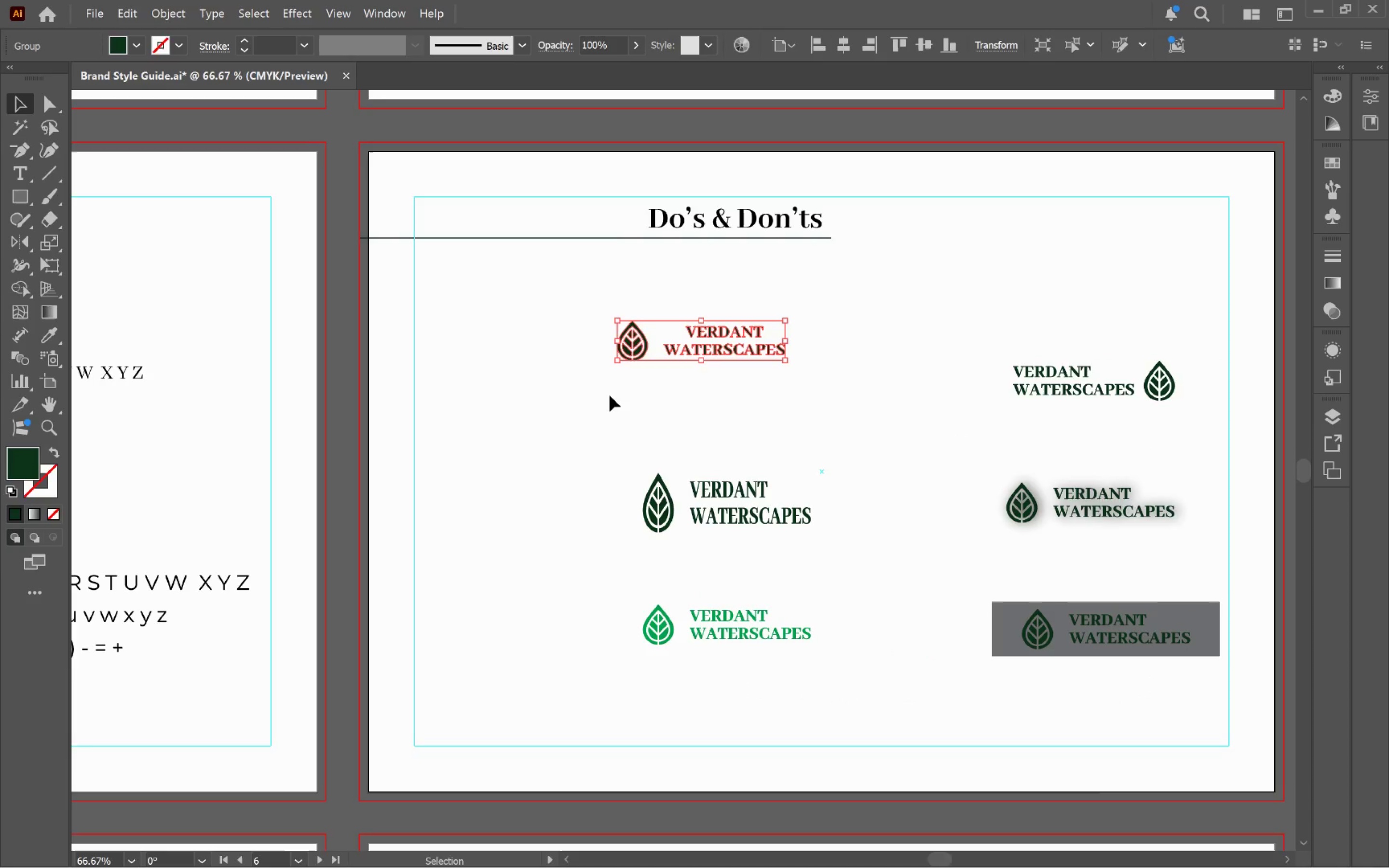 
left_click([609, 395])
 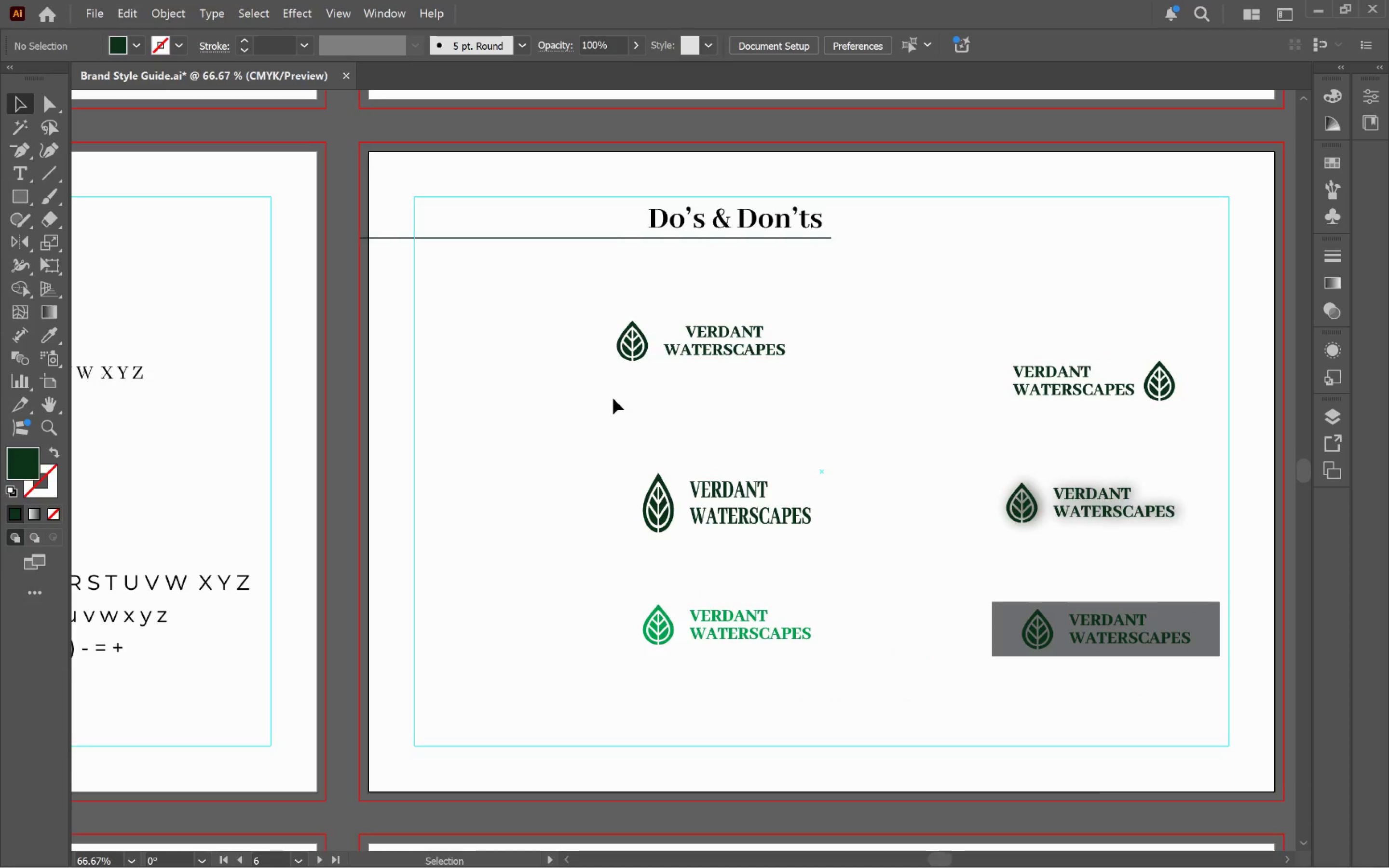 
wait(9.31)
 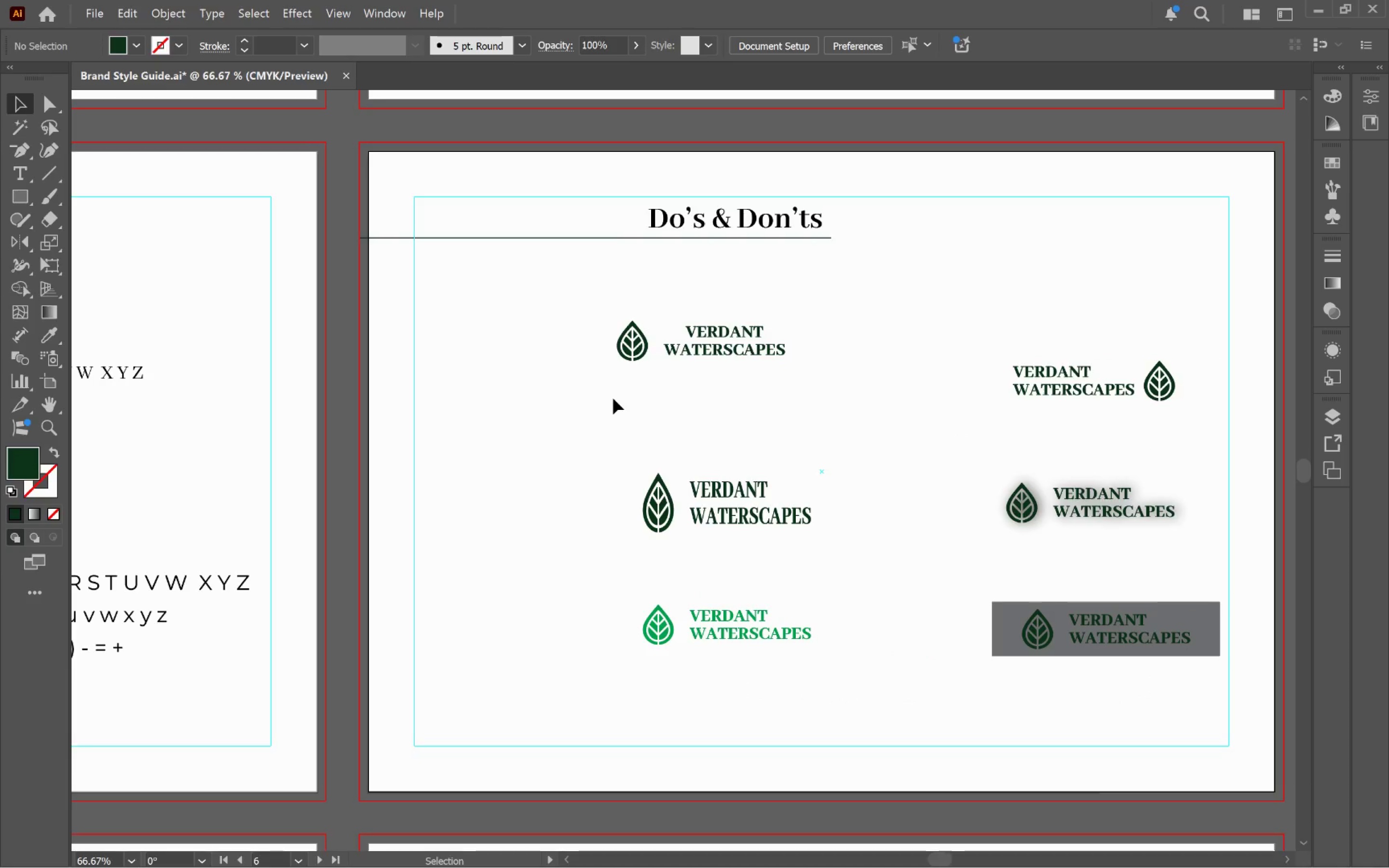 
key(T)
 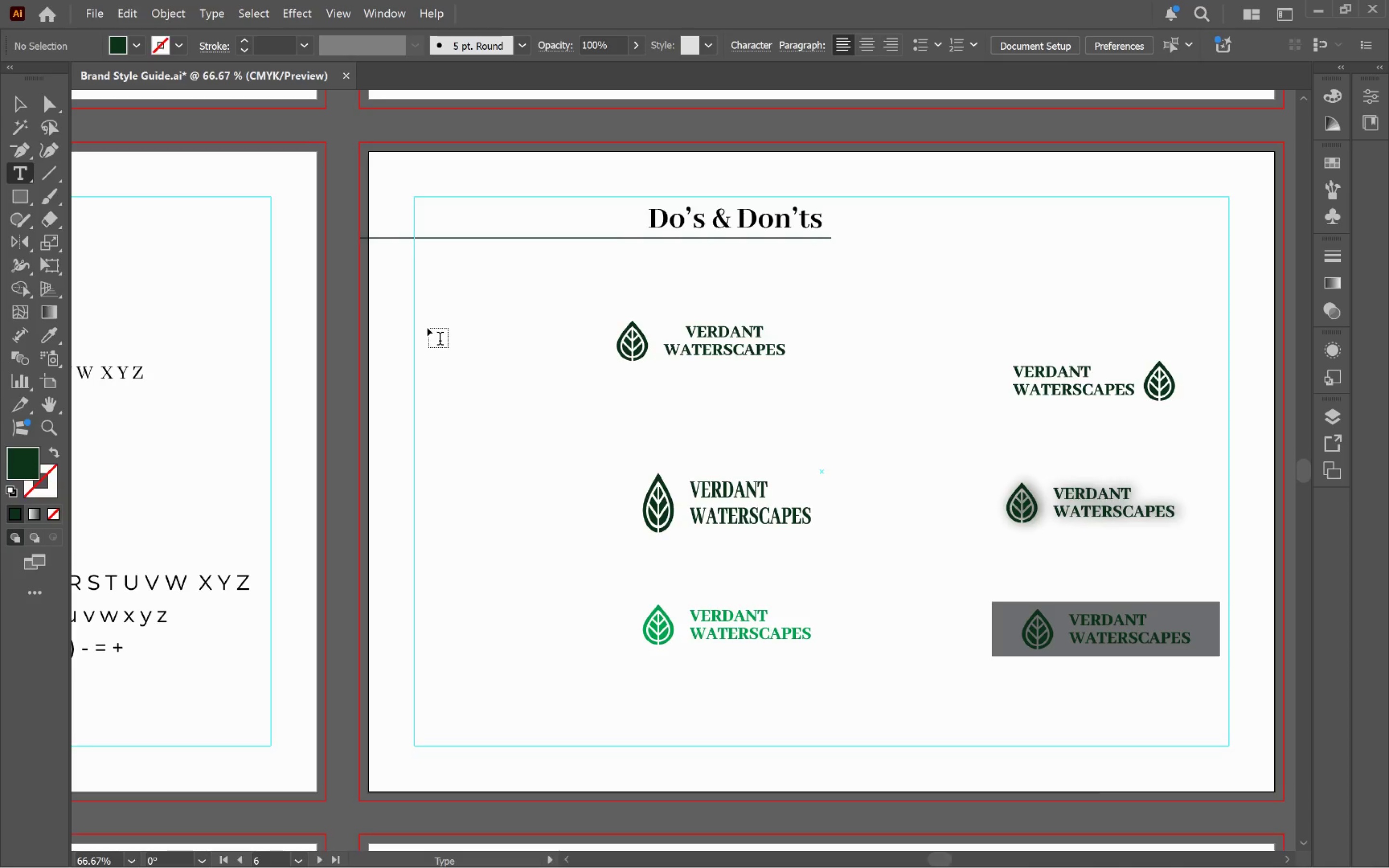 
left_click([429, 328])
 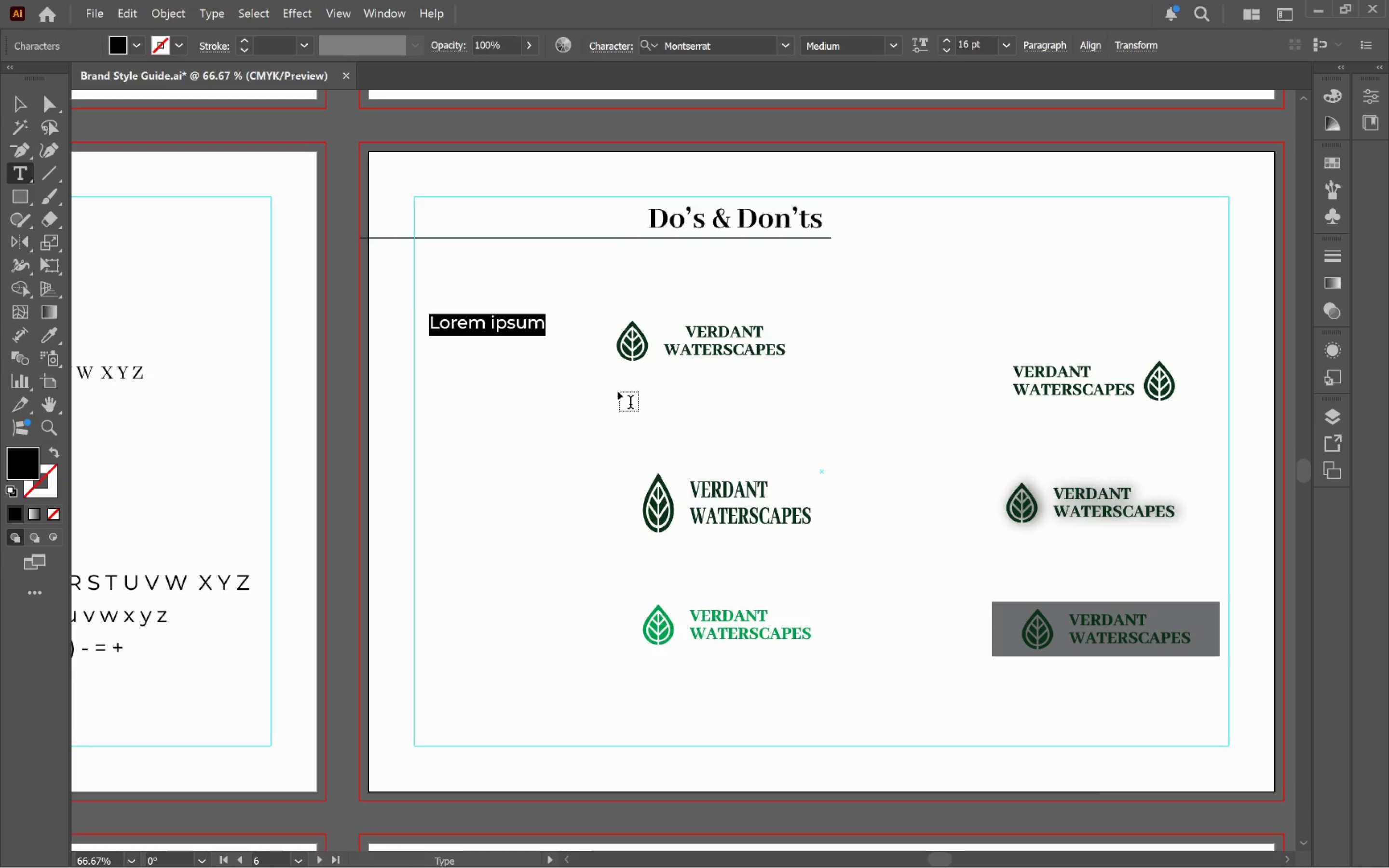 
type(Please use the correct orientation)
 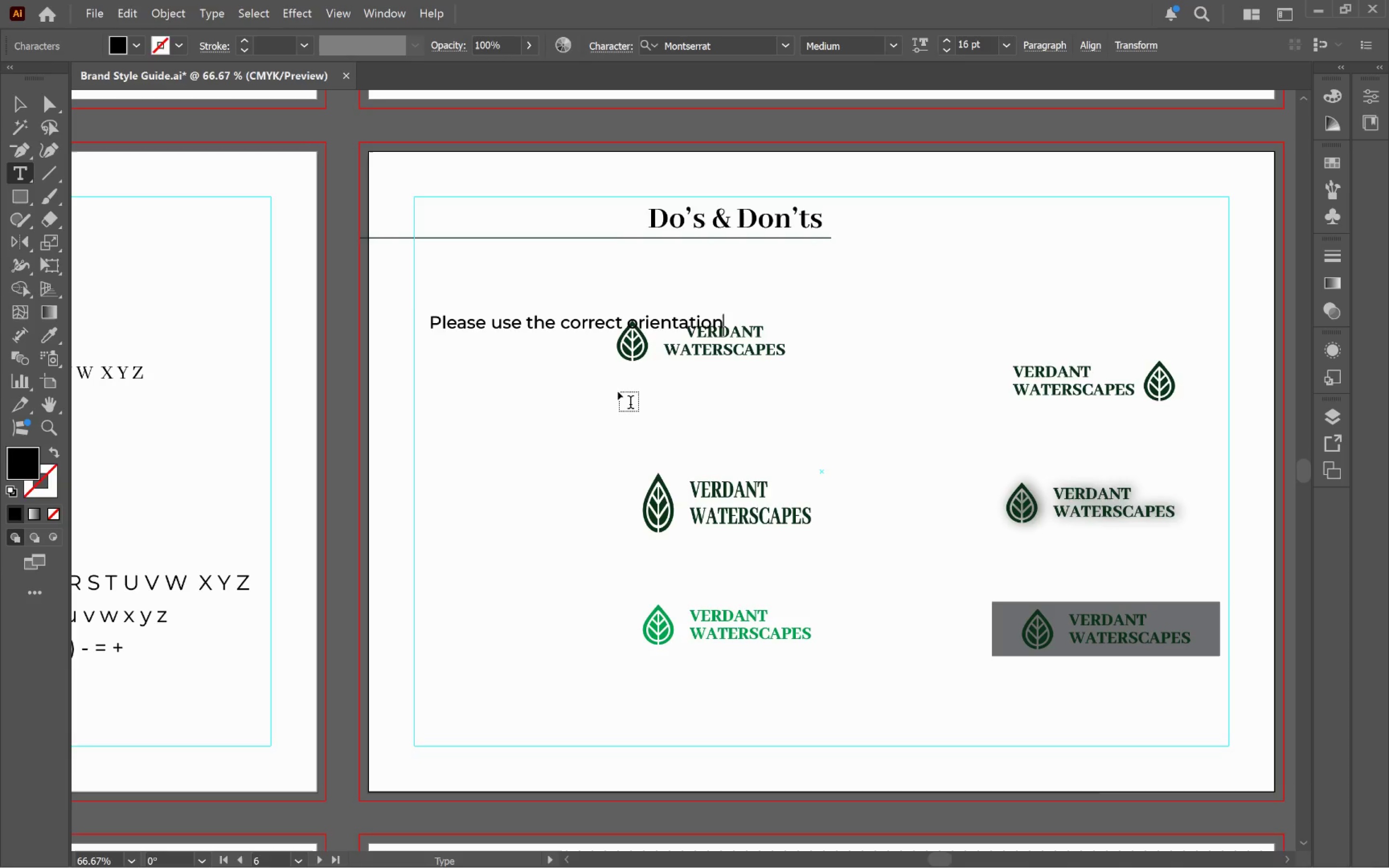 
type( when )
 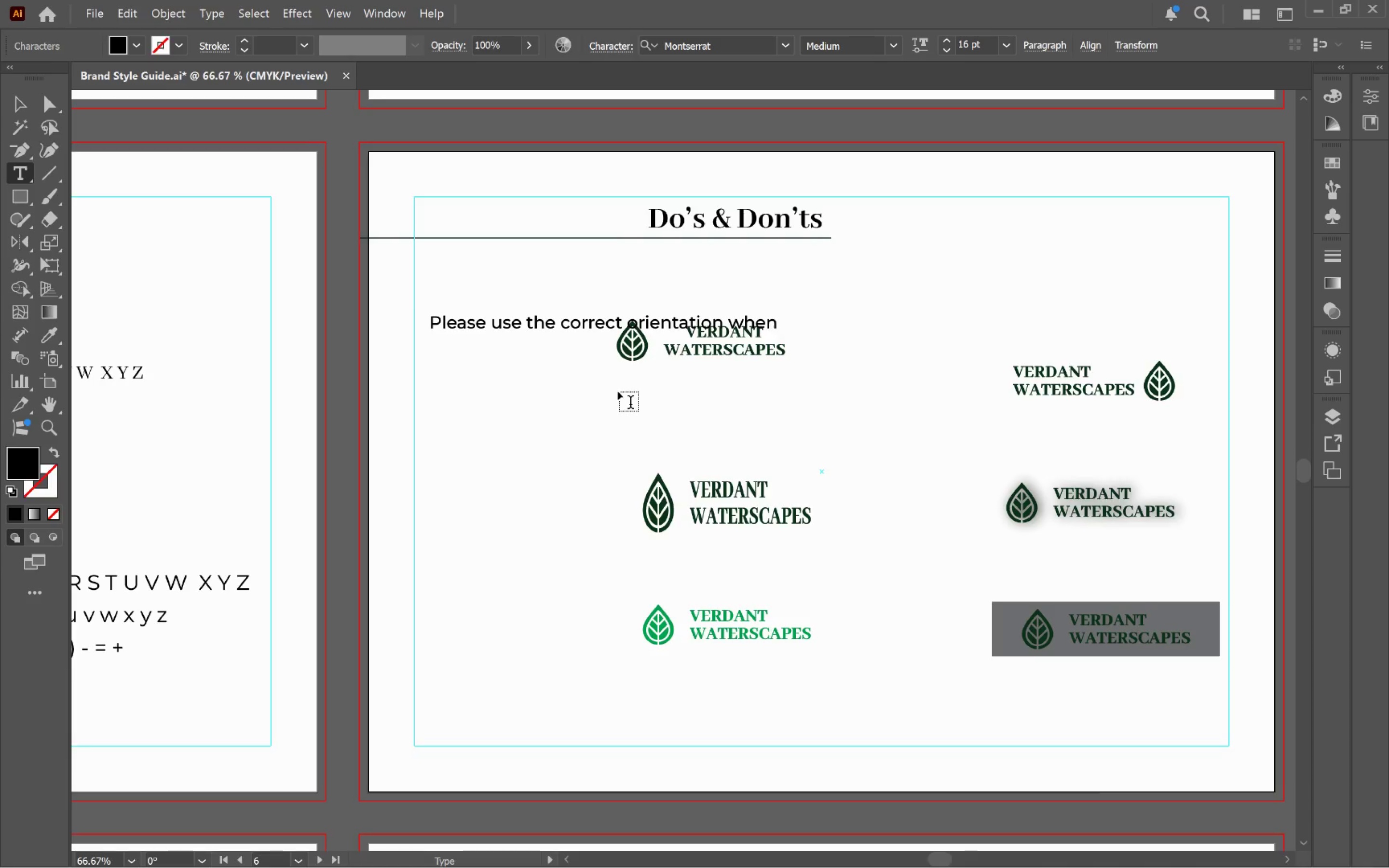 
wait(11.91)
 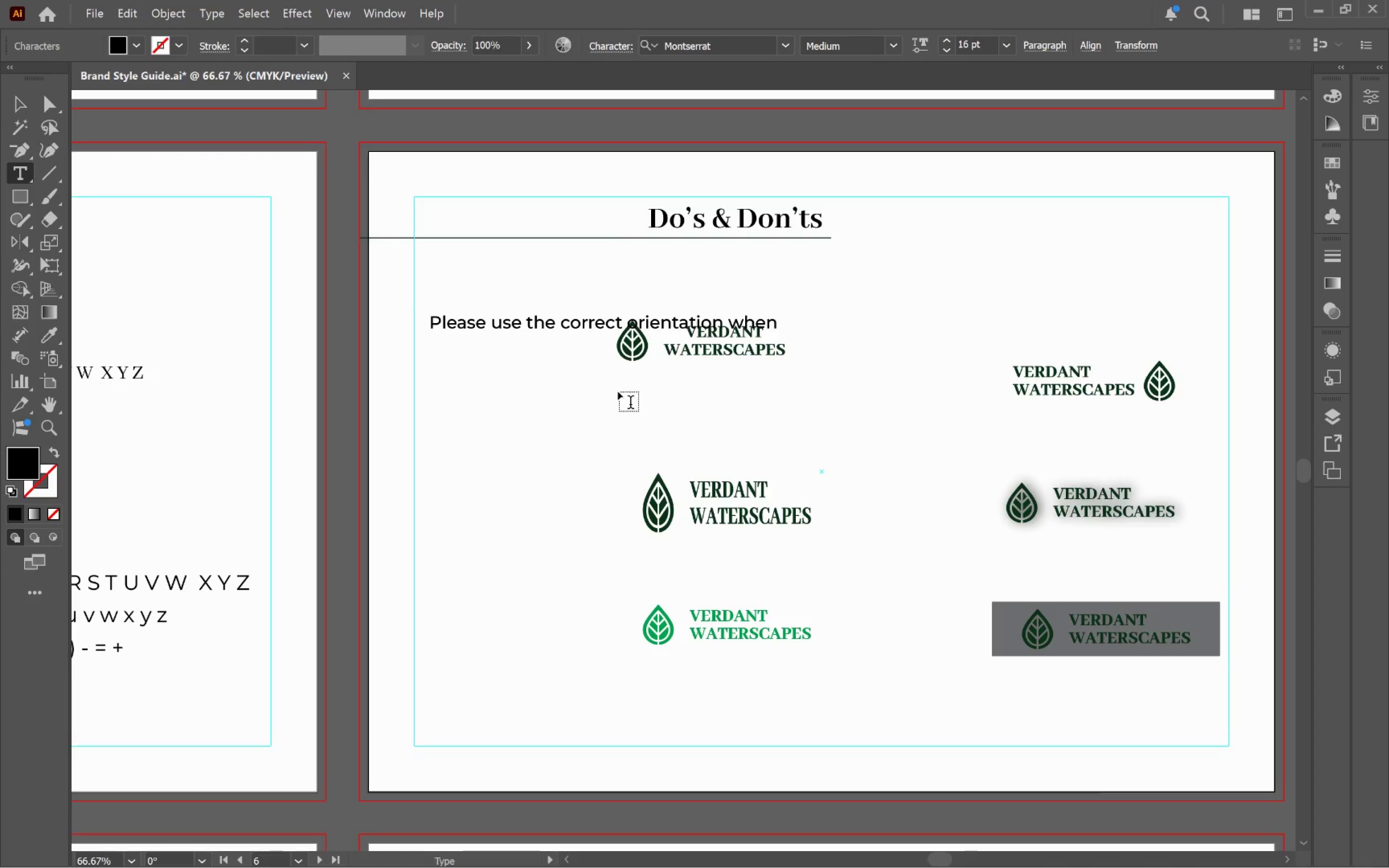 
key(Control+Backspace)
 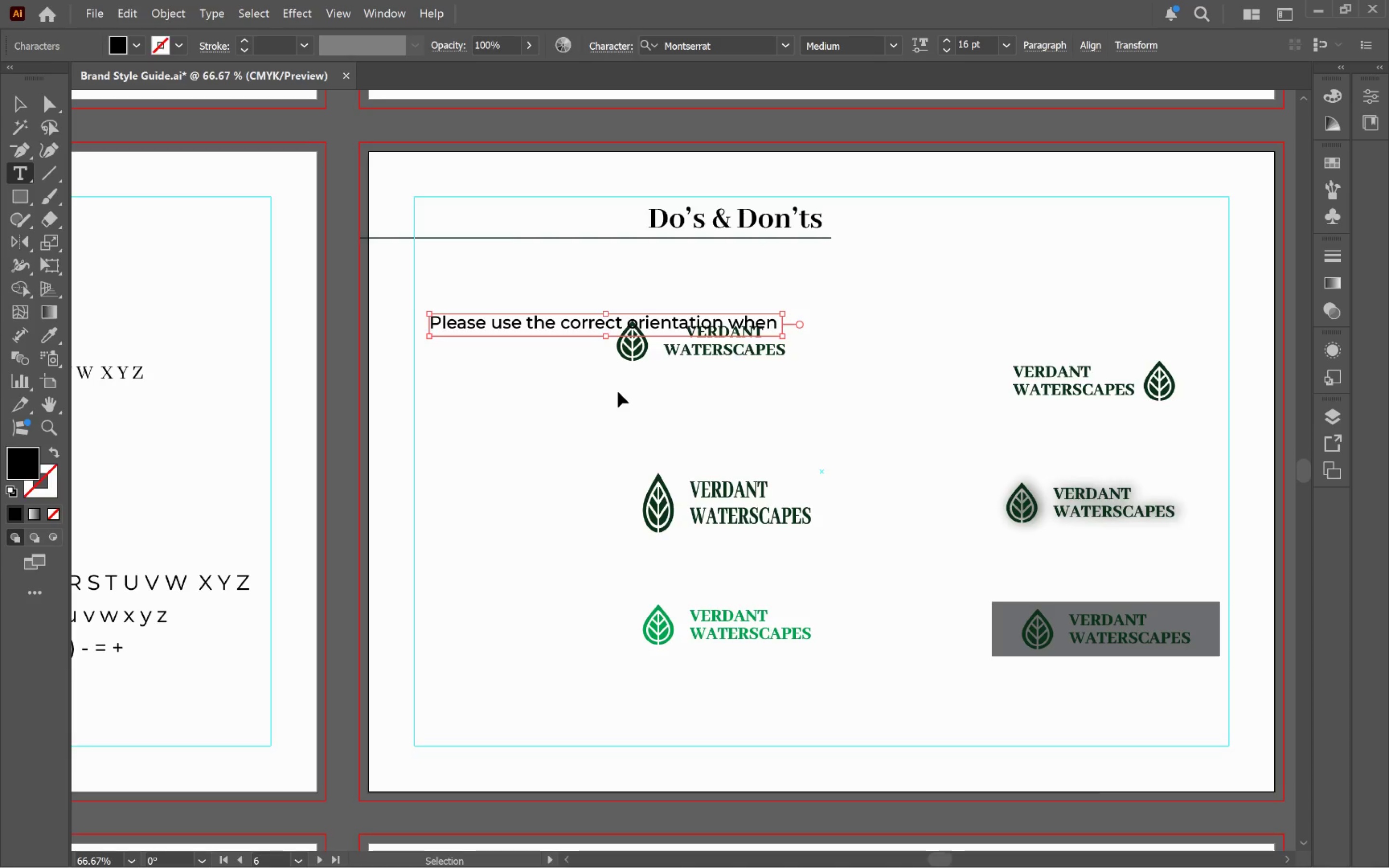 
key(Control+Backspace)
 